 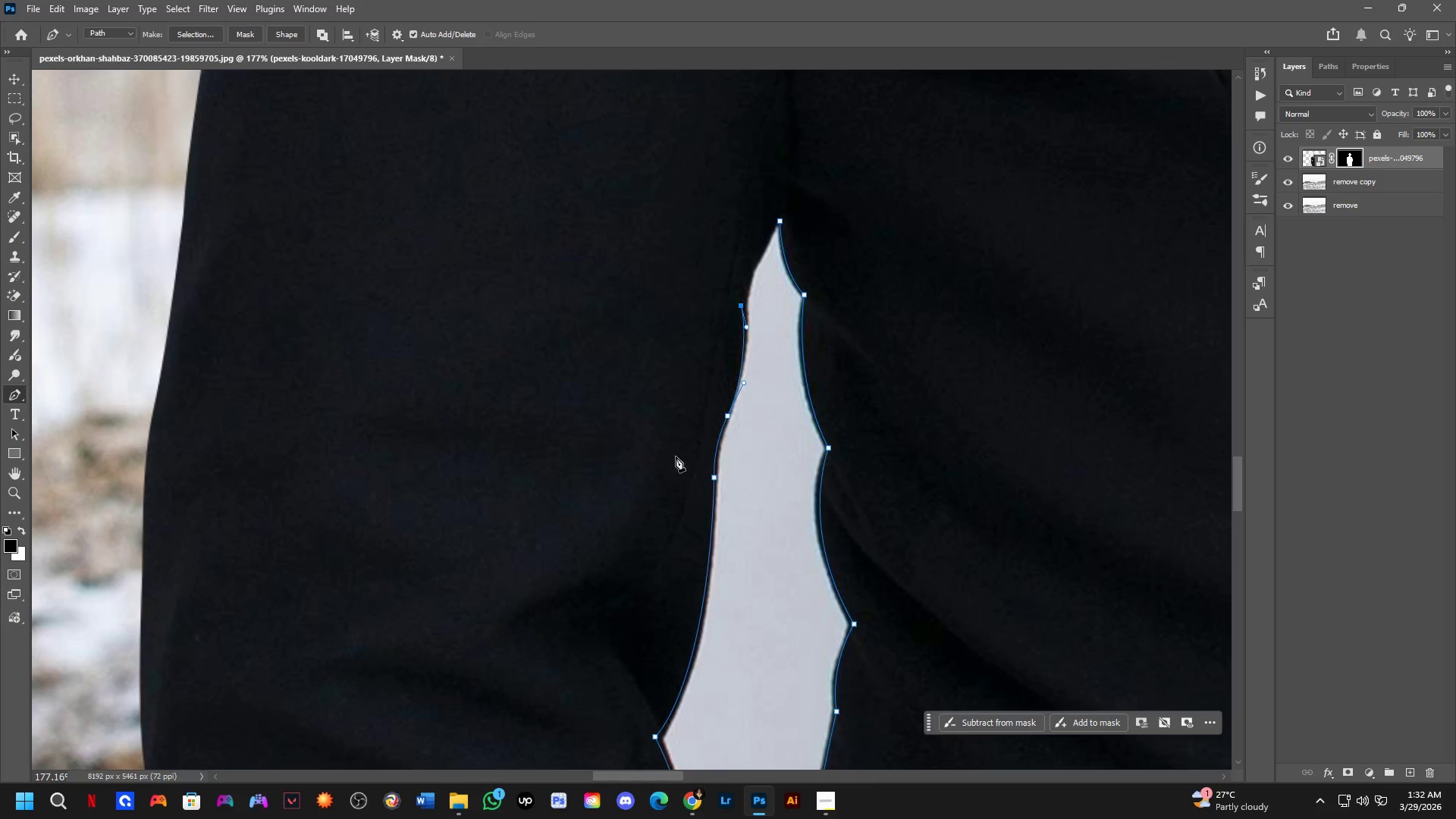 
hold_key(key=Space, duration=0.81)
 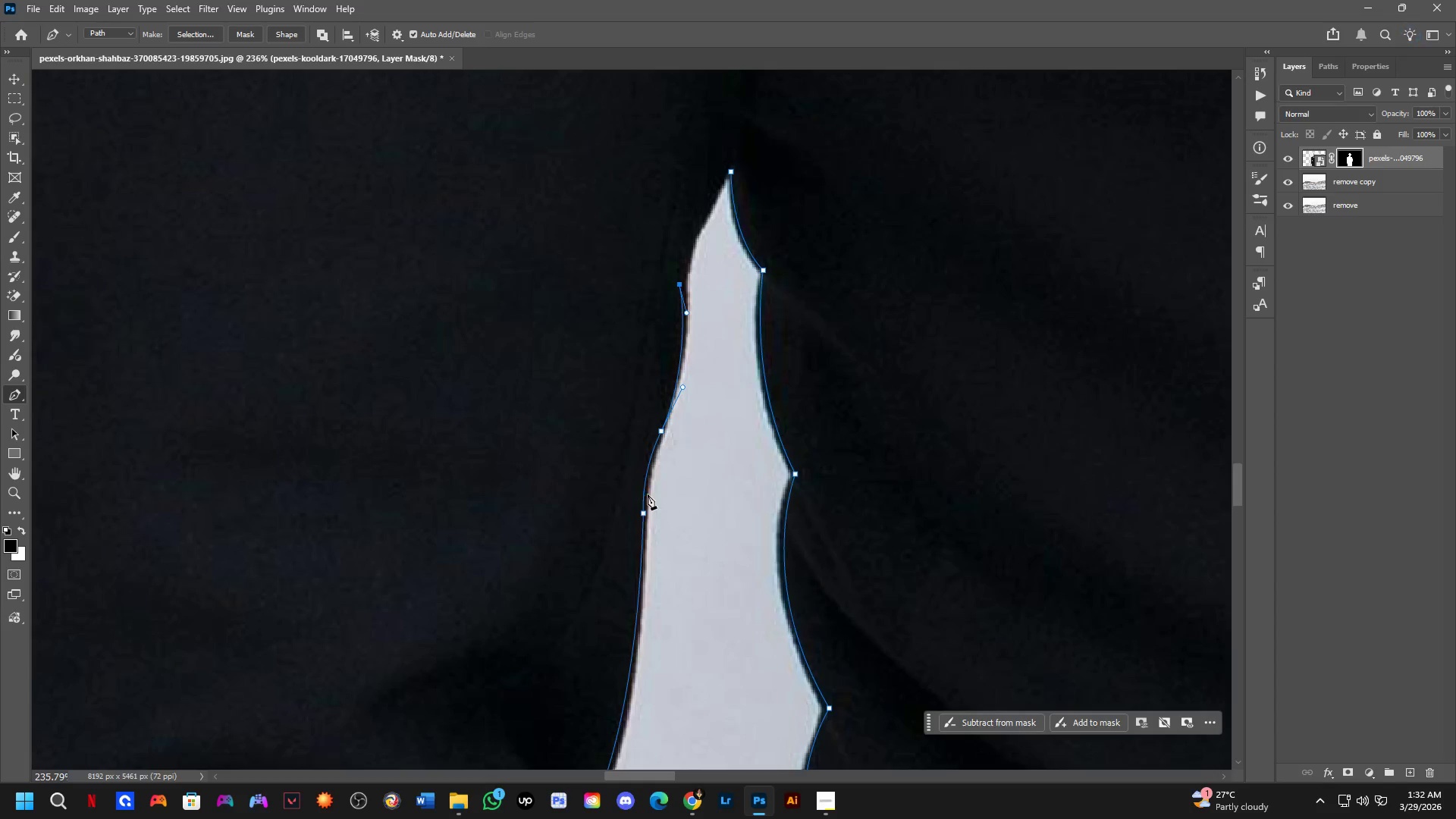 
left_click_drag(start_coordinate=[717, 462], to_coordinate=[648, 493])
 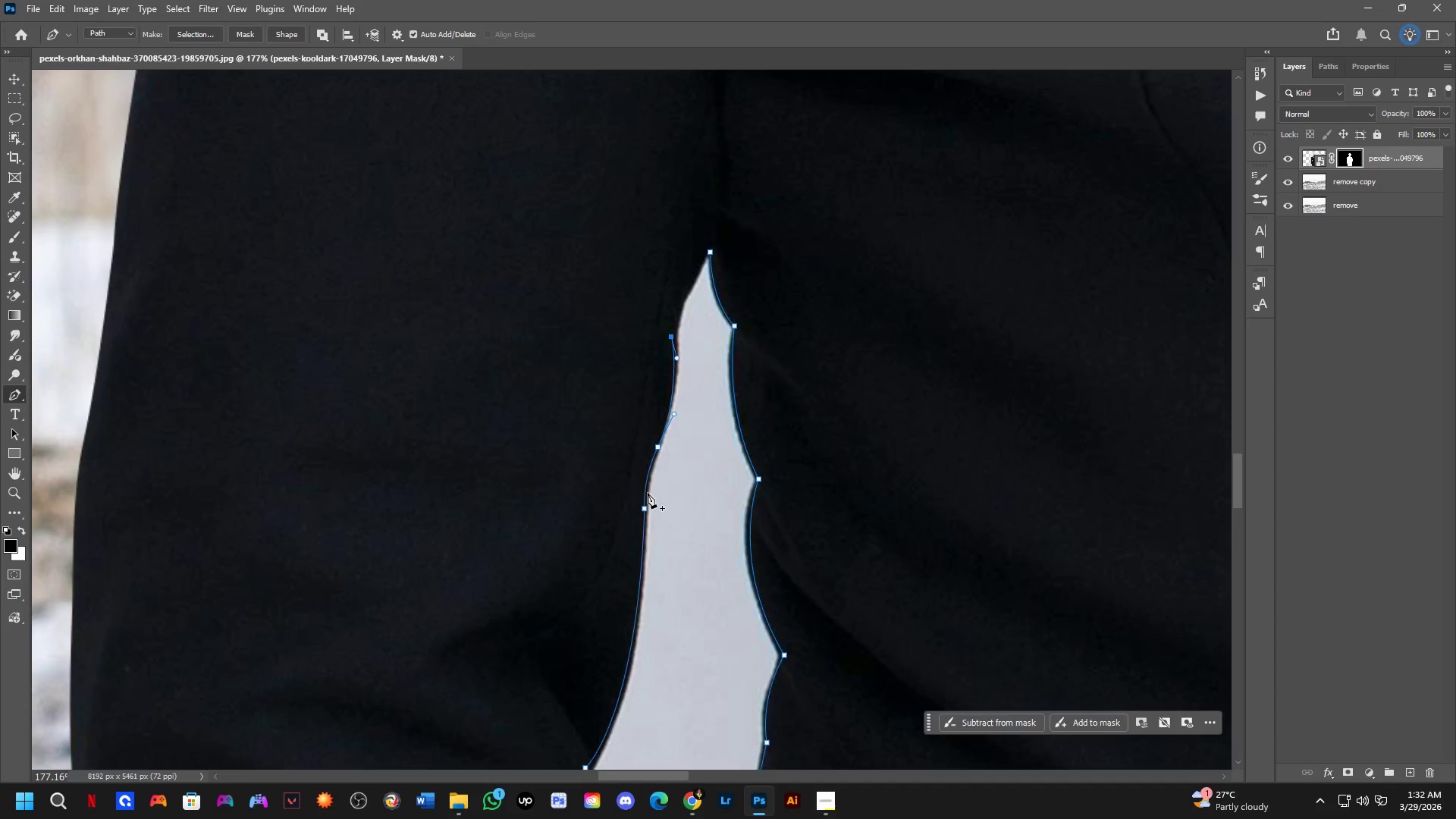 
scroll: coordinate [651, 450], scroll_direction: down, amount: 3.0
 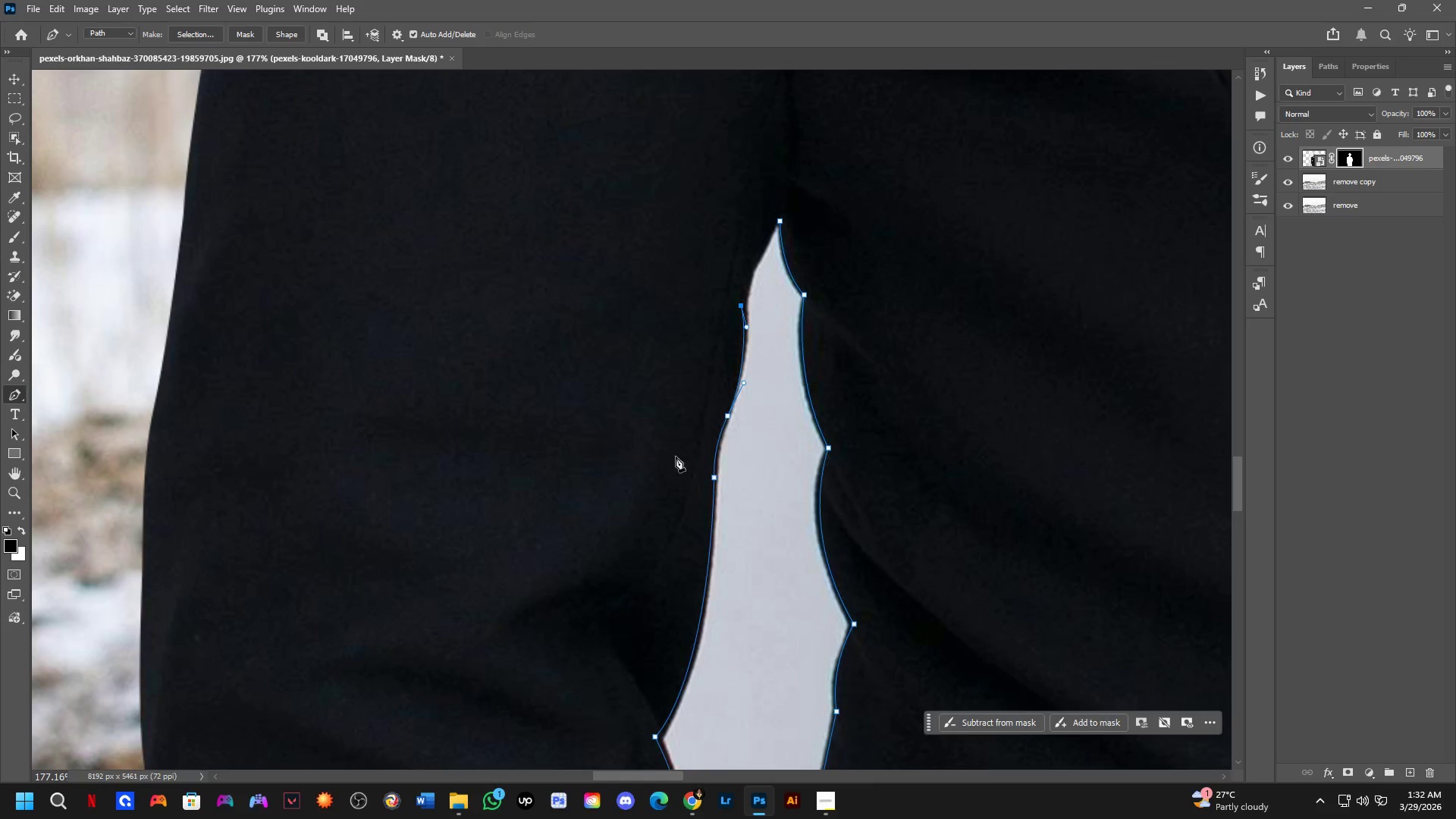 
scroll: coordinate [648, 500], scroll_direction: up, amount: 5.0
 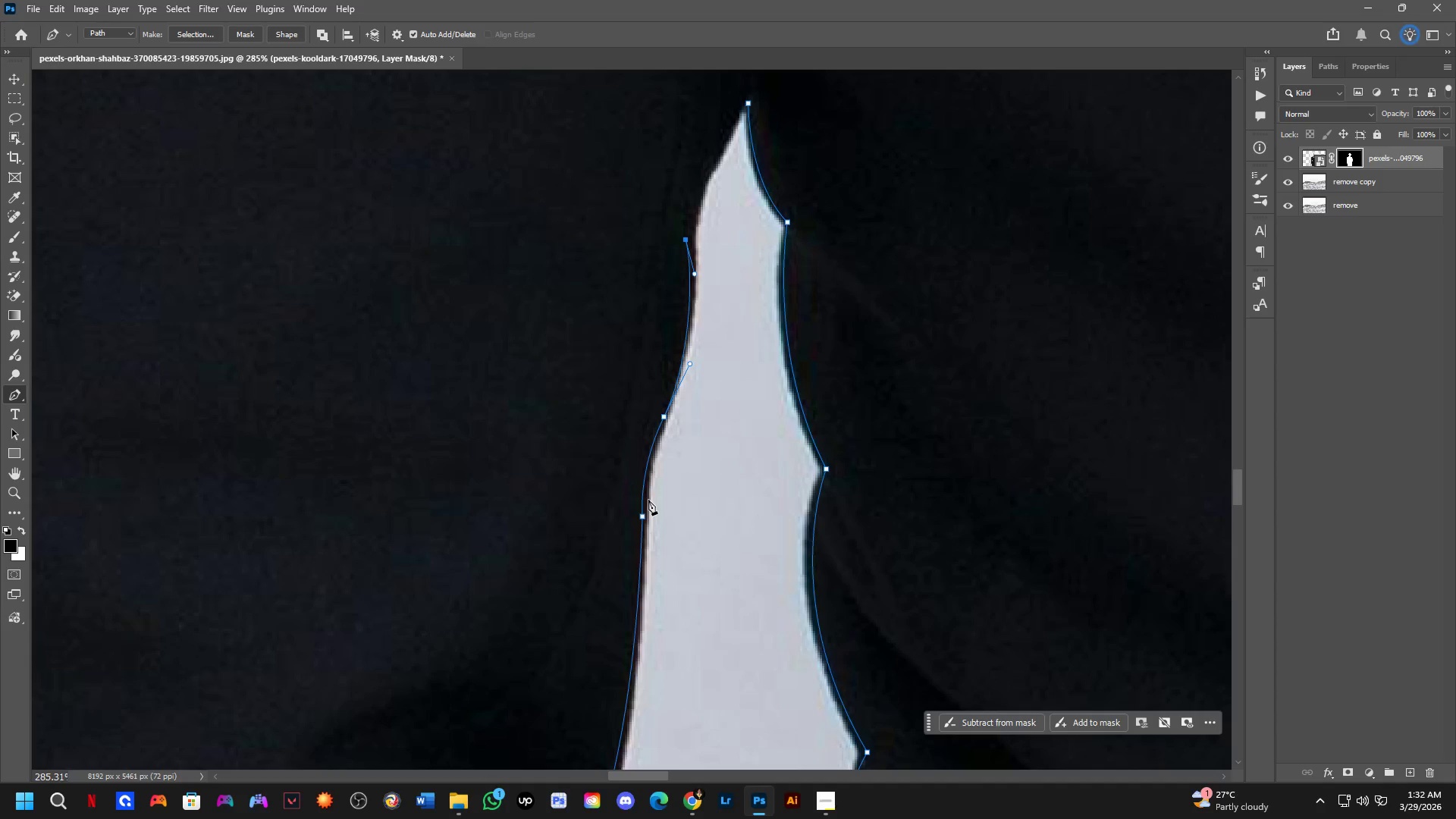 
wait(9.89)
 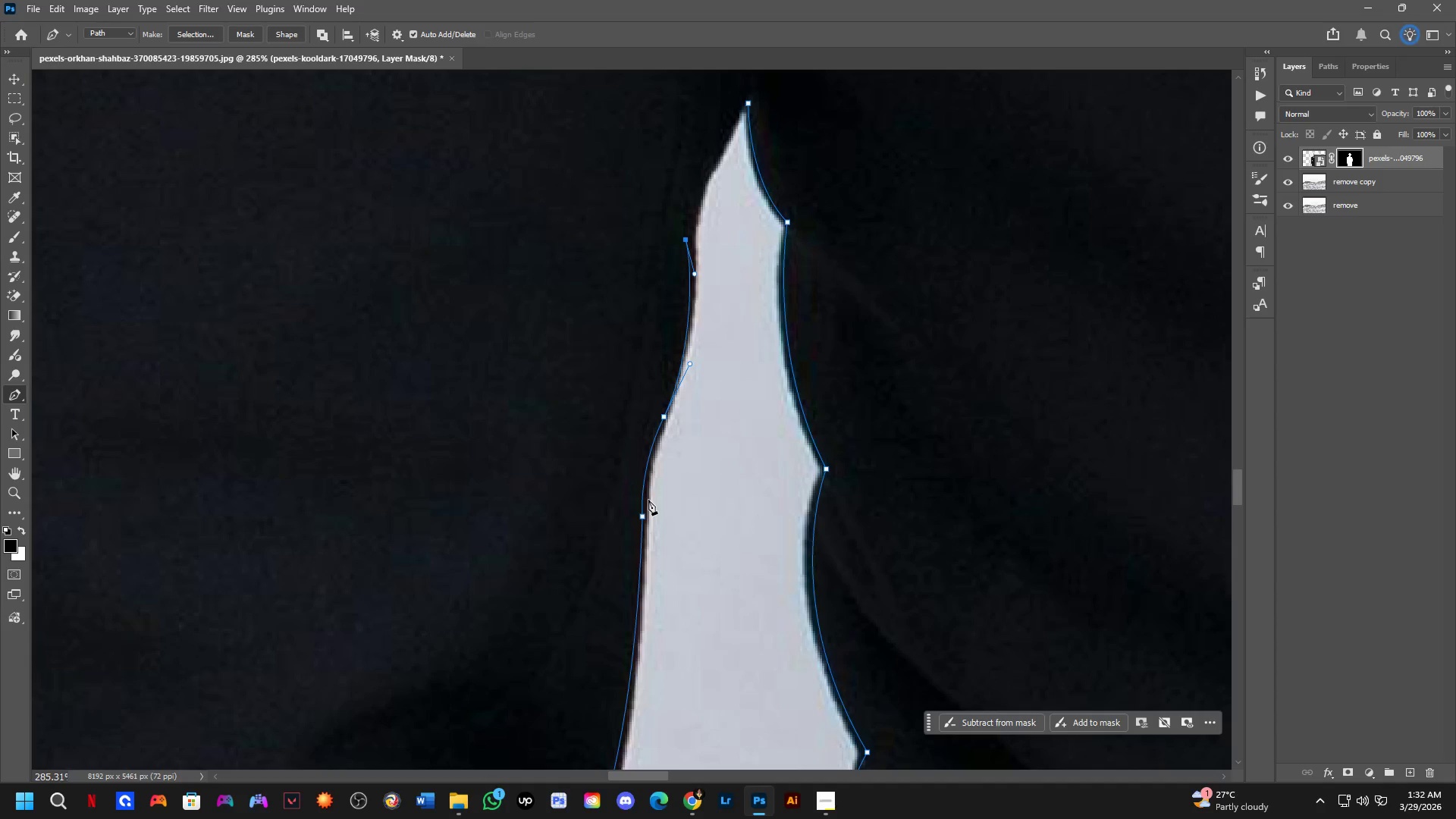 
scroll: coordinate [648, 503], scroll_direction: up, amount: 2.0
 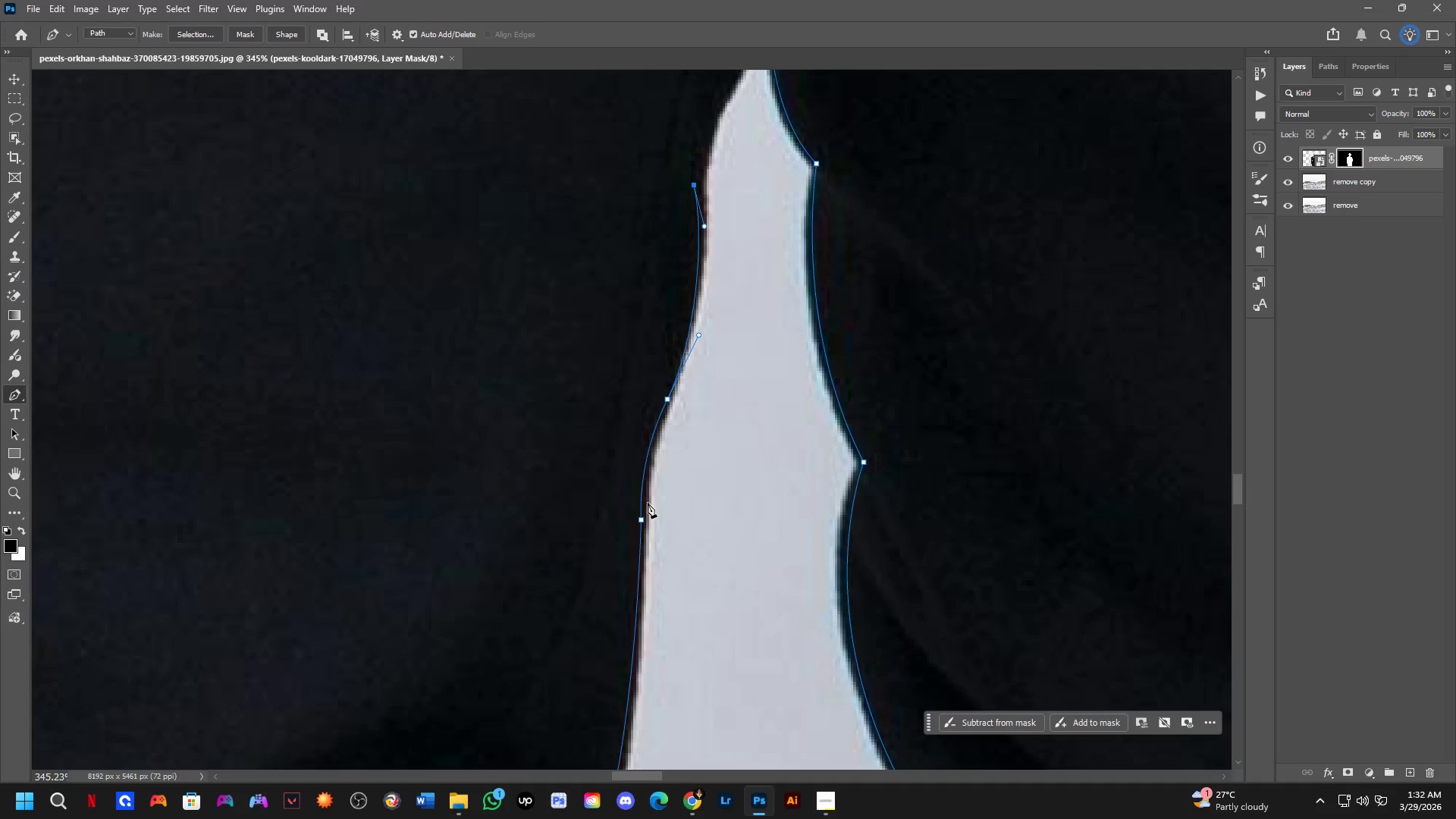 
scroll: coordinate [648, 503], scroll_direction: down, amount: 3.0
 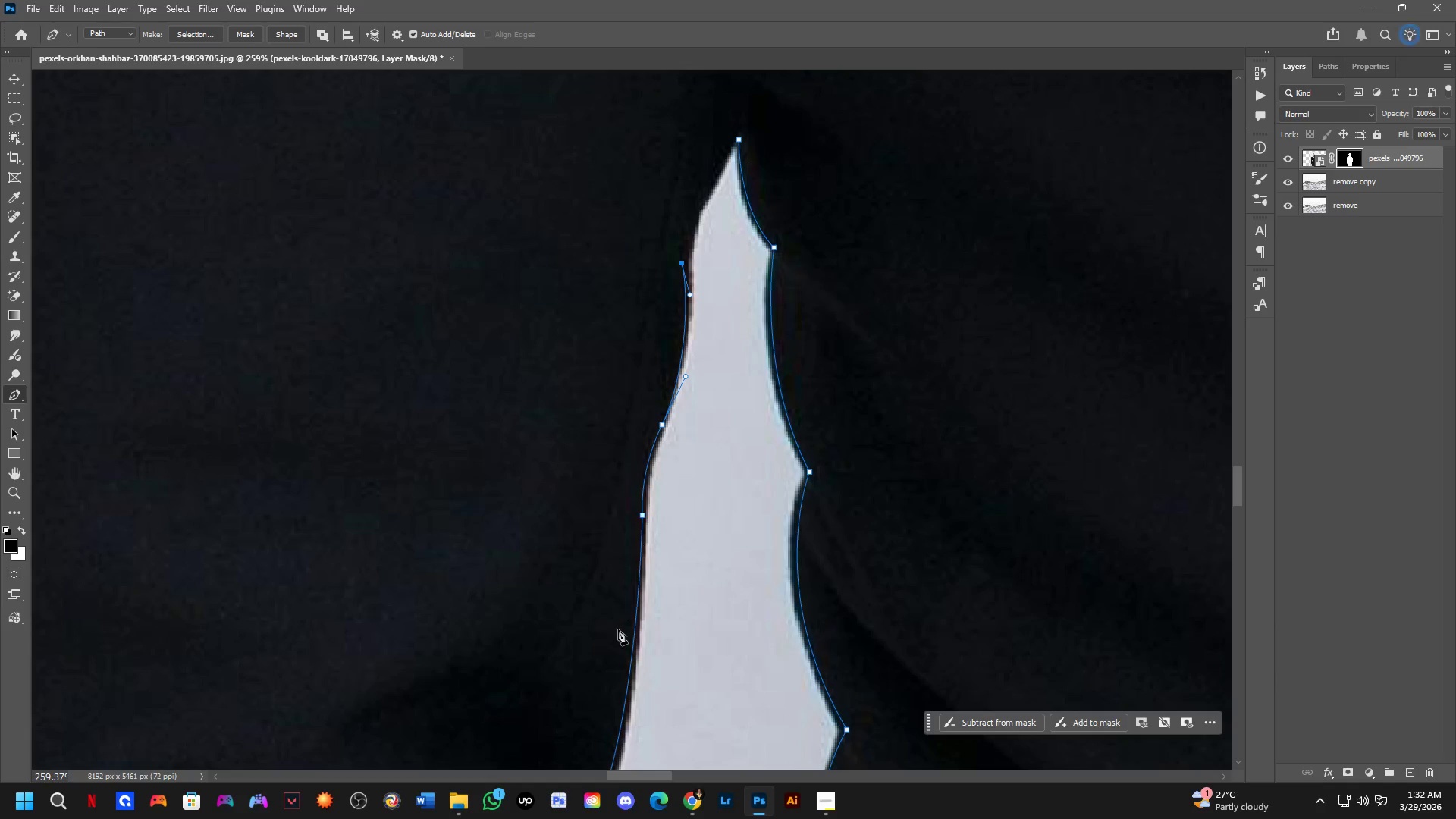 
scroll: coordinate [638, 599], scroll_direction: up, amount: 6.0
 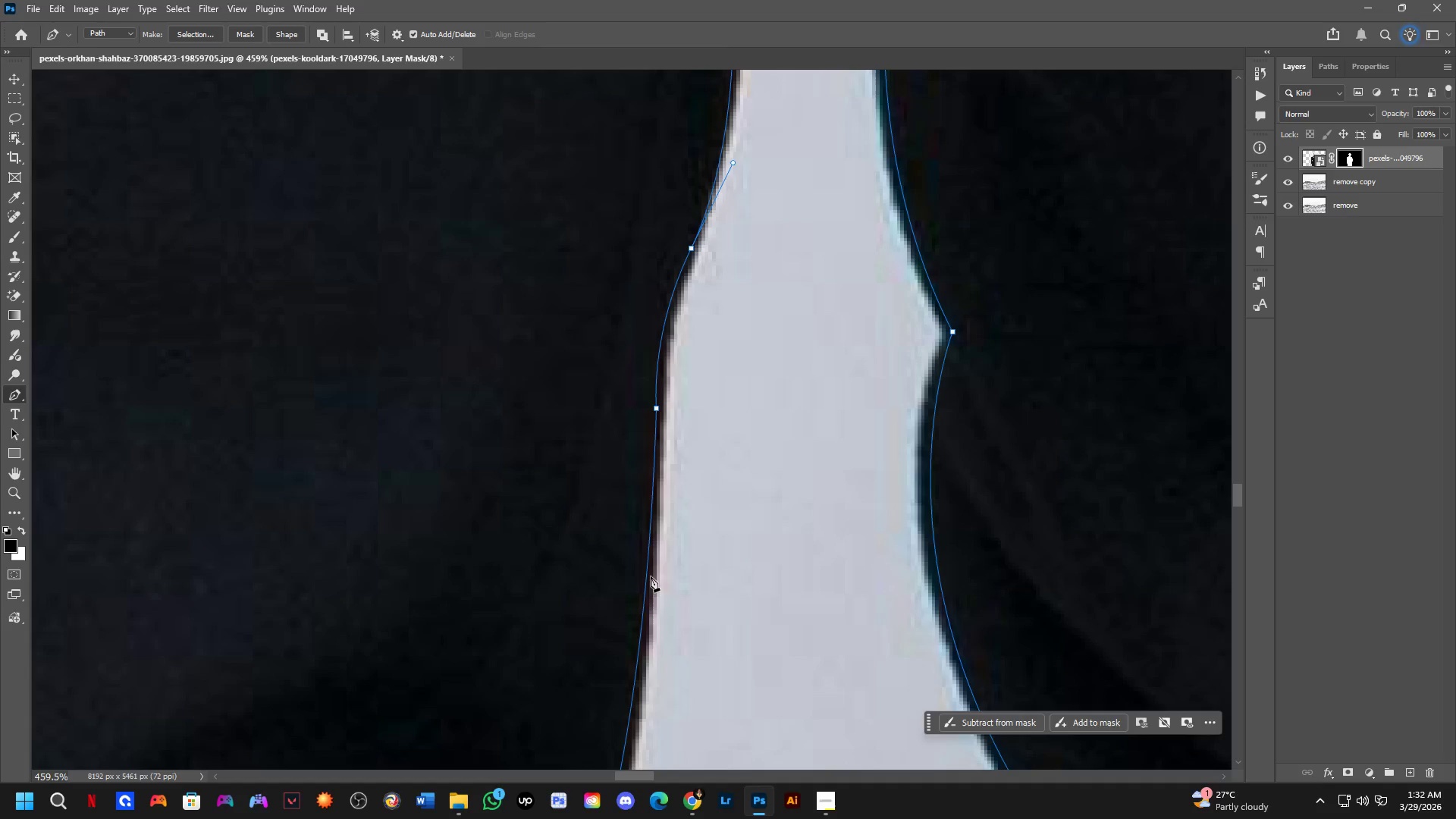 
wait(6.46)
 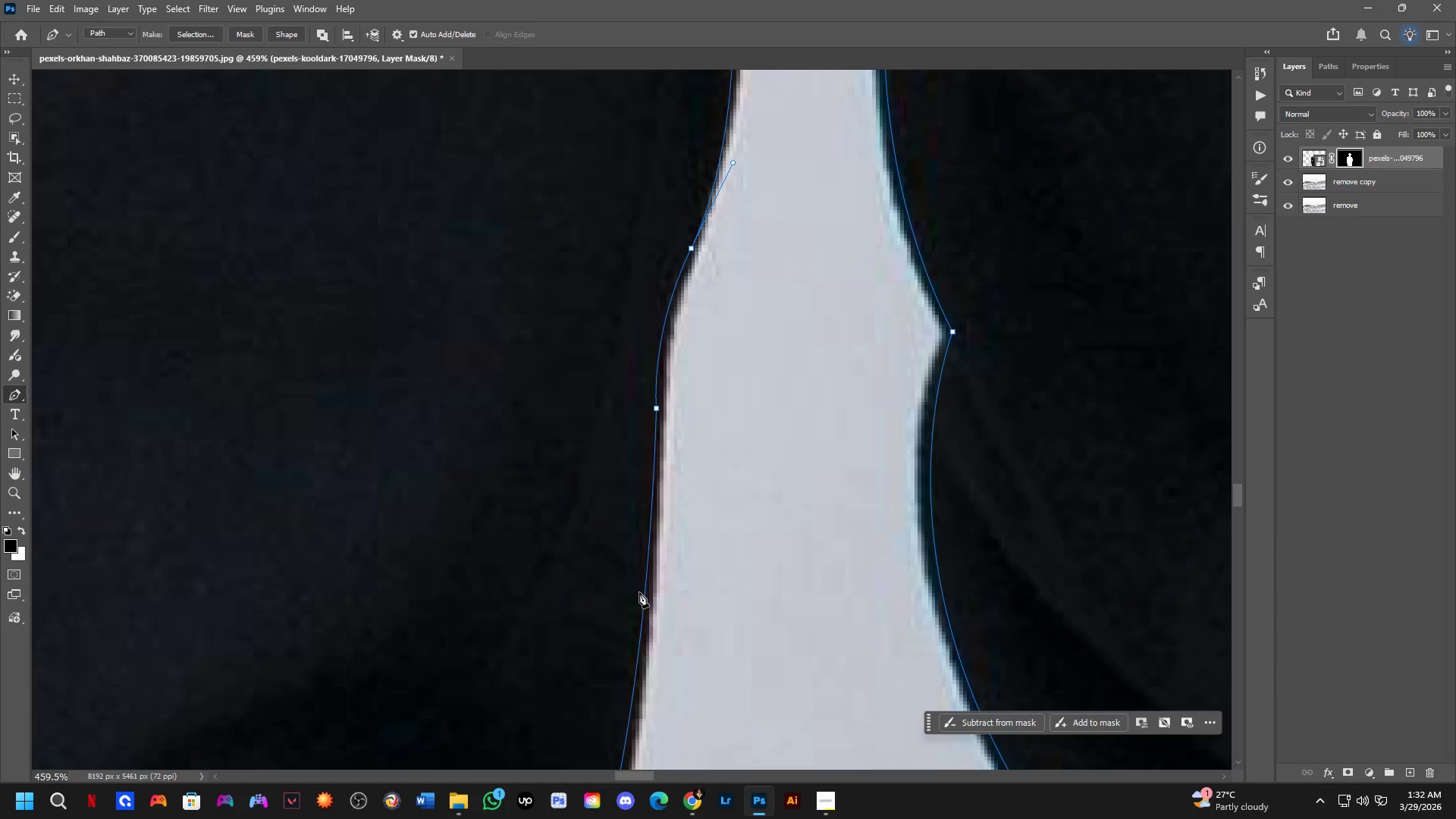 
scroll: coordinate [656, 577], scroll_direction: up, amount: 1.0
 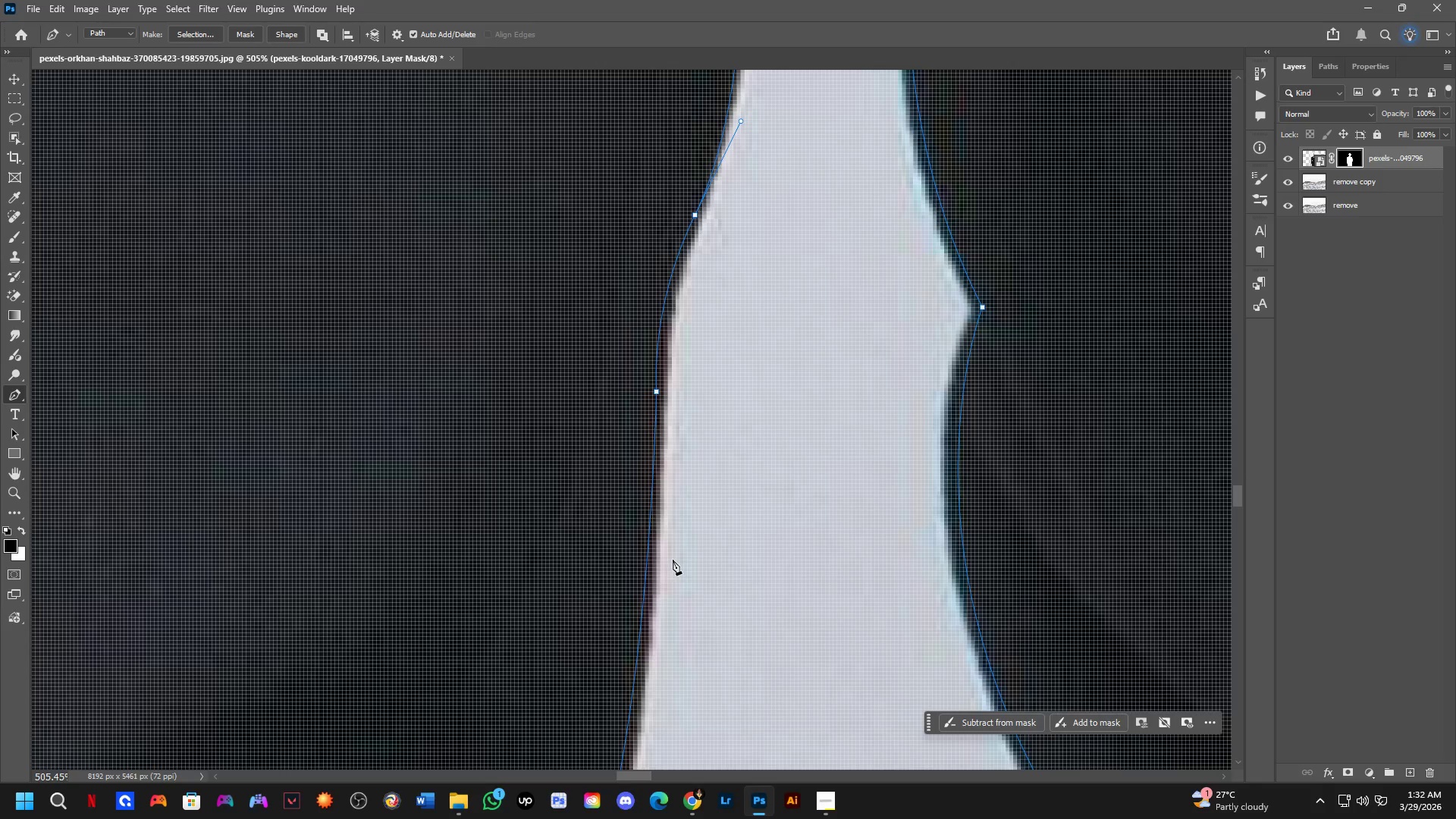 
hold_key(key=Space, duration=0.78)
 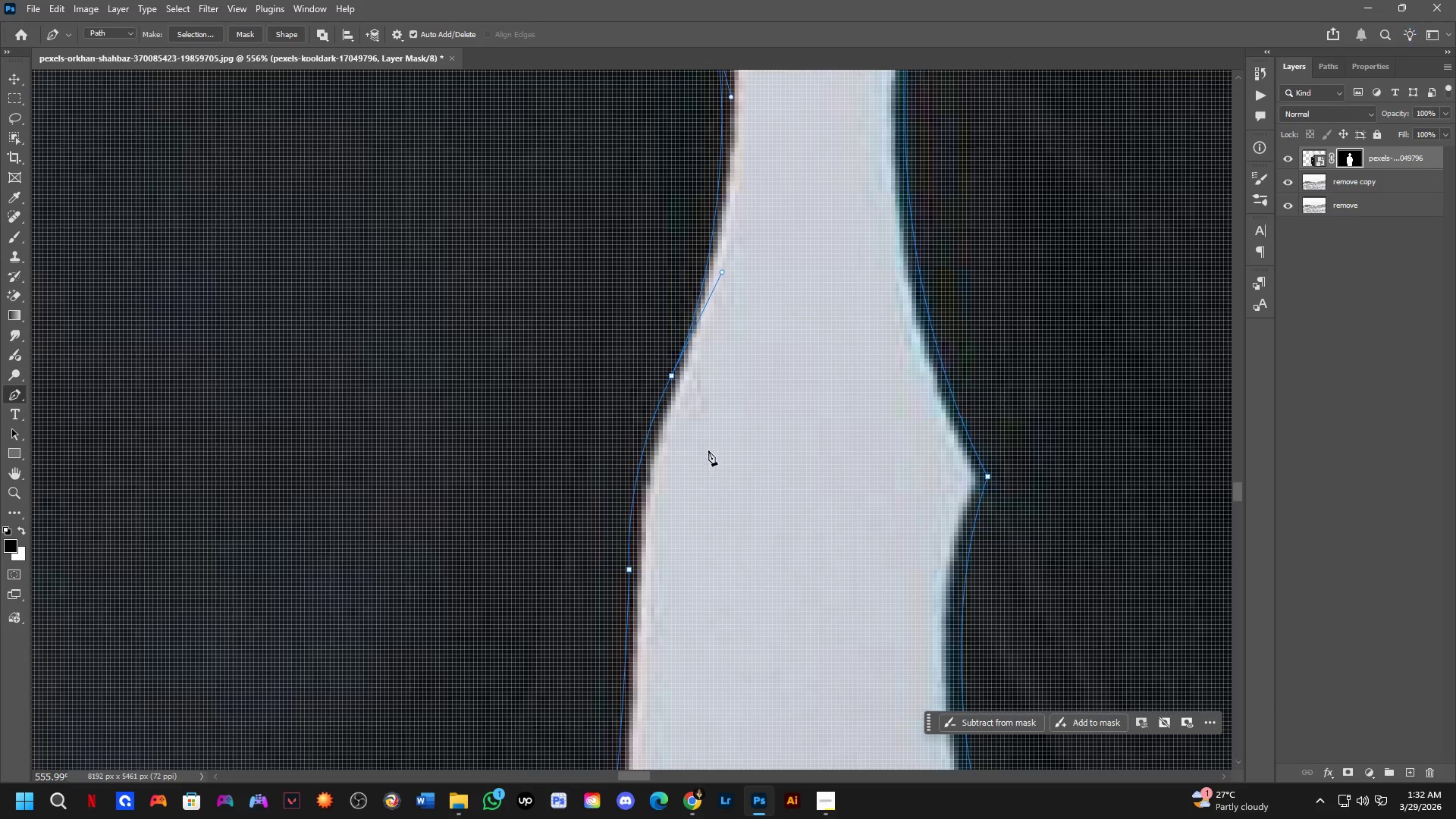 
left_click_drag(start_coordinate=[687, 525], to_coordinate=[673, 675])
 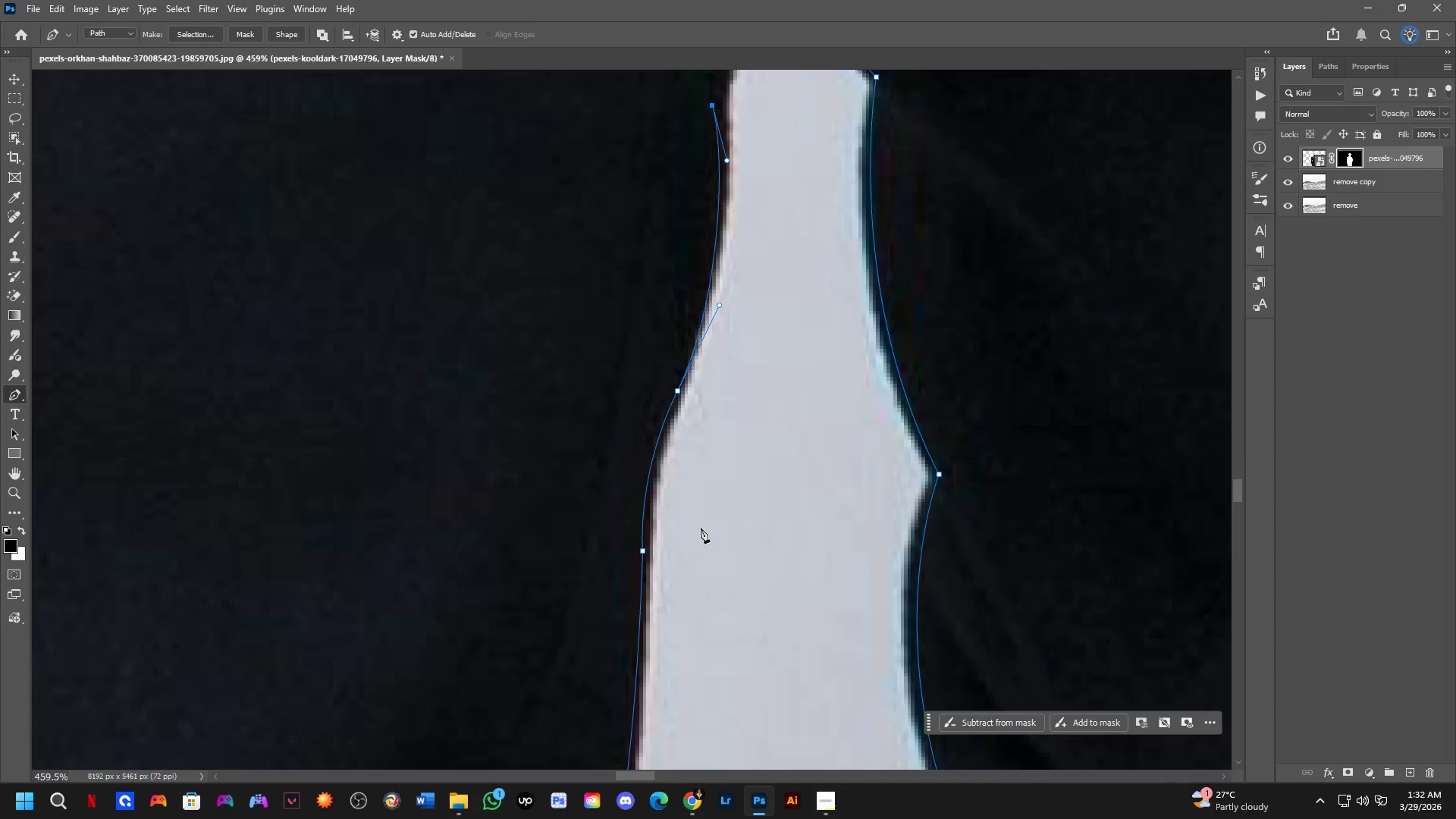 
scroll: coordinate [672, 538], scroll_direction: down, amount: 1.0
 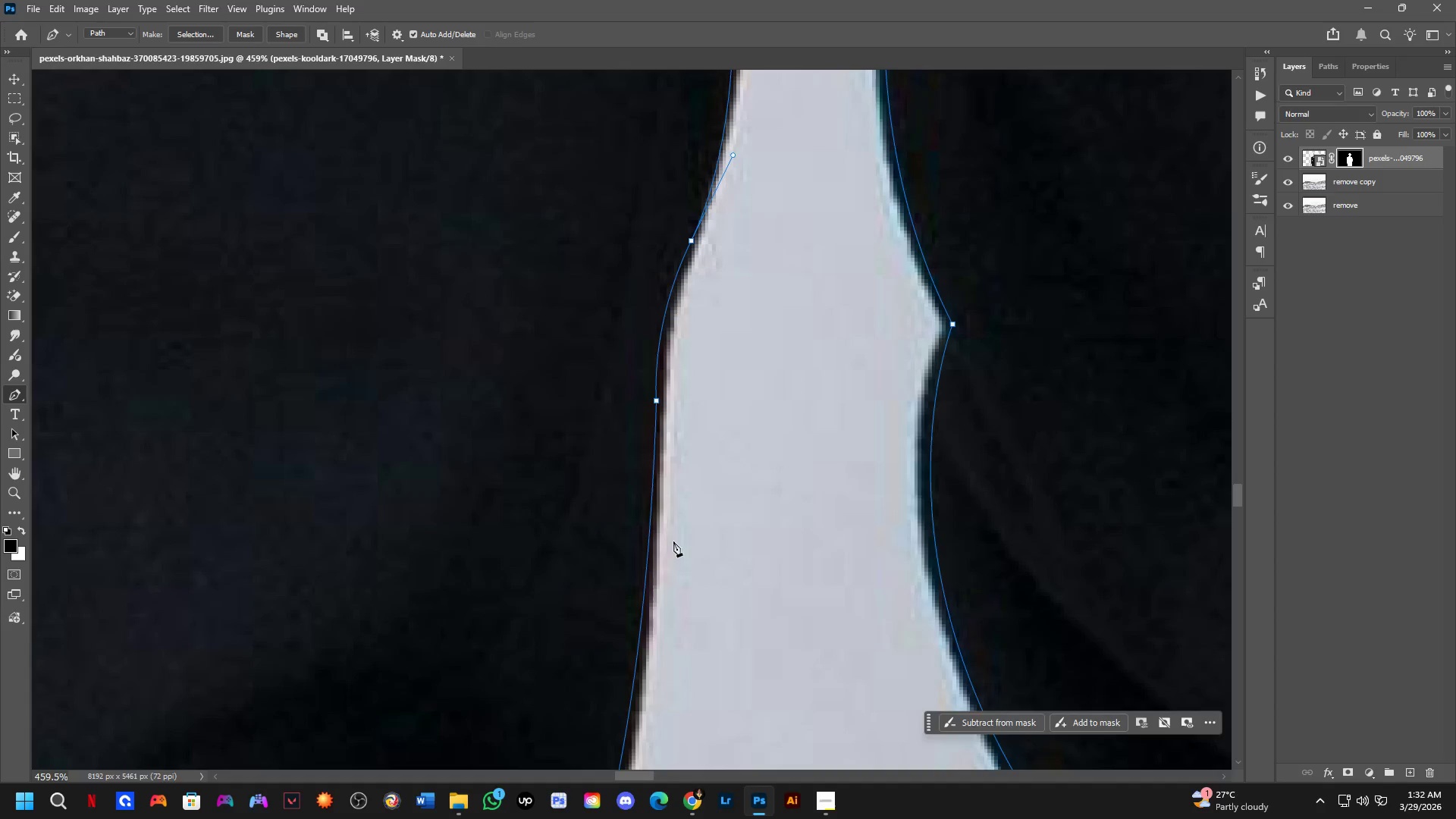 
hold_key(key=Space, duration=0.69)
 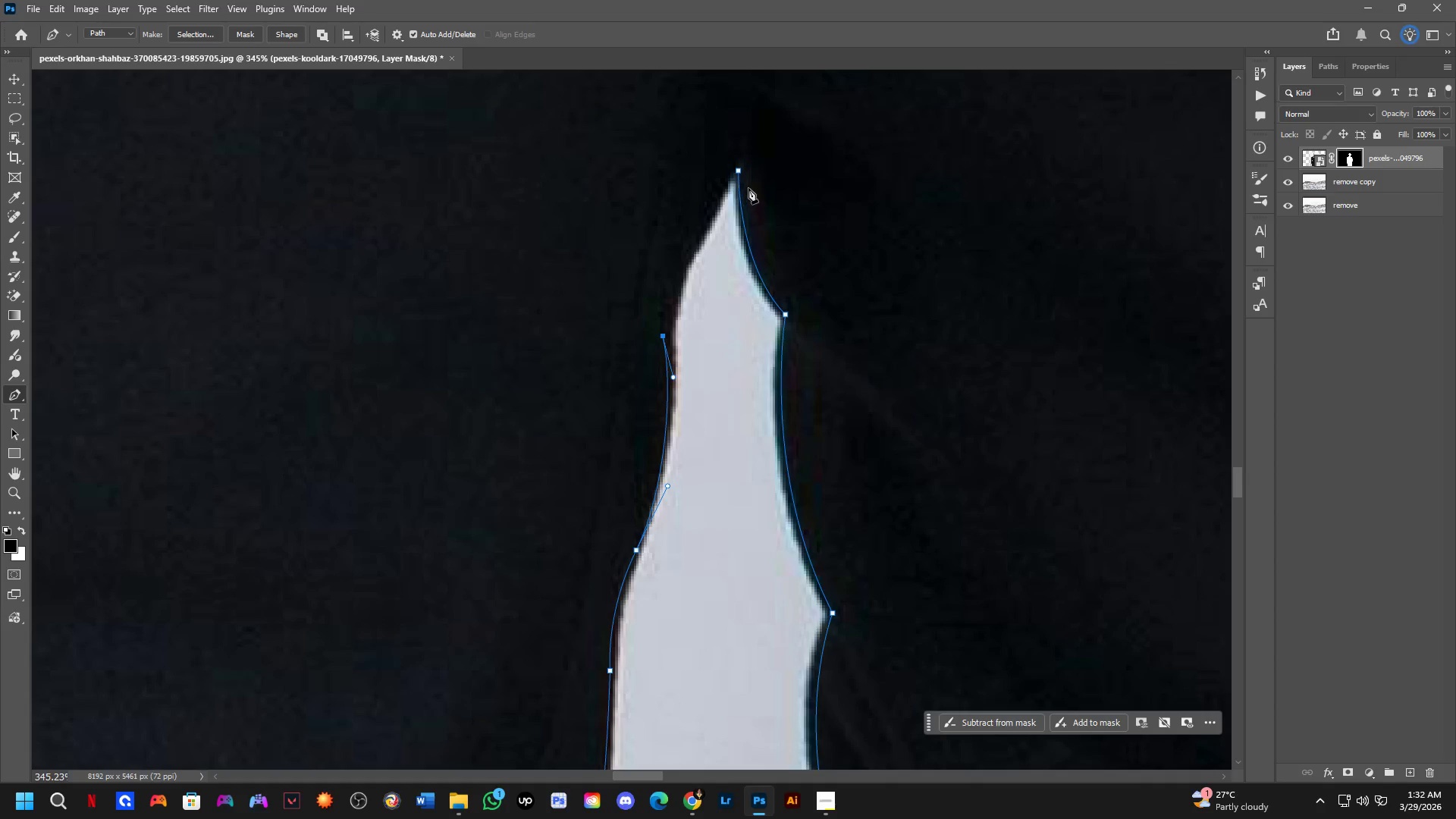 
left_click_drag(start_coordinate=[785, 361], to_coordinate=[736, 507])
 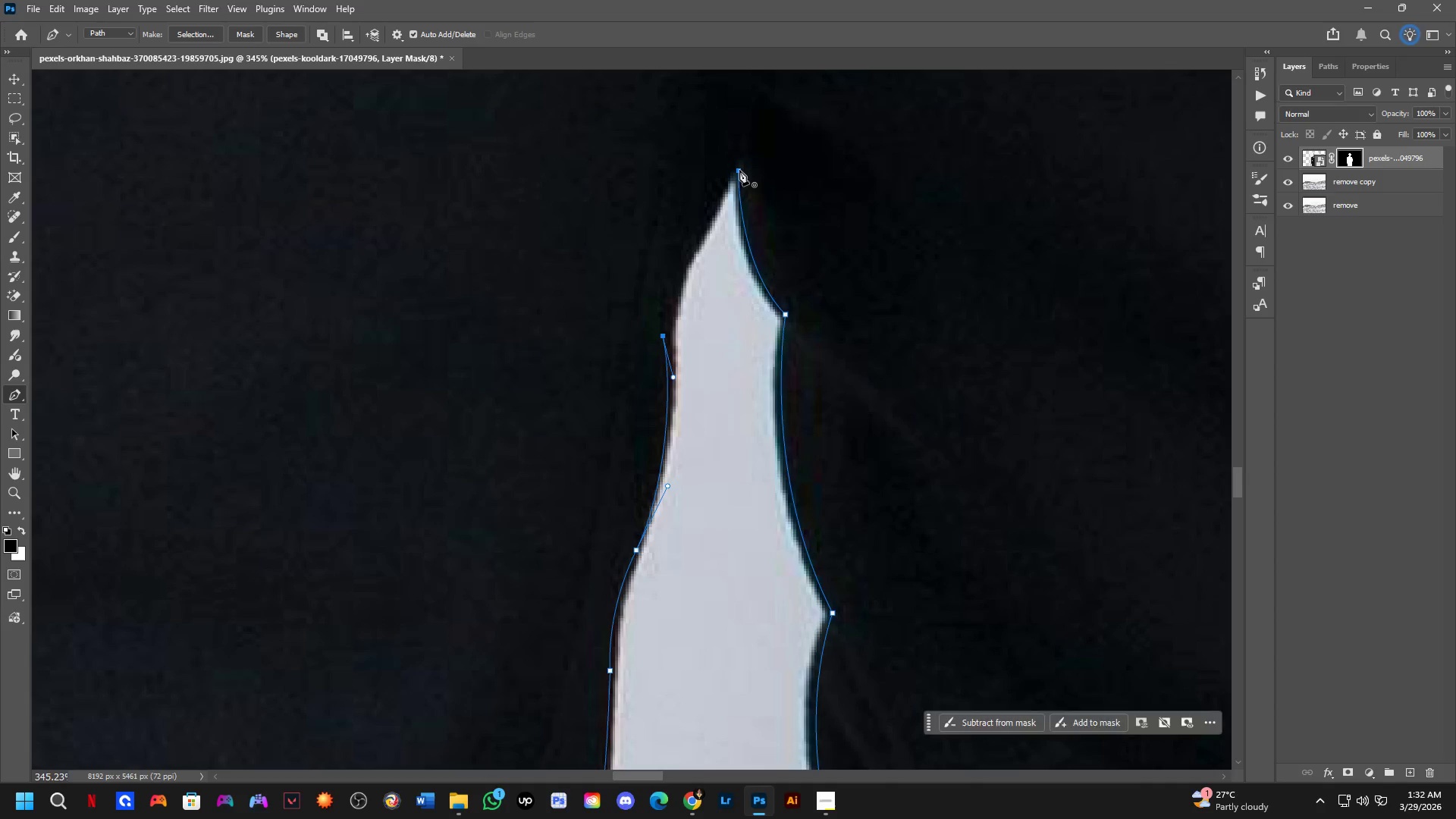 
scroll: coordinate [708, 449], scroll_direction: down, amount: 3.0
 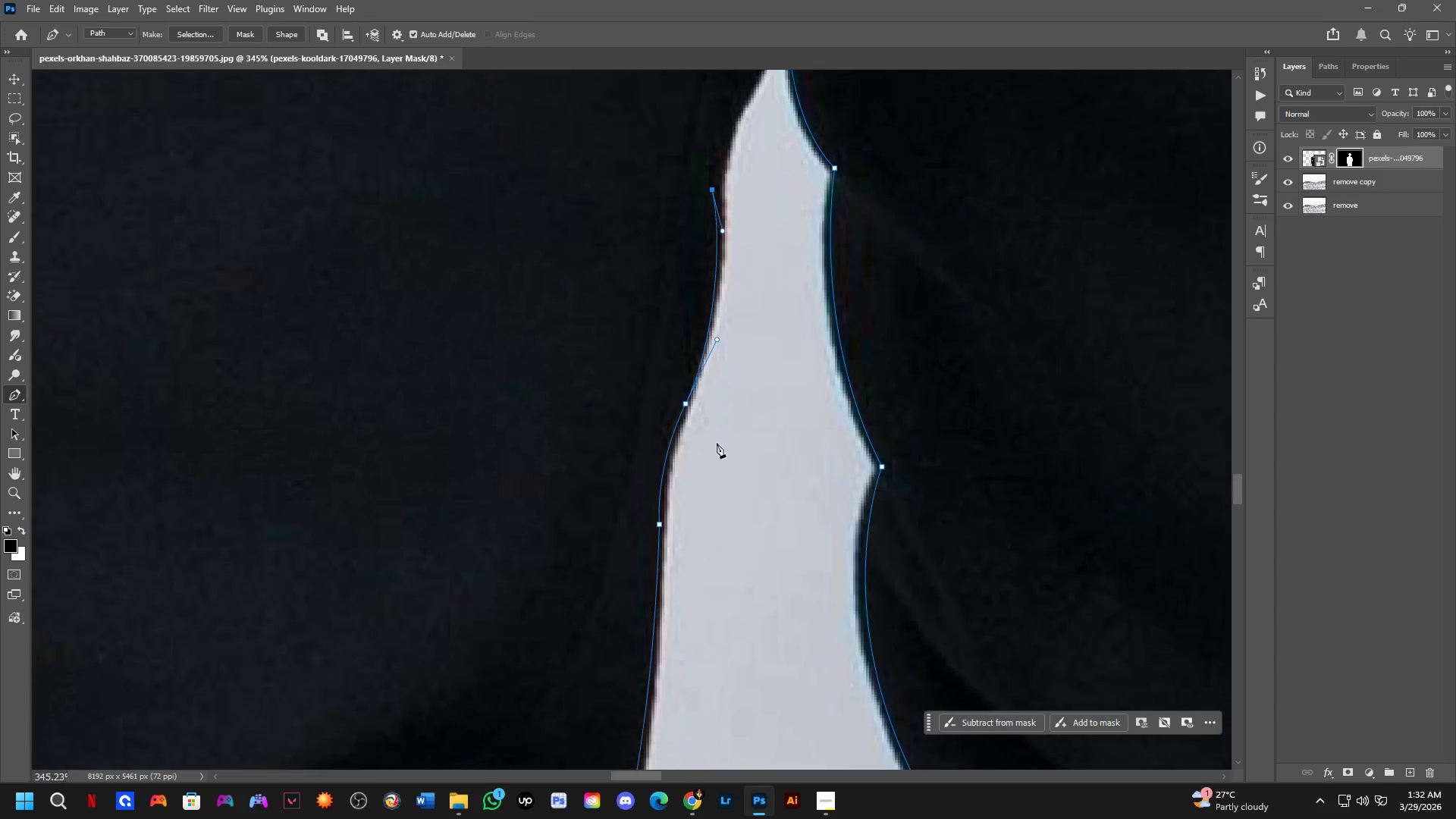 
left_click([739, 170])
 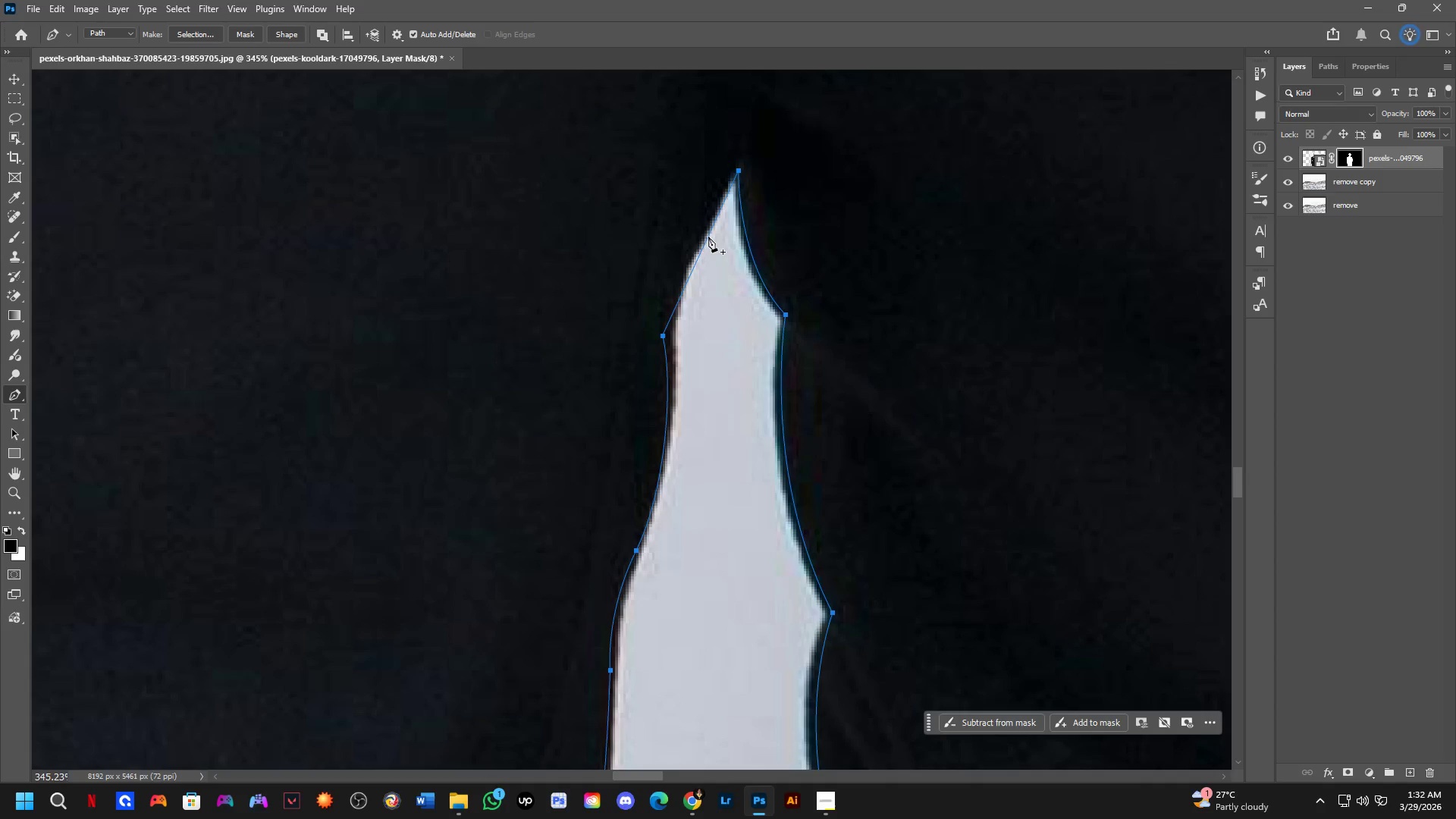 
key(Control+ControlLeft)
 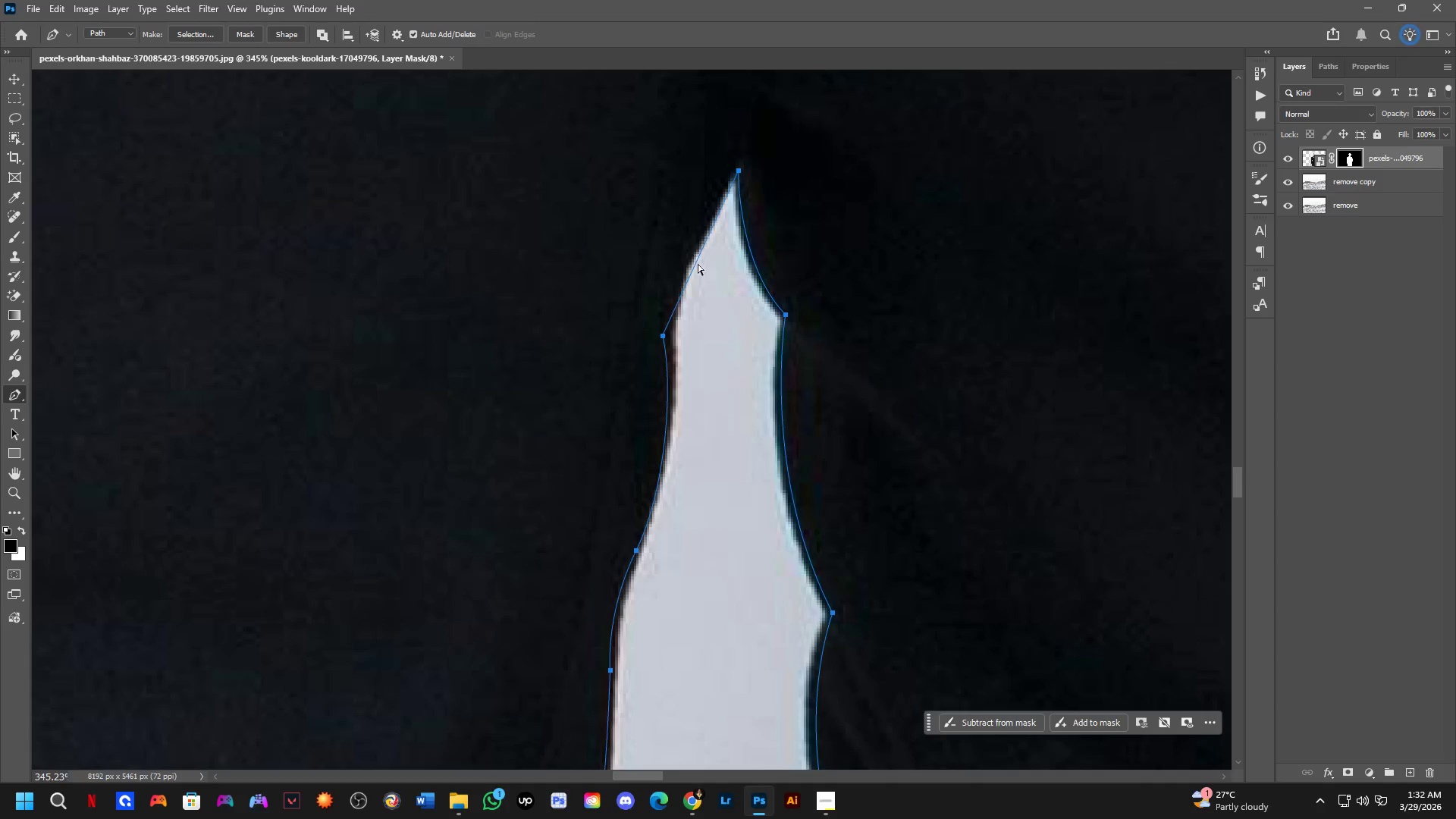 
key(Control+Z)
 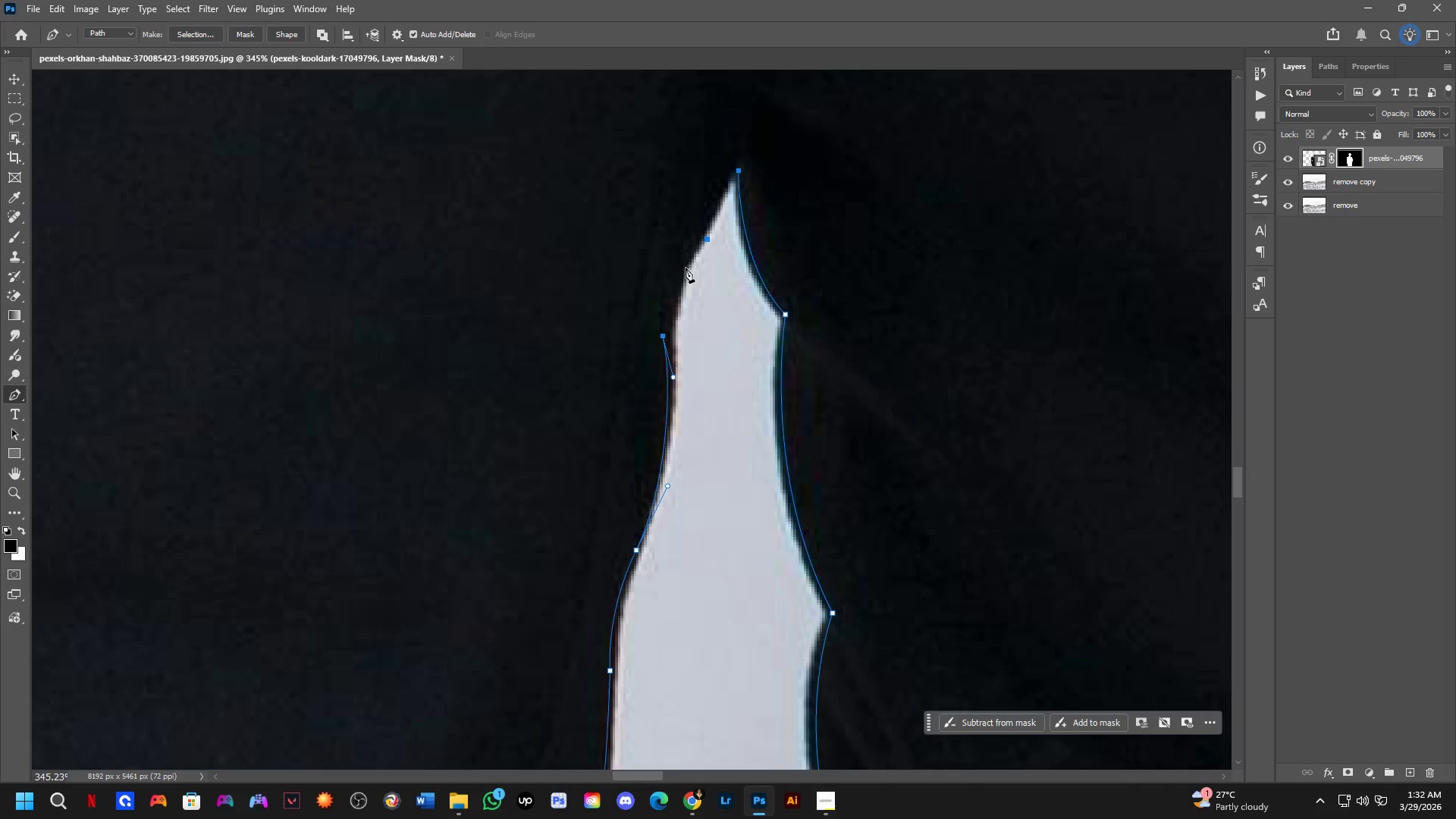 
left_click_drag(start_coordinate=[684, 266], to_coordinate=[682, 256])
 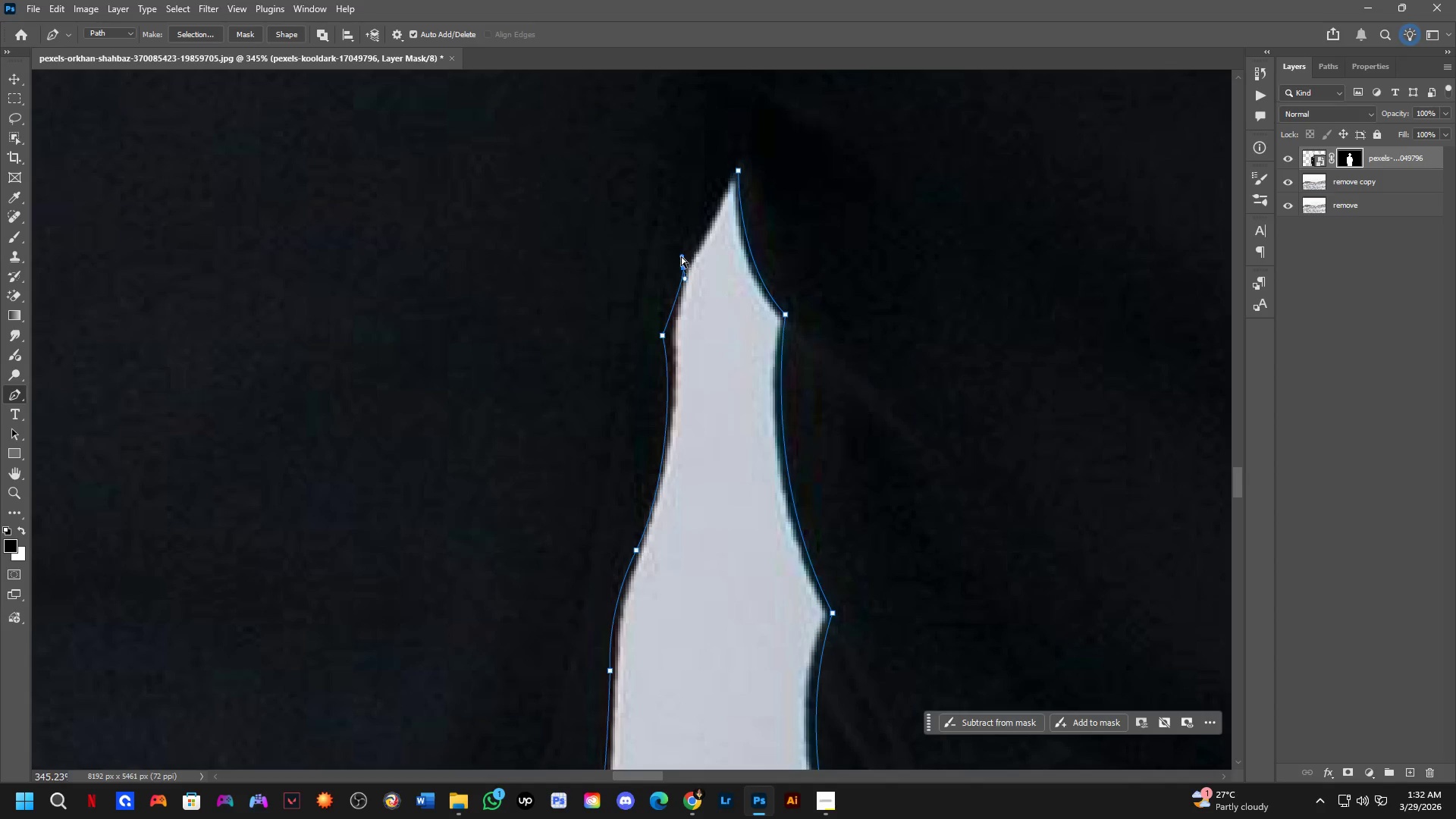 
key(Control+ControlLeft)
 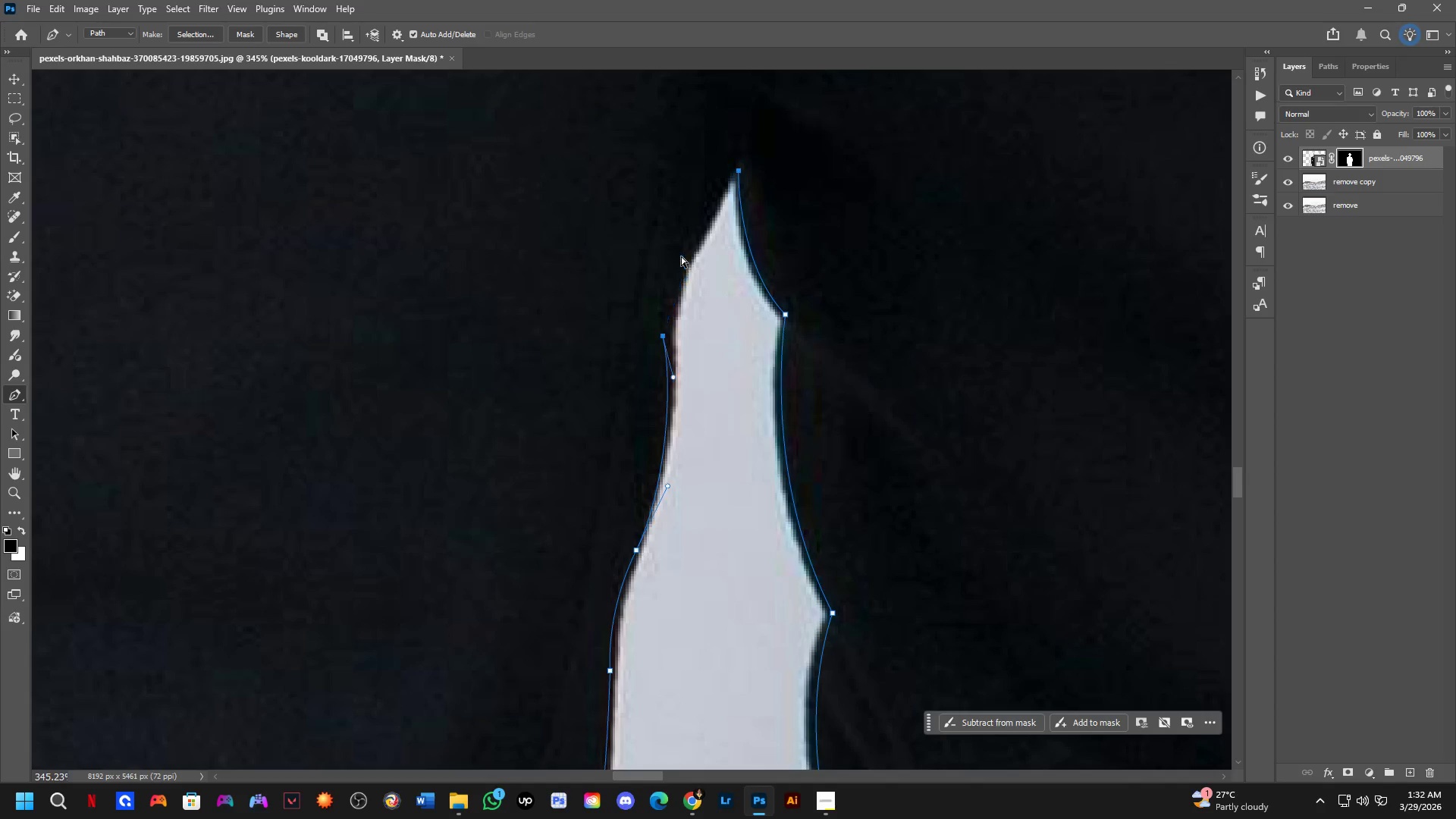 
key(Control+Z)
 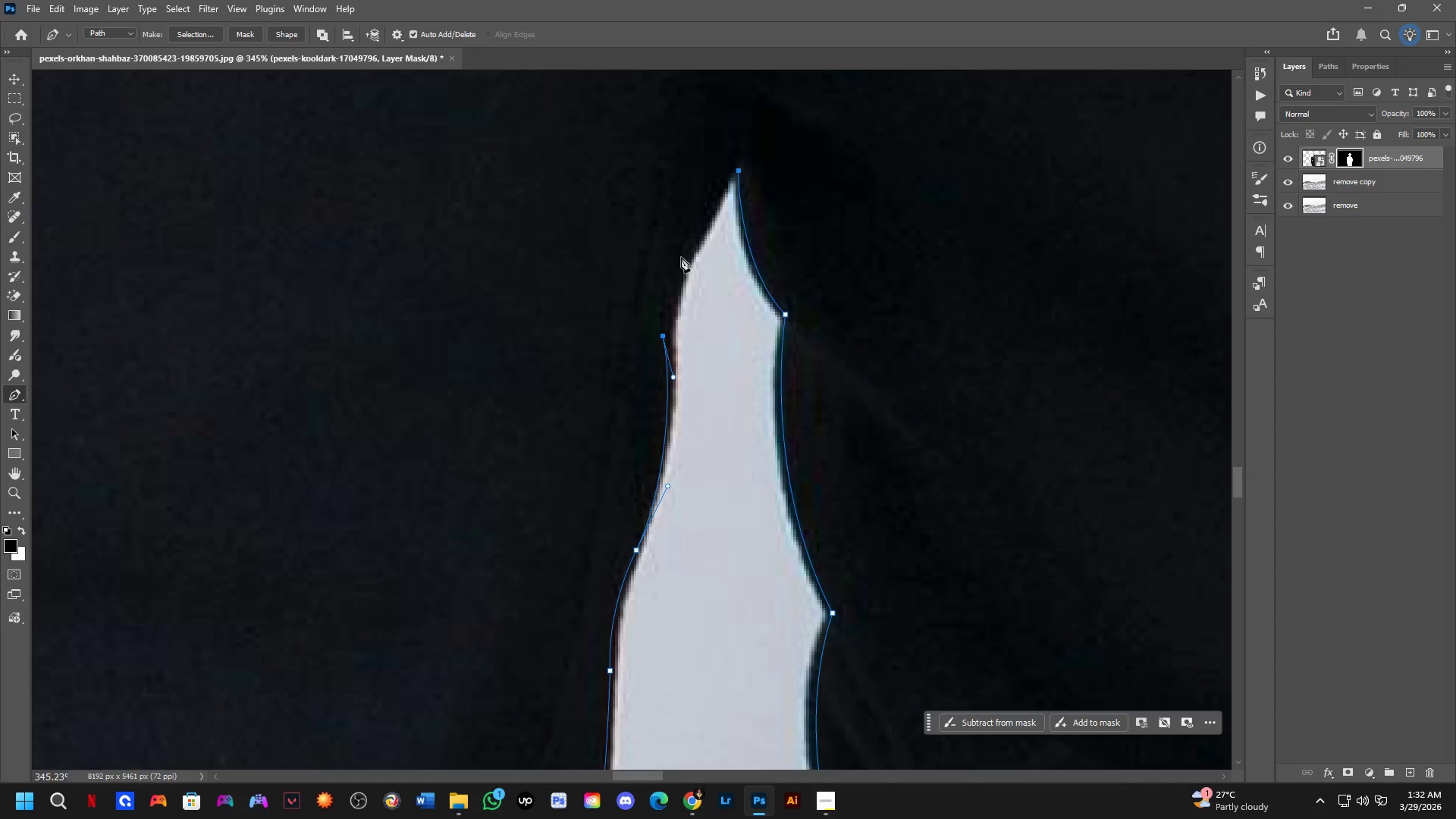 
left_click([681, 257])
 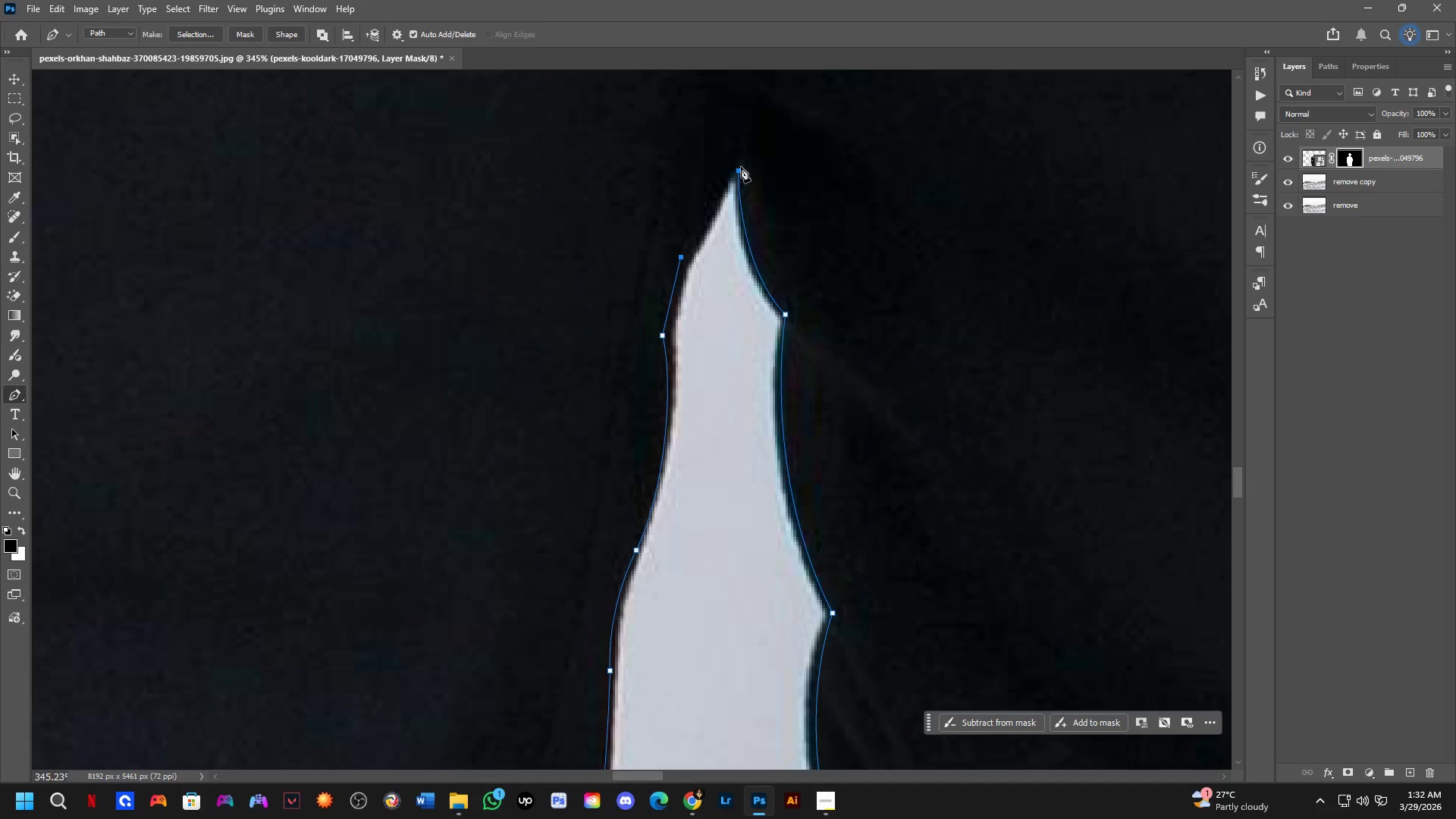 
left_click([737, 168])
 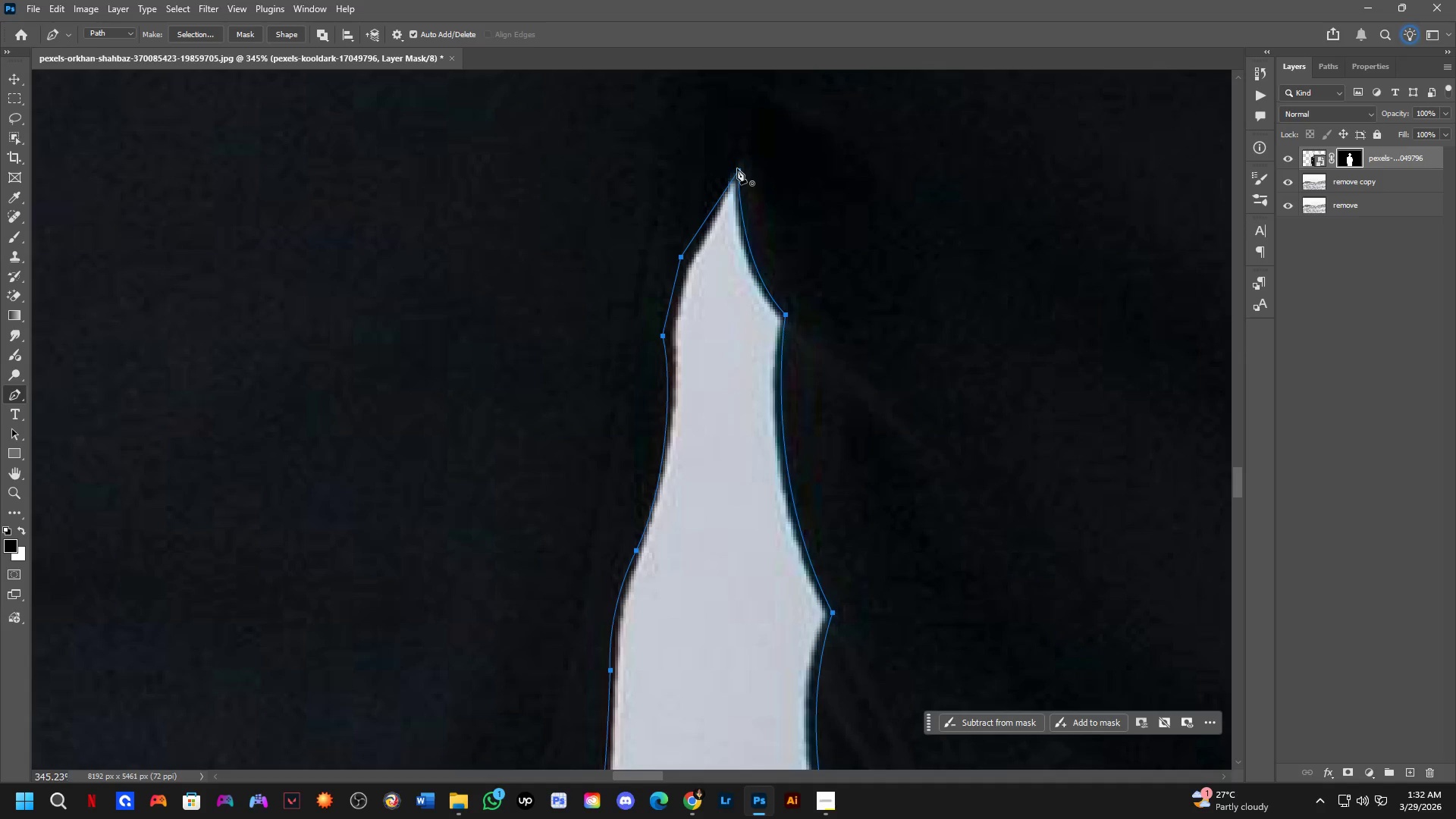 
key(Control+ControlLeft)
 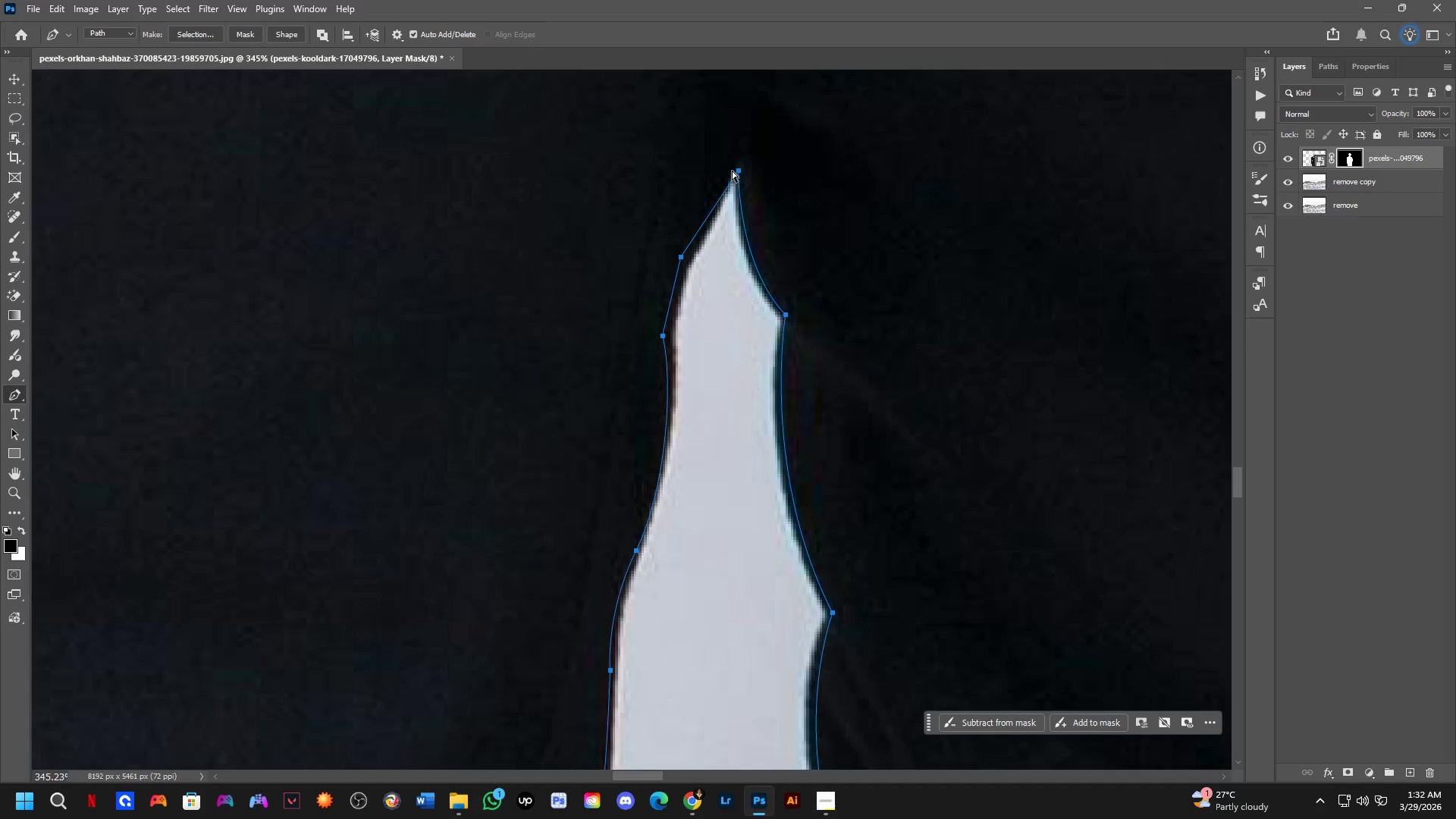 
key(Control+Z)
 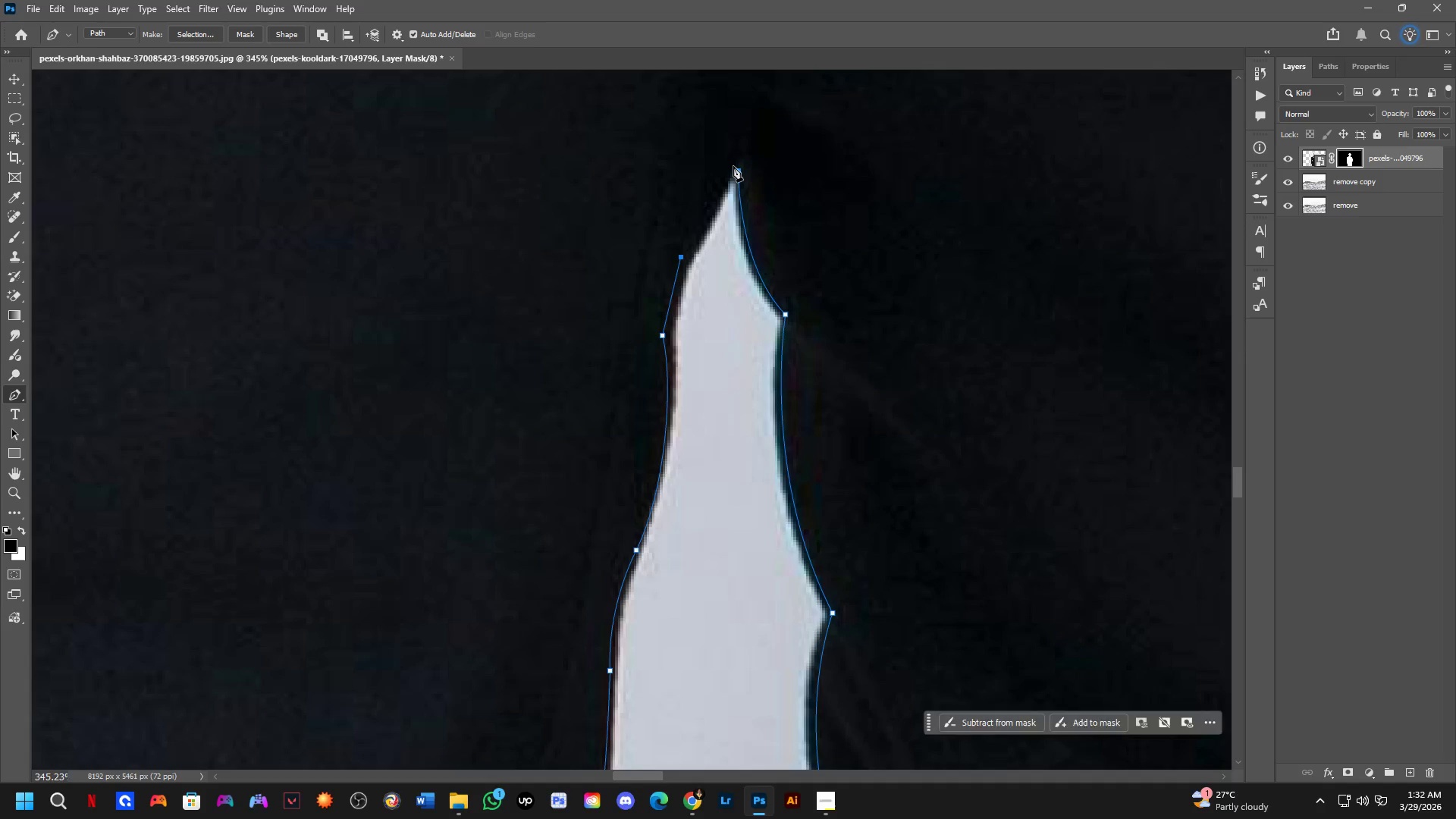 
left_click_drag(start_coordinate=[733, 166], to_coordinate=[736, 141])
 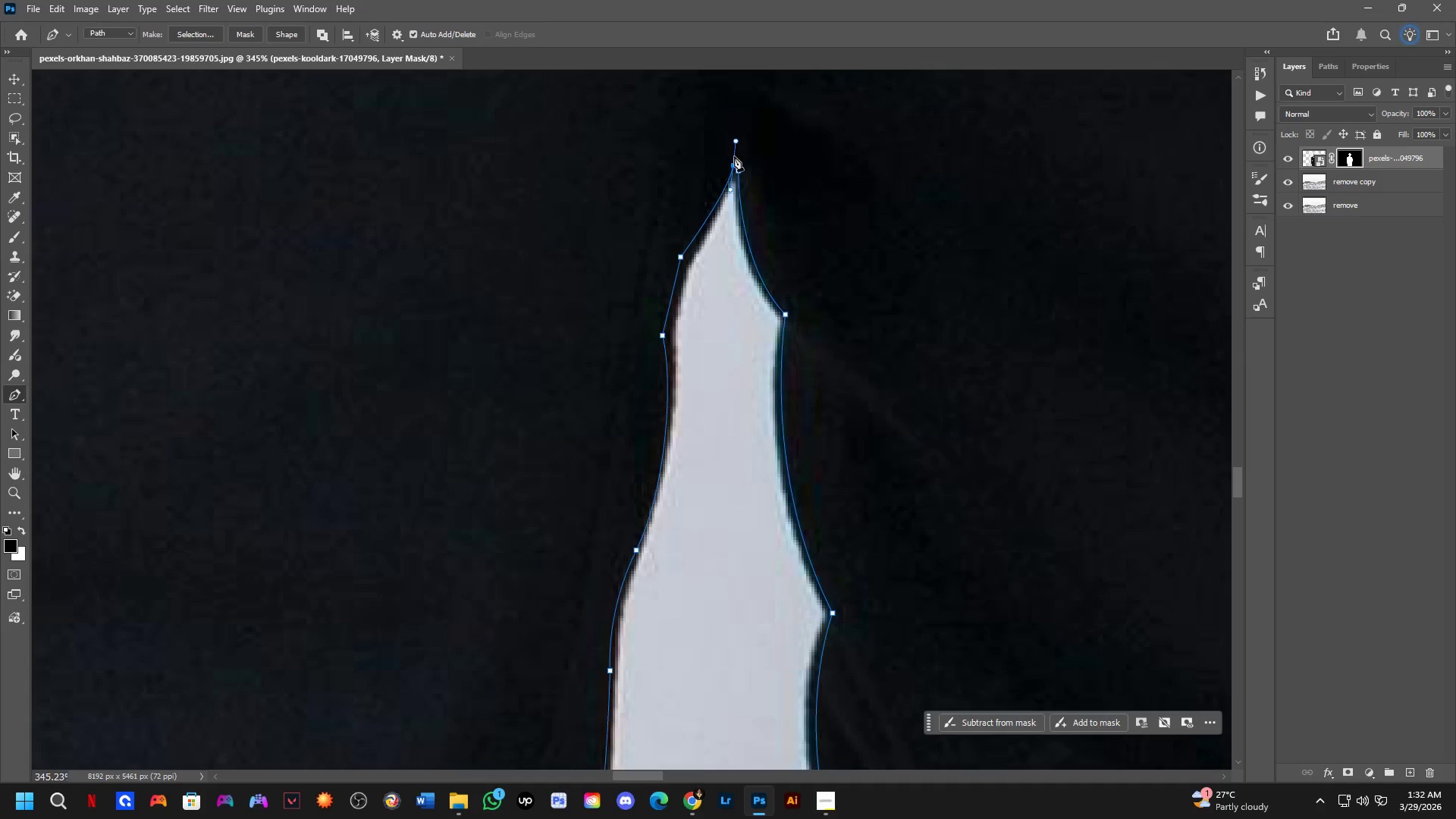 
key(Control+ControlLeft)
 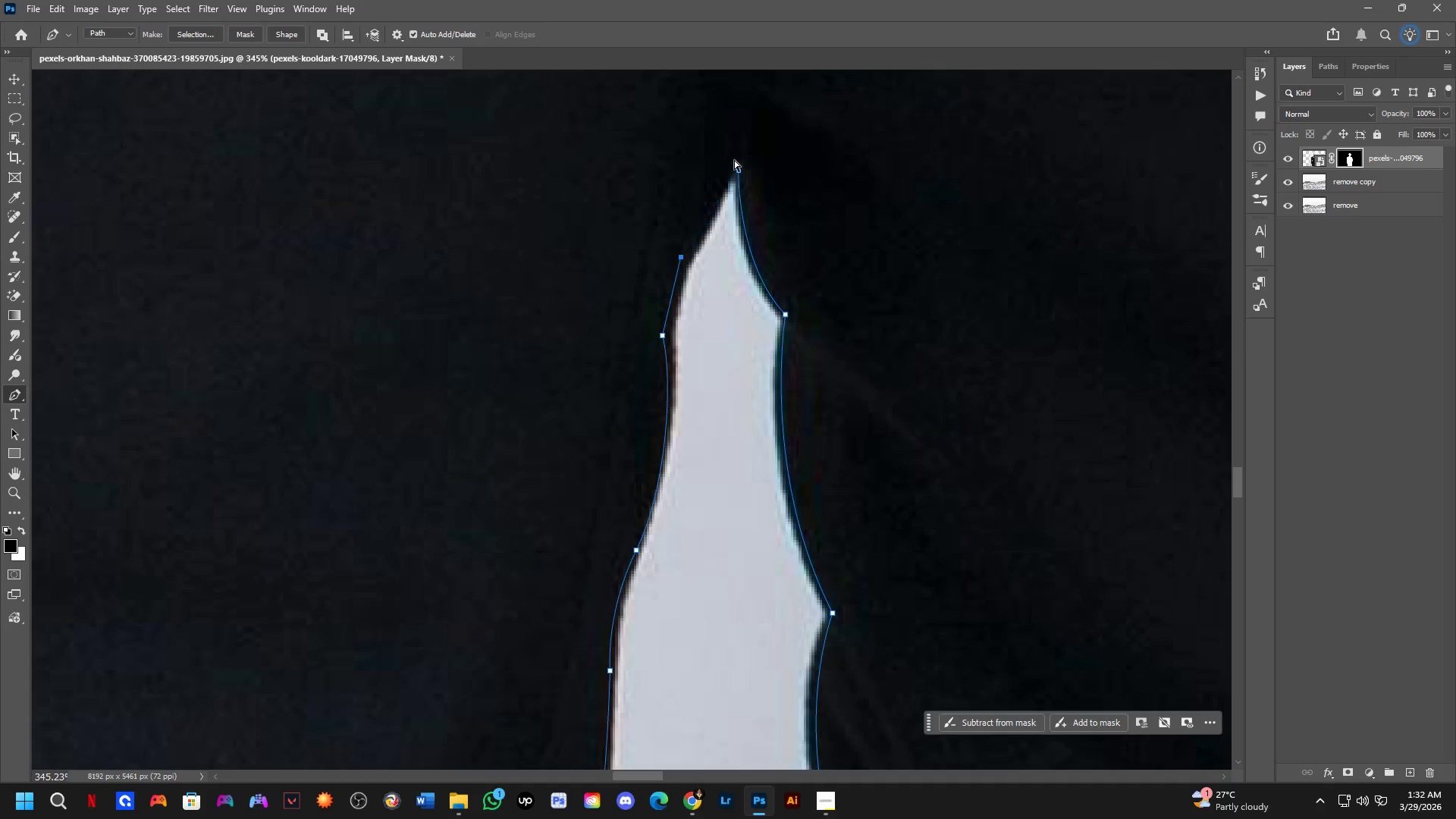 
key(Control+Z)
 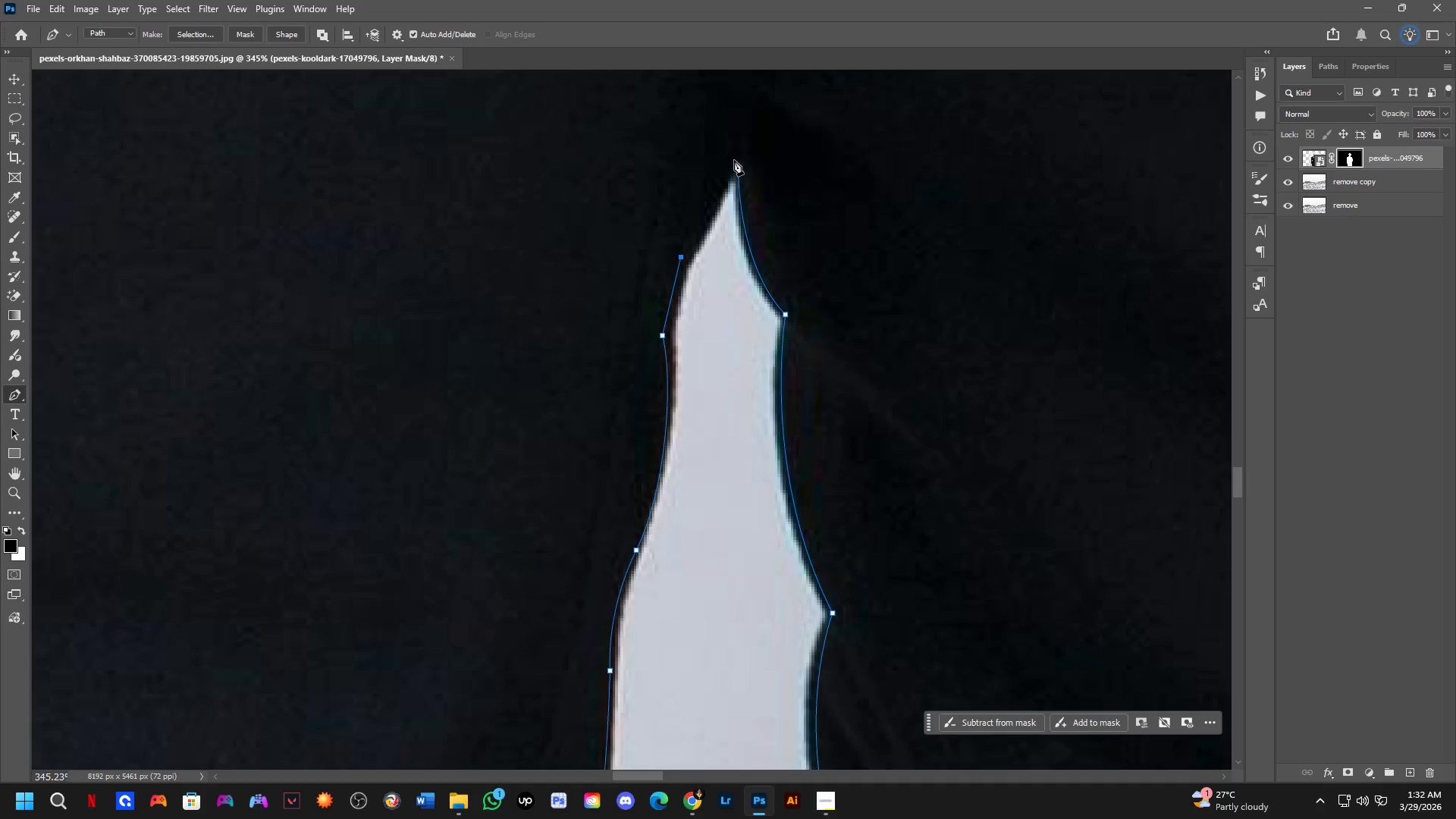 
left_click_drag(start_coordinate=[733, 160], to_coordinate=[734, 149])
 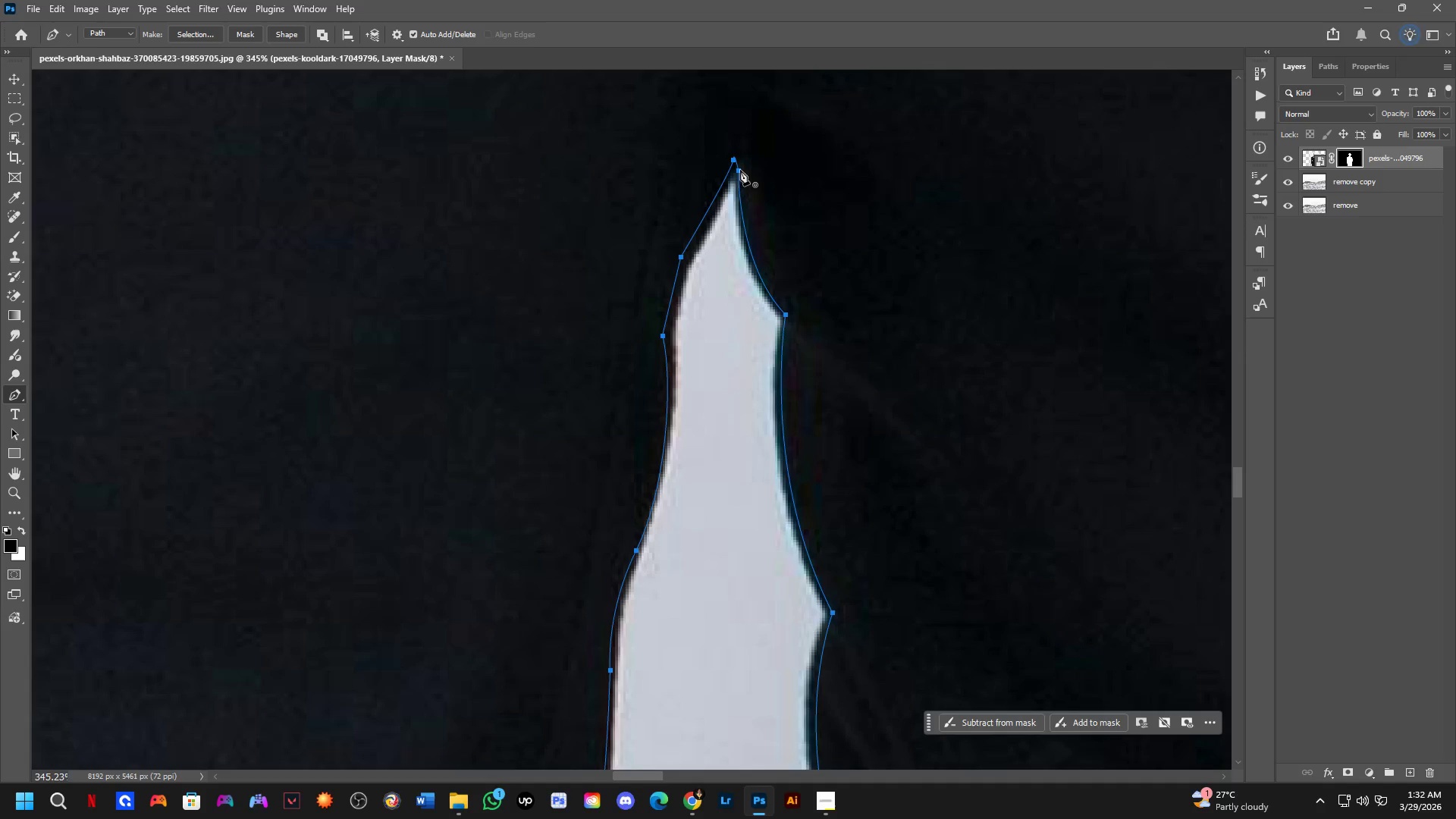 
scroll: coordinate [744, 225], scroll_direction: down, amount: 8.0
 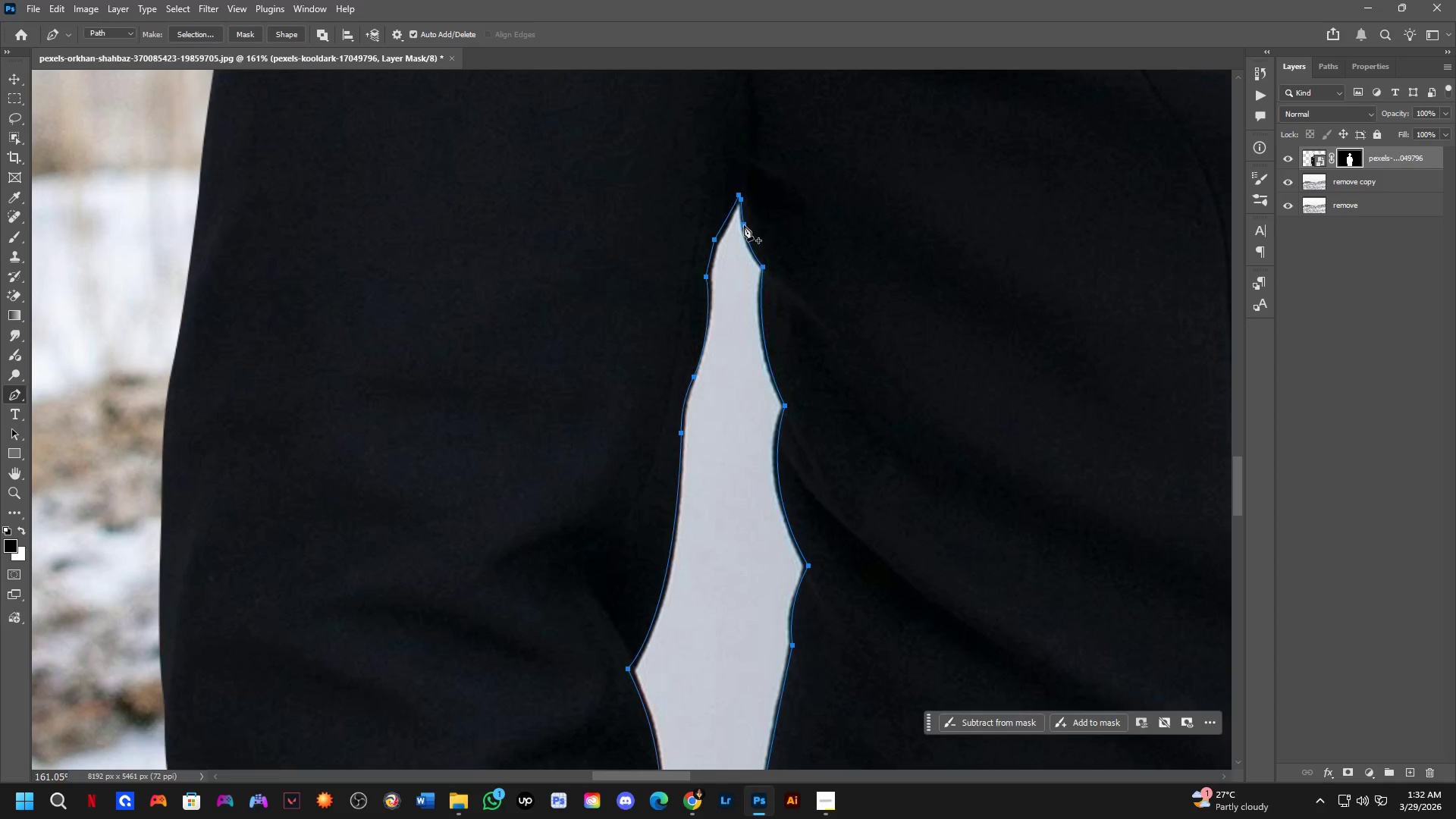 
key(Control+NumpadEnter)
 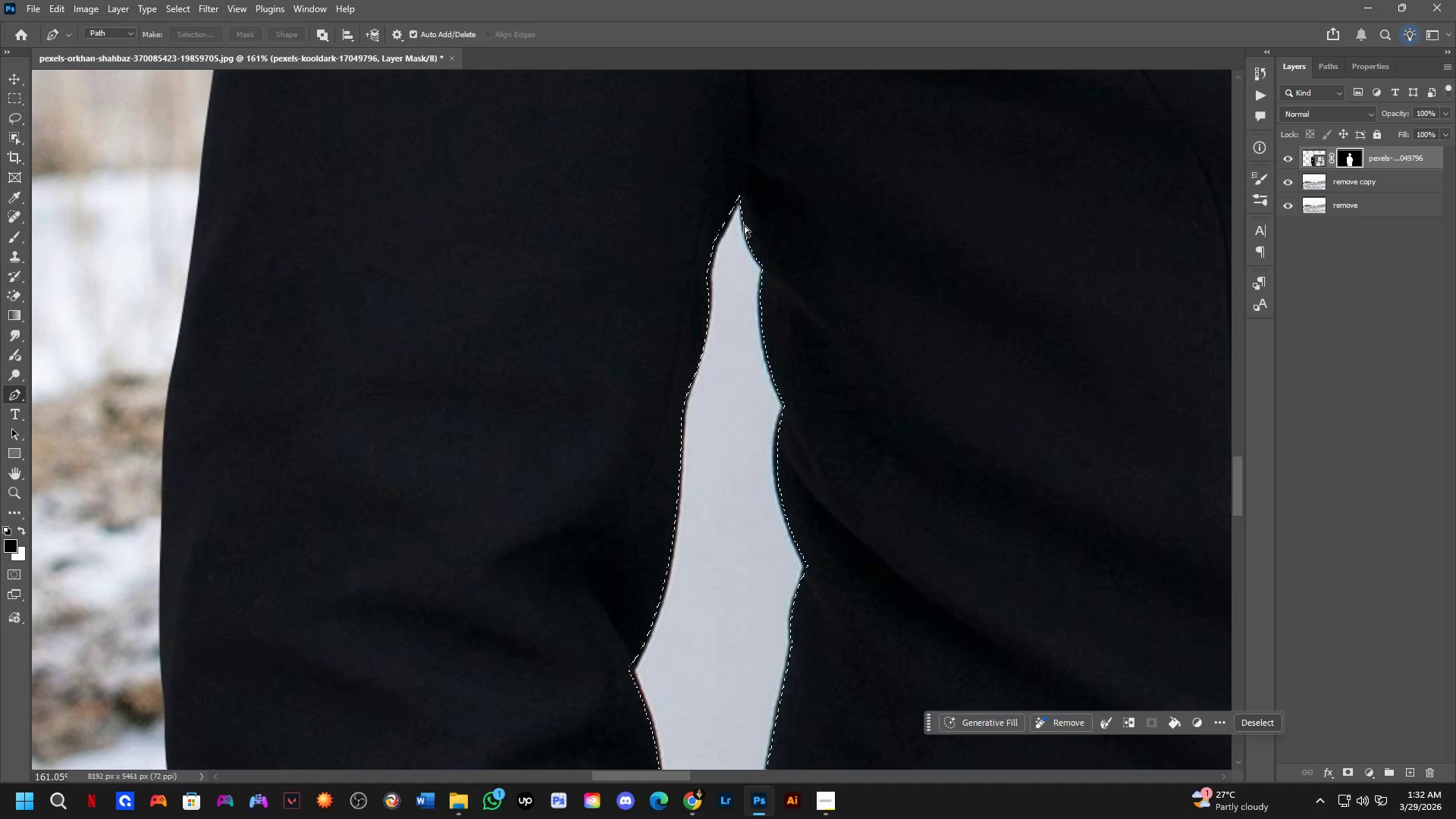 
key(Control+X)
 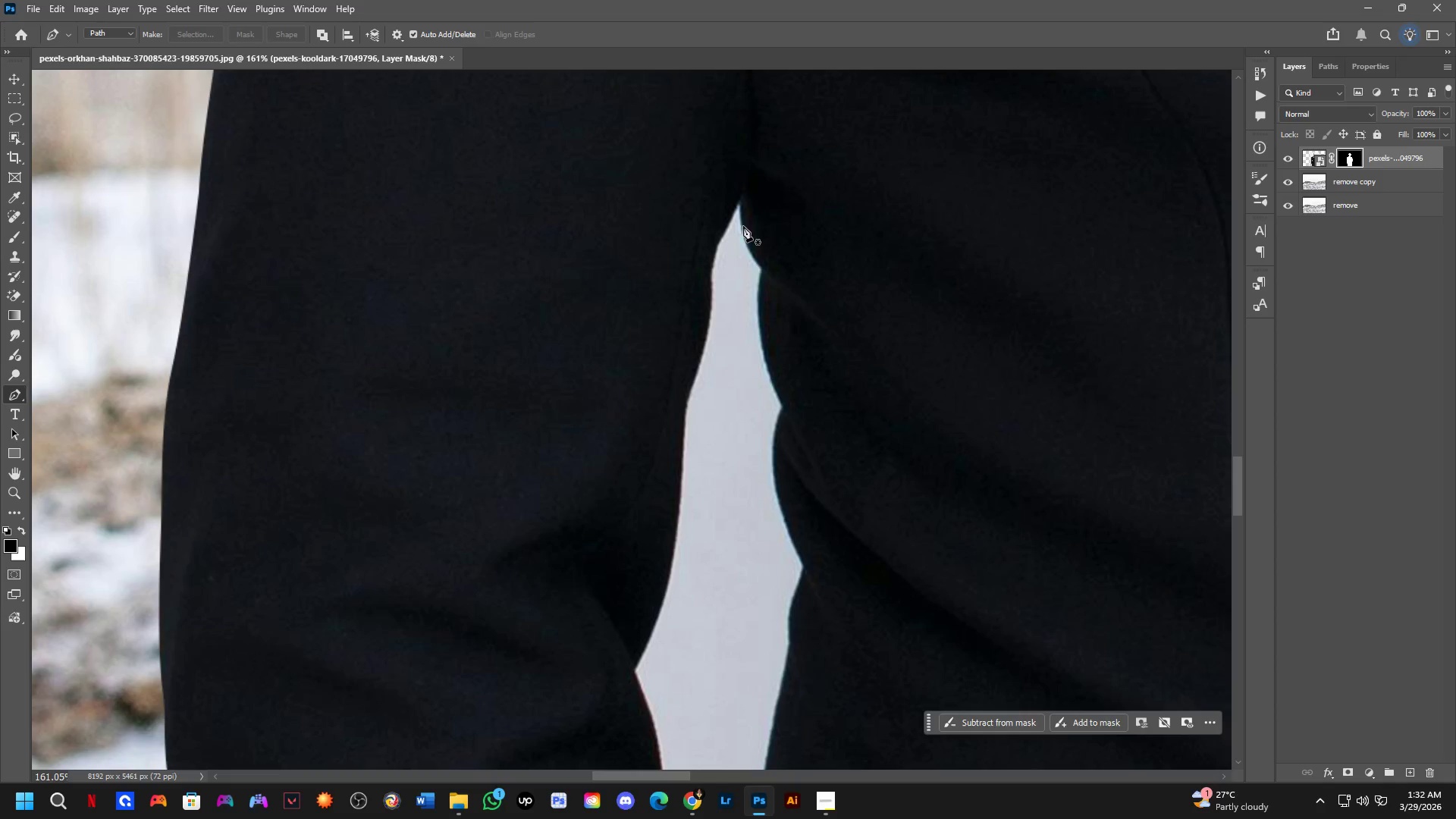 
key(Control+Z)
 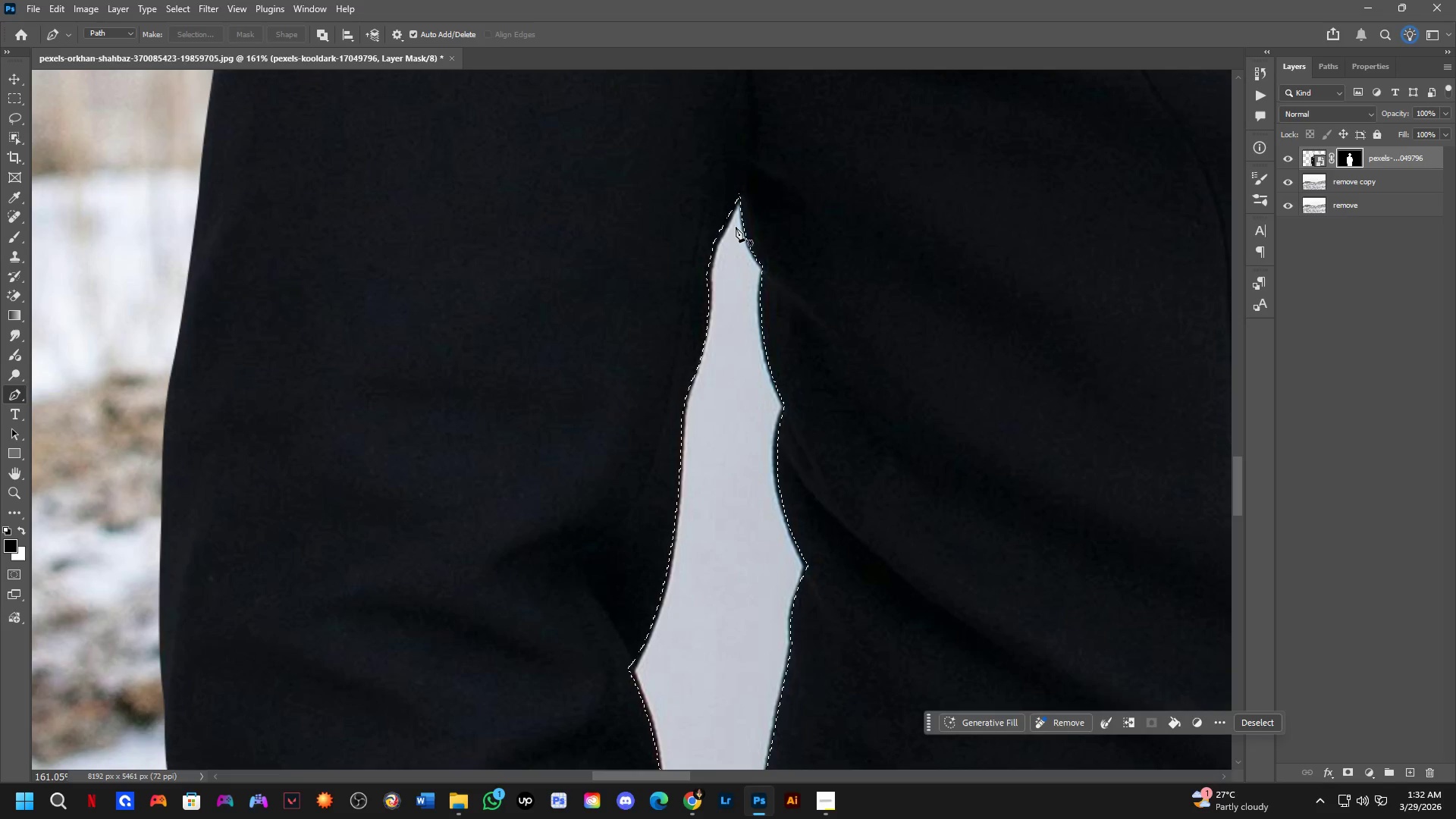 
scroll: coordinate [653, 323], scroll_direction: down, amount: 11.0
 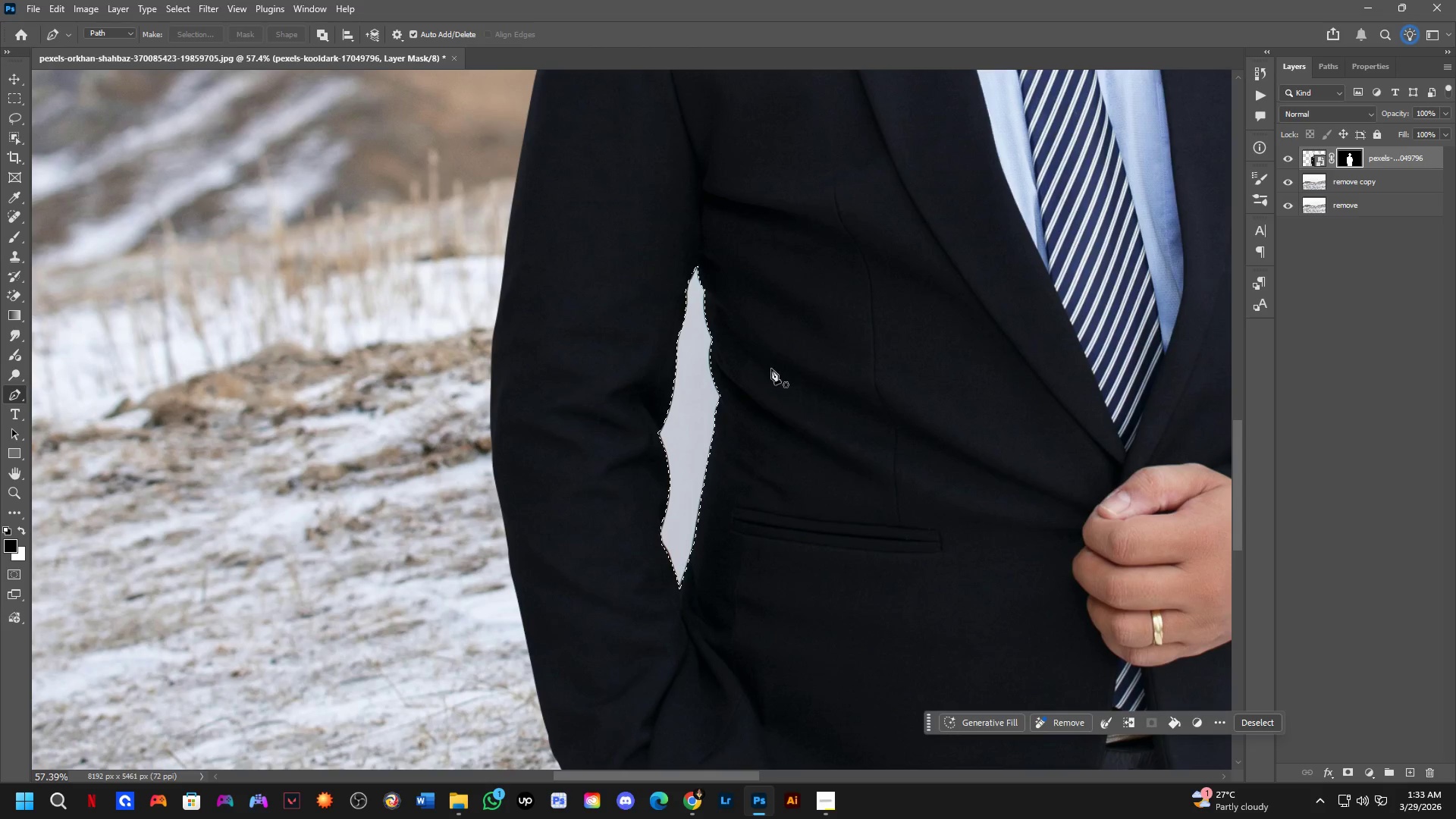 
key(X)
 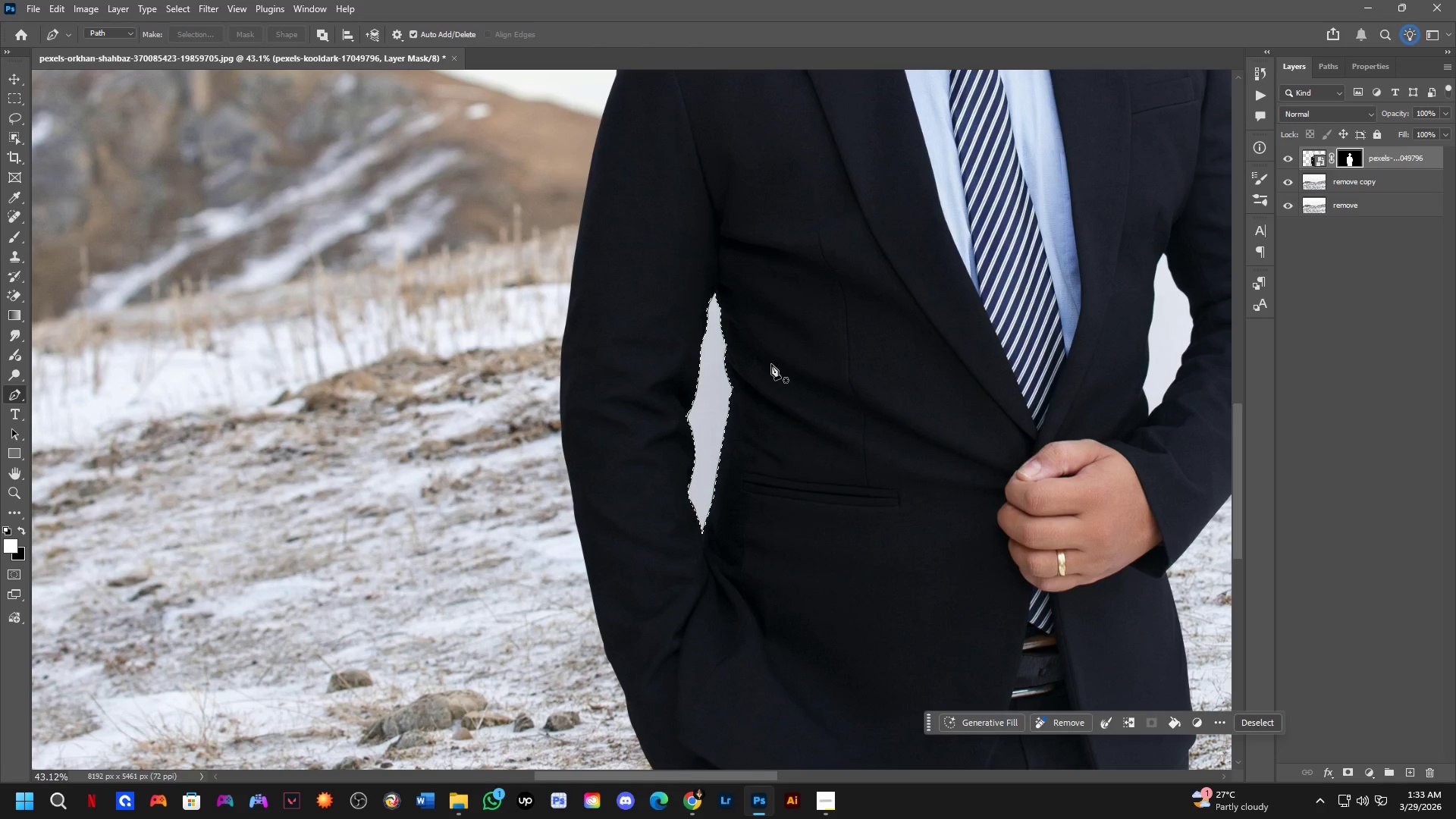 
scroll: coordinate [771, 369], scroll_direction: down, amount: 3.0
 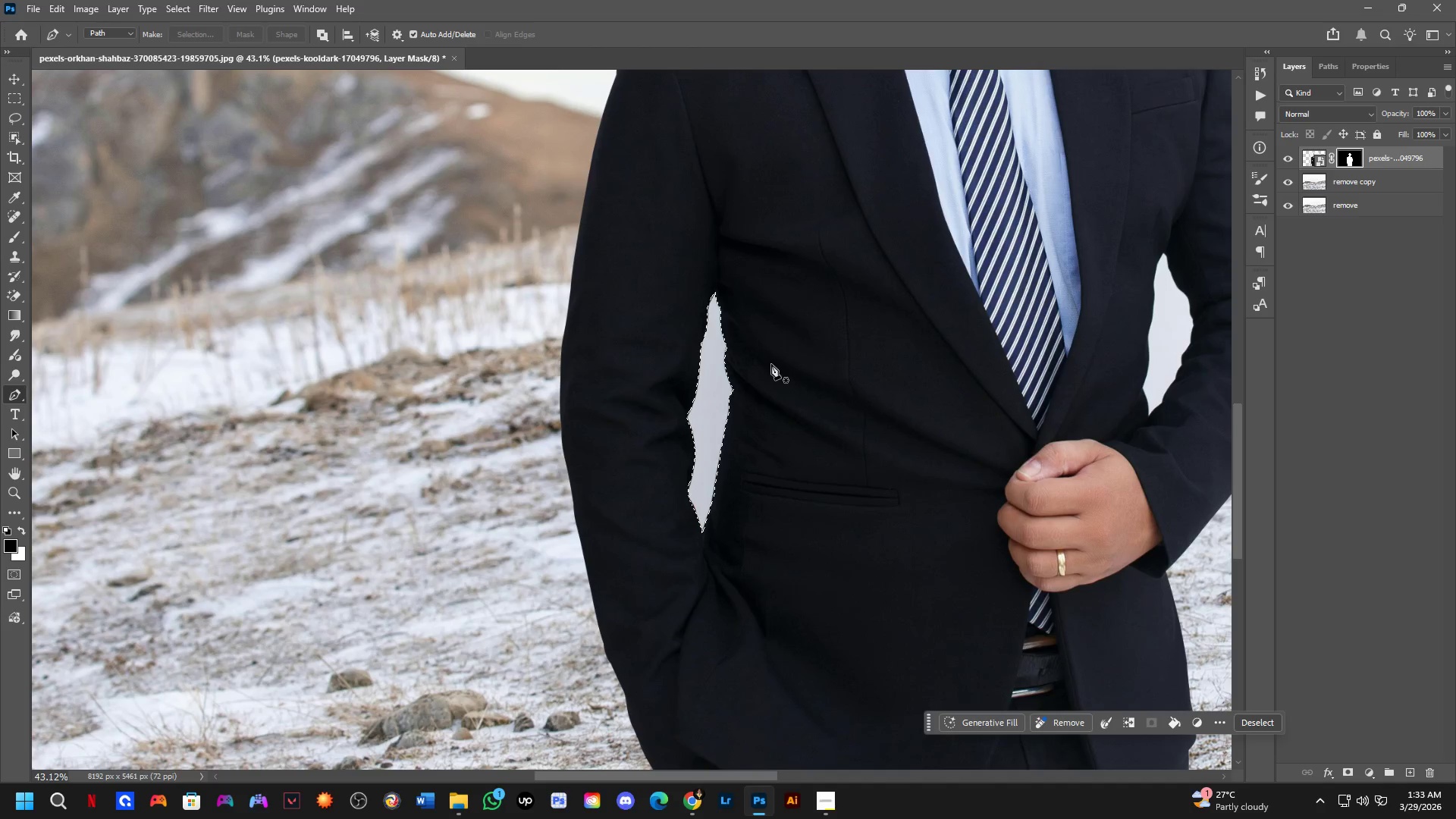 
key(Control+X)
 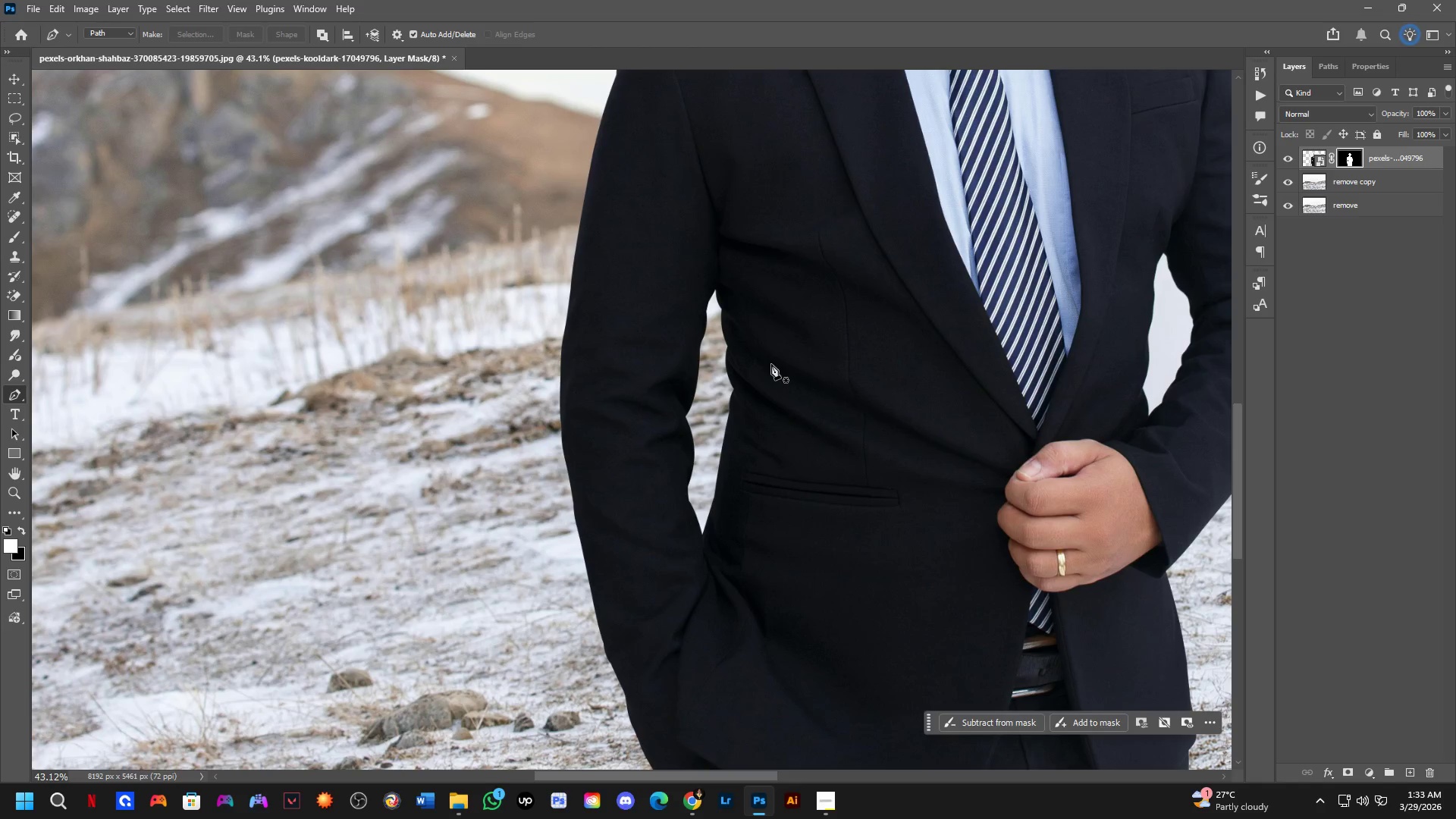 
key(Shift+ShiftLeft)
 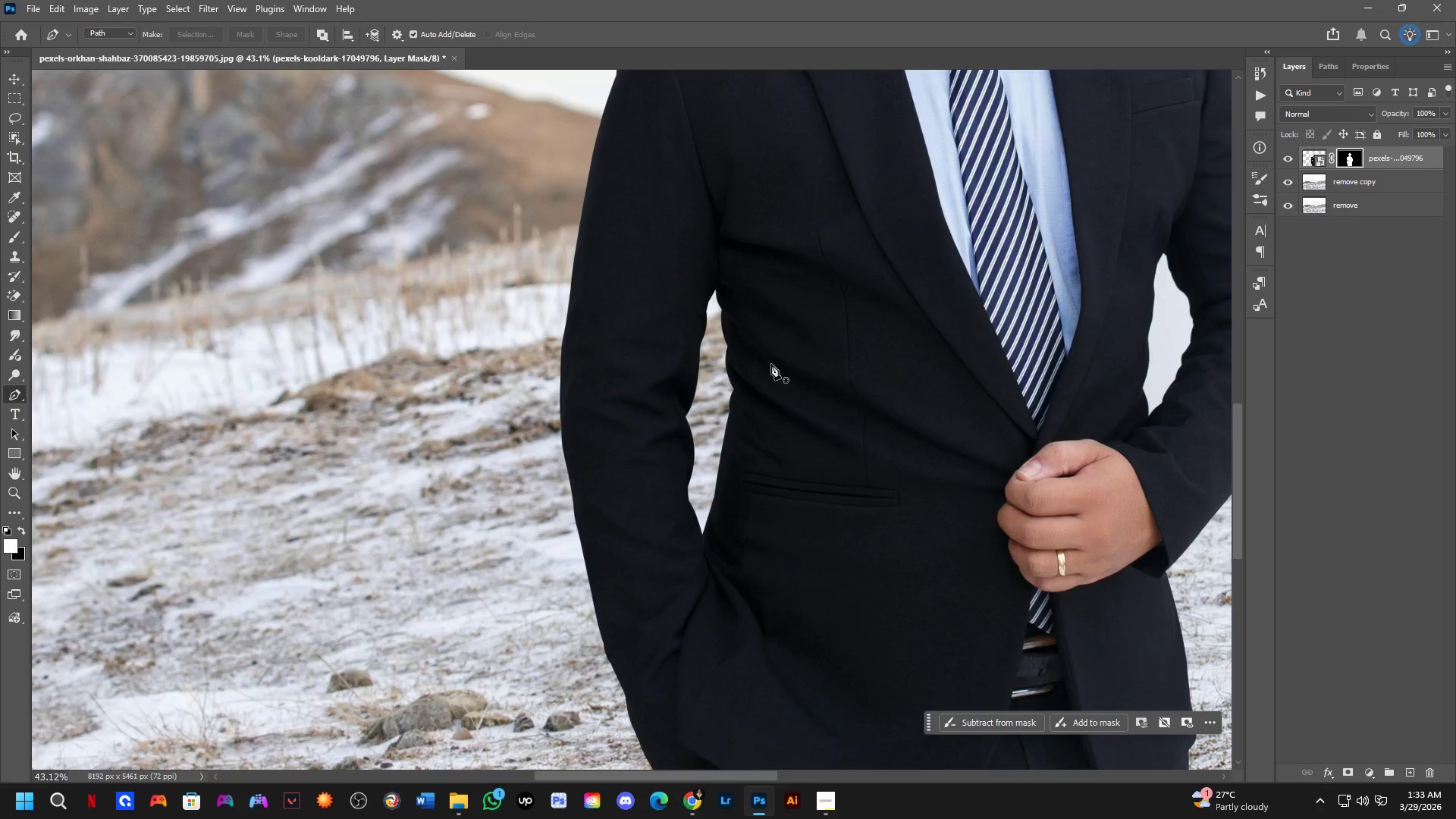 
hold_key(key=Space, duration=0.53)
 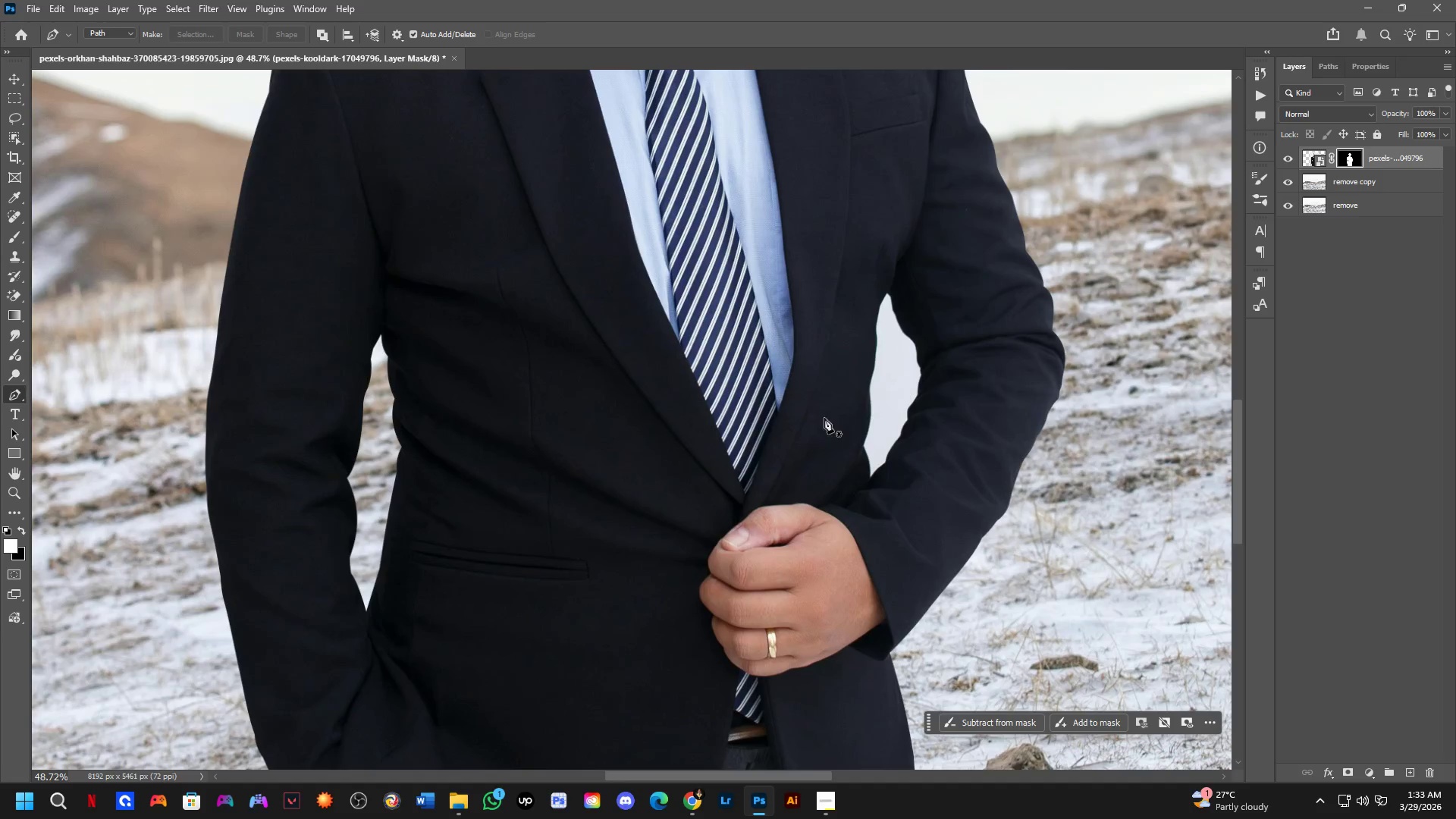 
left_click_drag(start_coordinate=[917, 397], to_coordinate=[766, 453])
 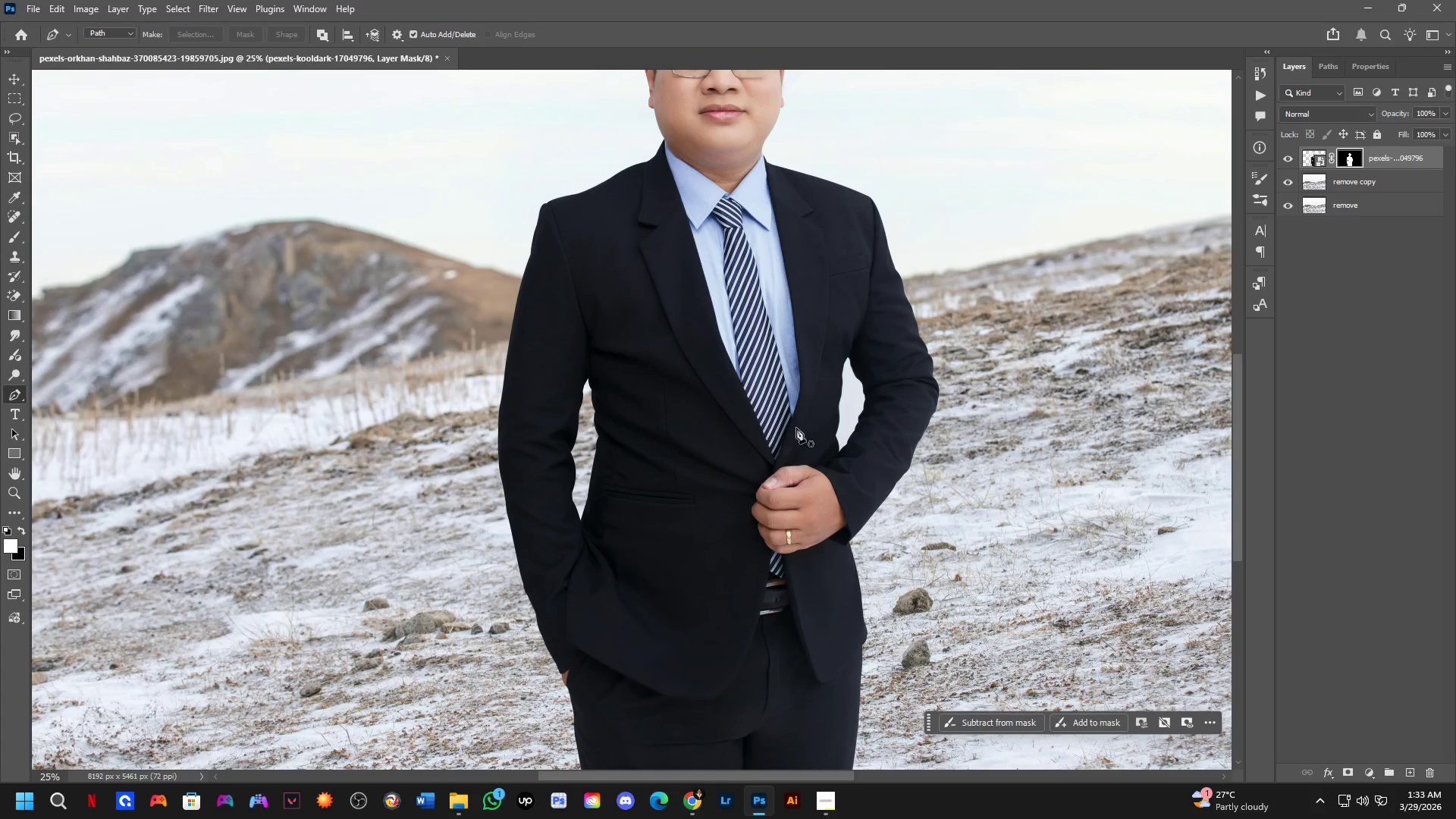 
scroll: coordinate [771, 364], scroll_direction: down, amount: 3.0
 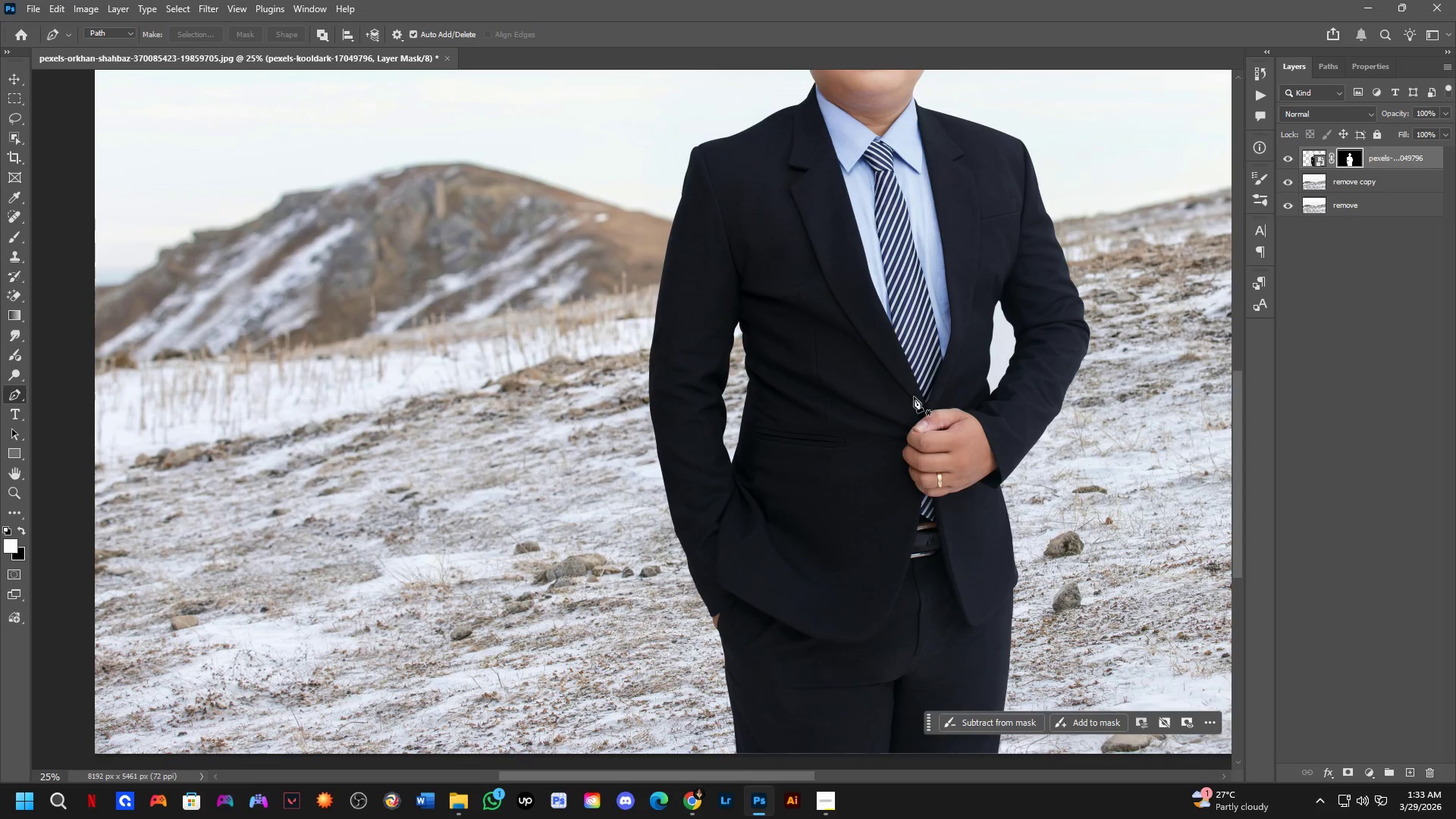 
scroll: coordinate [840, 409], scroll_direction: up, amount: 10.0
 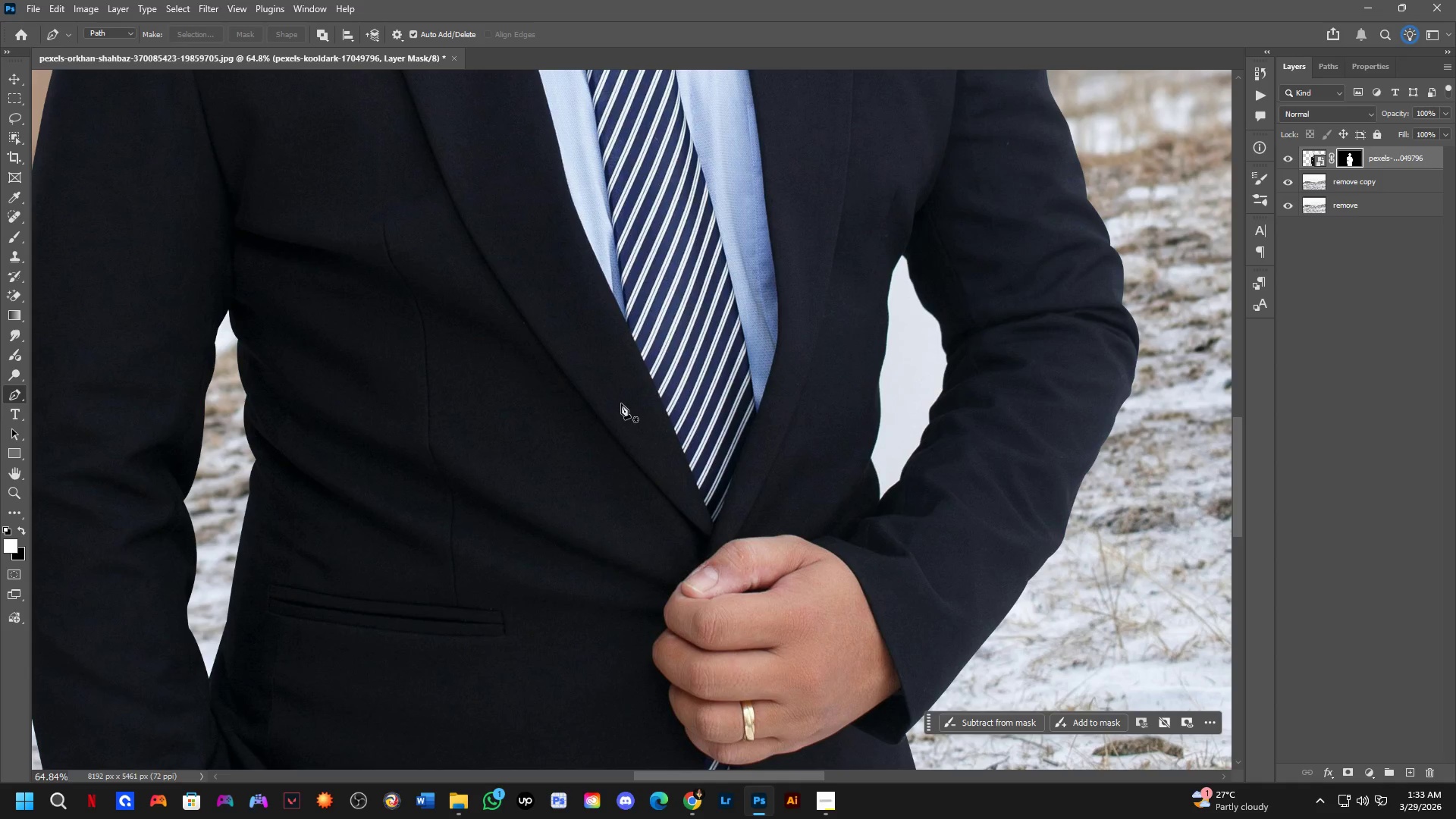 
wait(13.05)
 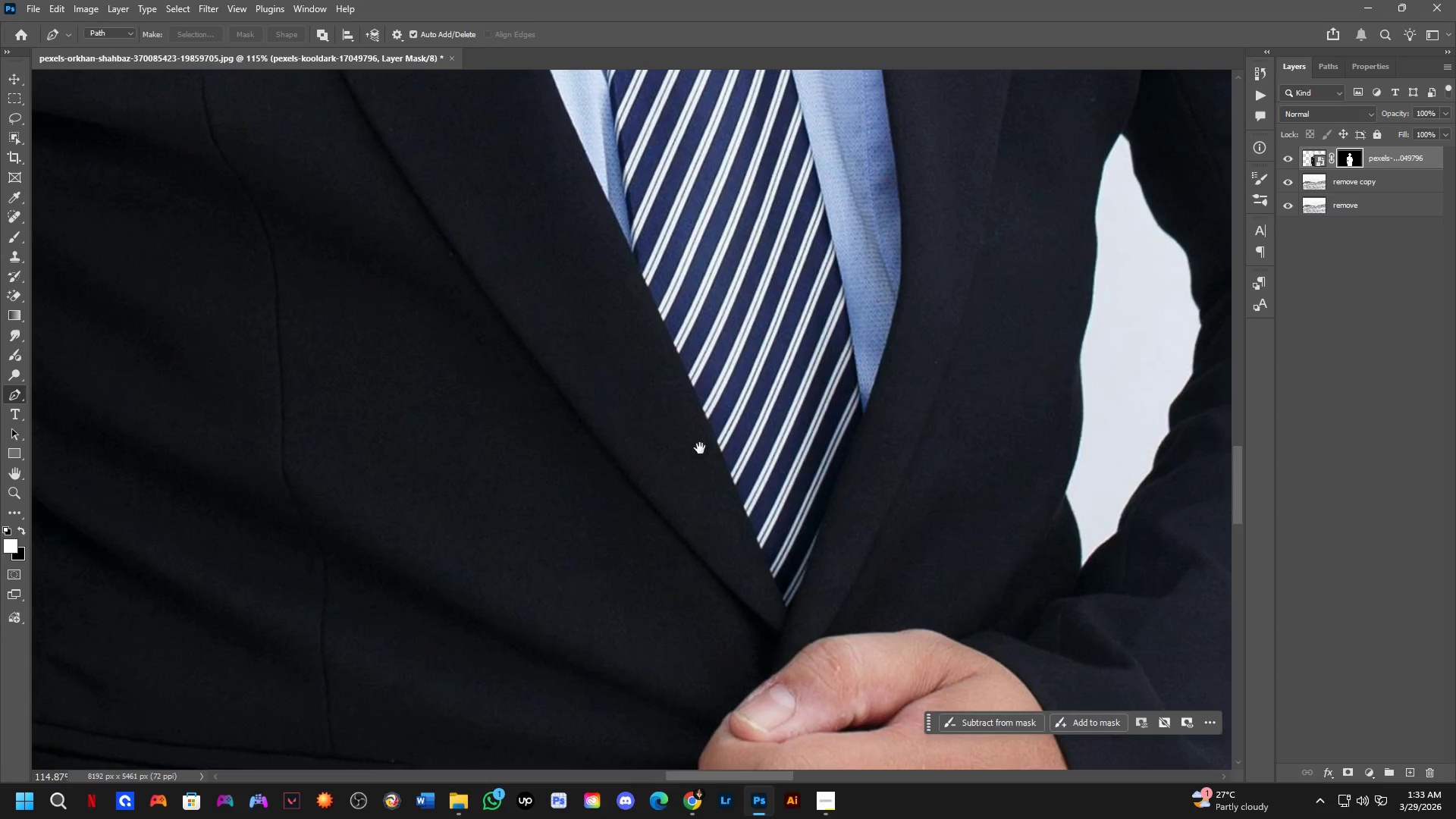 
hold_key(key=Space, duration=0.8)
 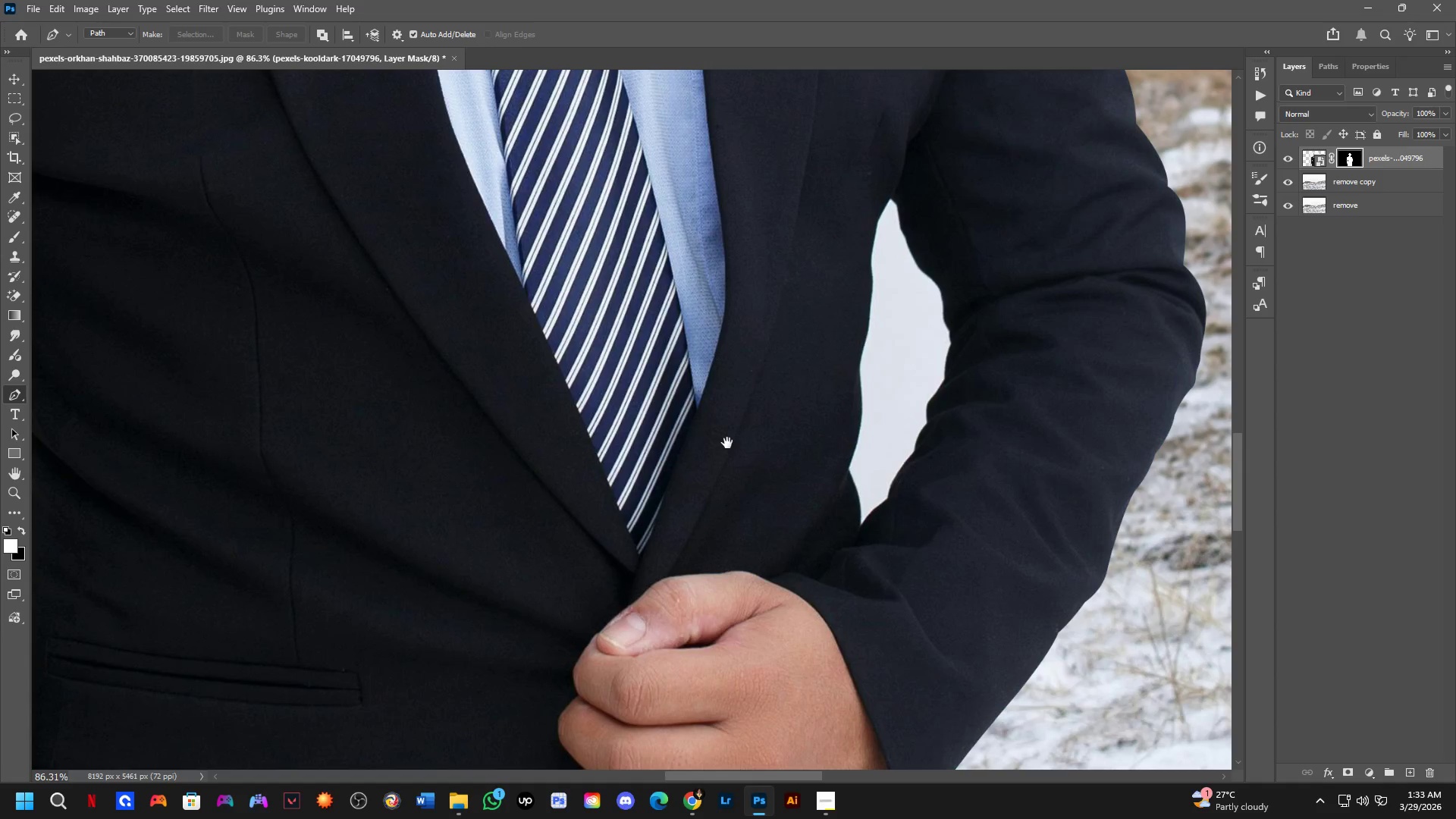 
left_click_drag(start_coordinate=[714, 441], to_coordinate=[585, 429])
 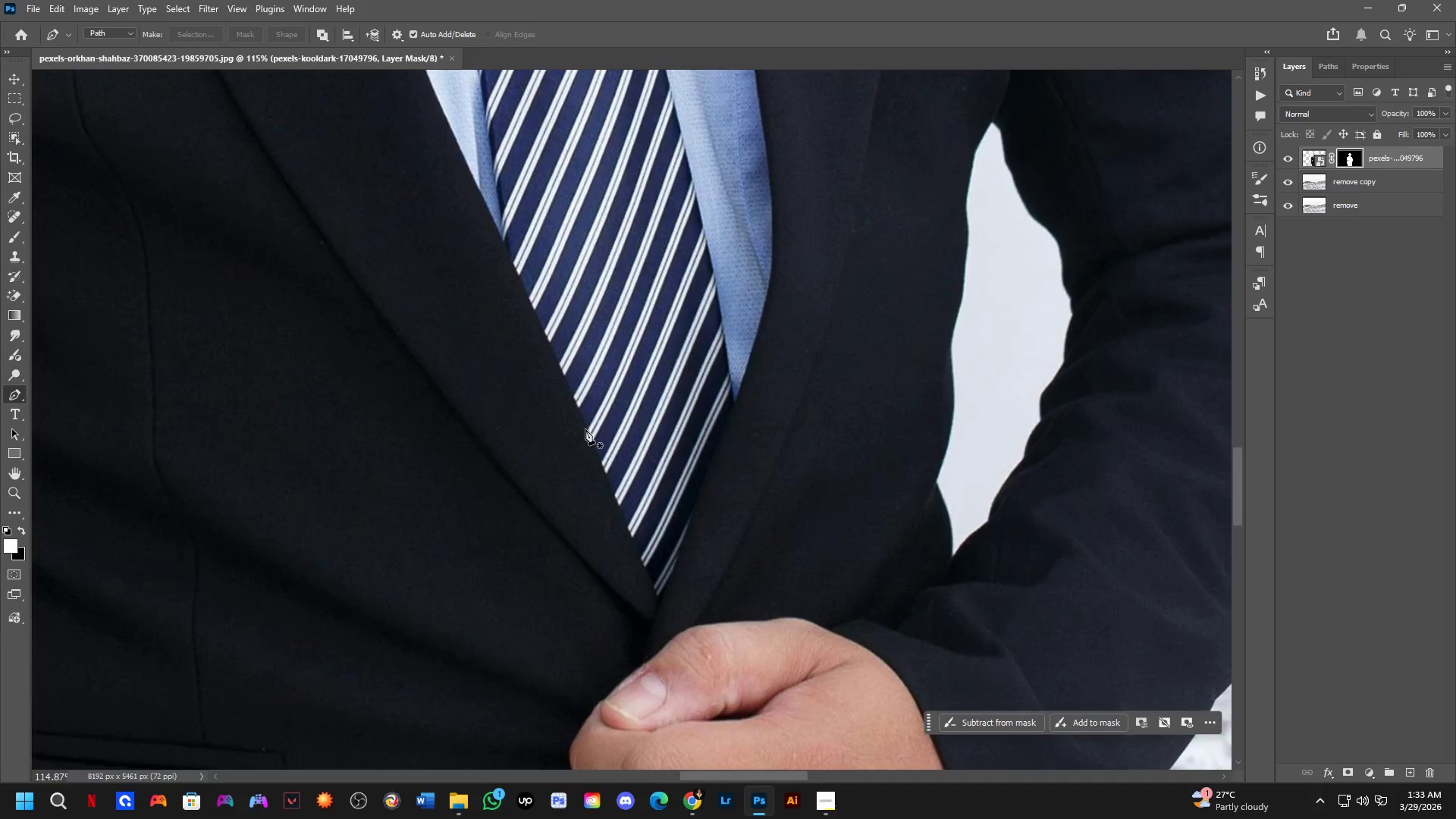 
scroll: coordinate [657, 424], scroll_direction: up, amount: 6.0
 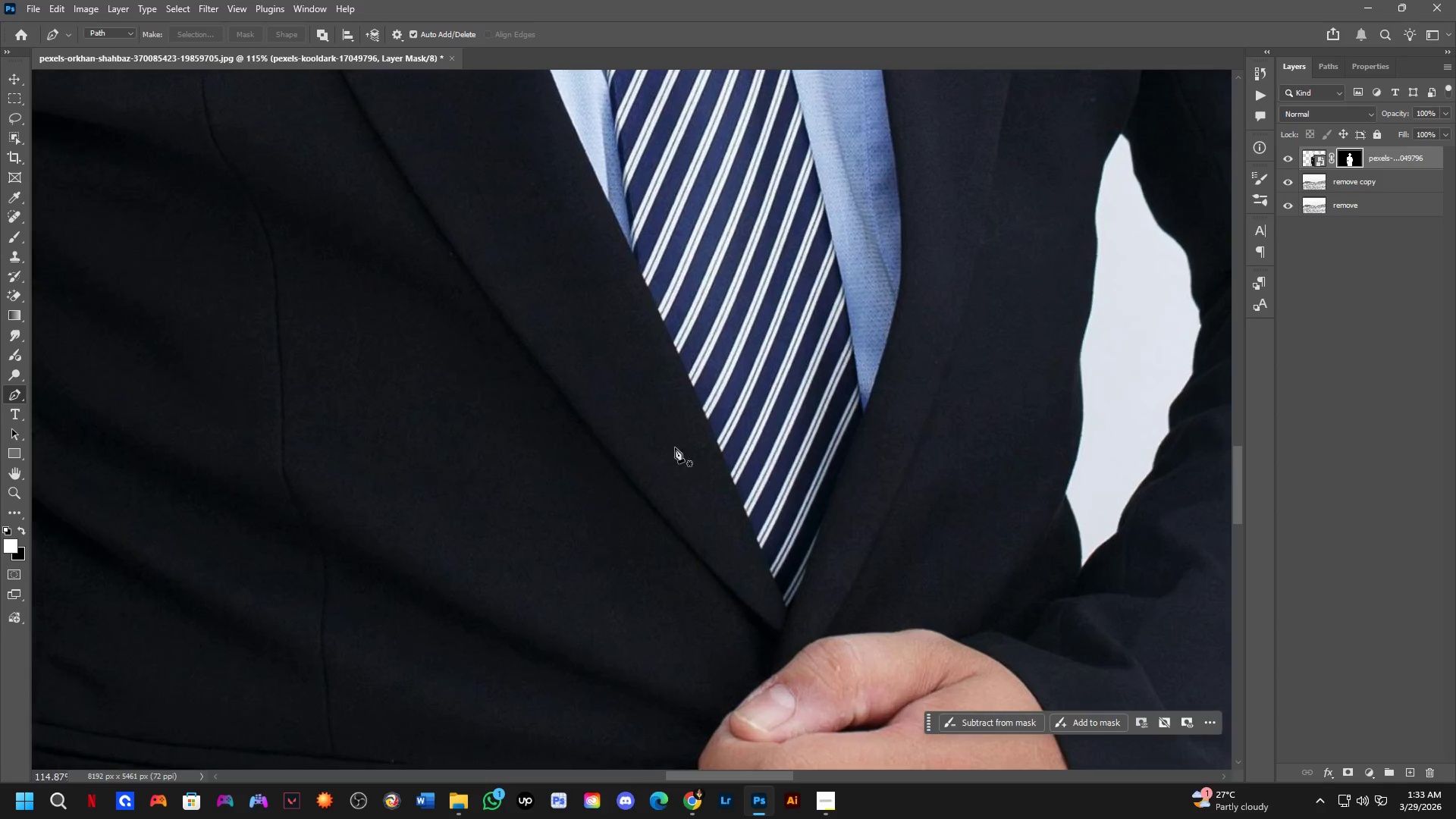 
hold_key(key=Space, duration=0.67)
 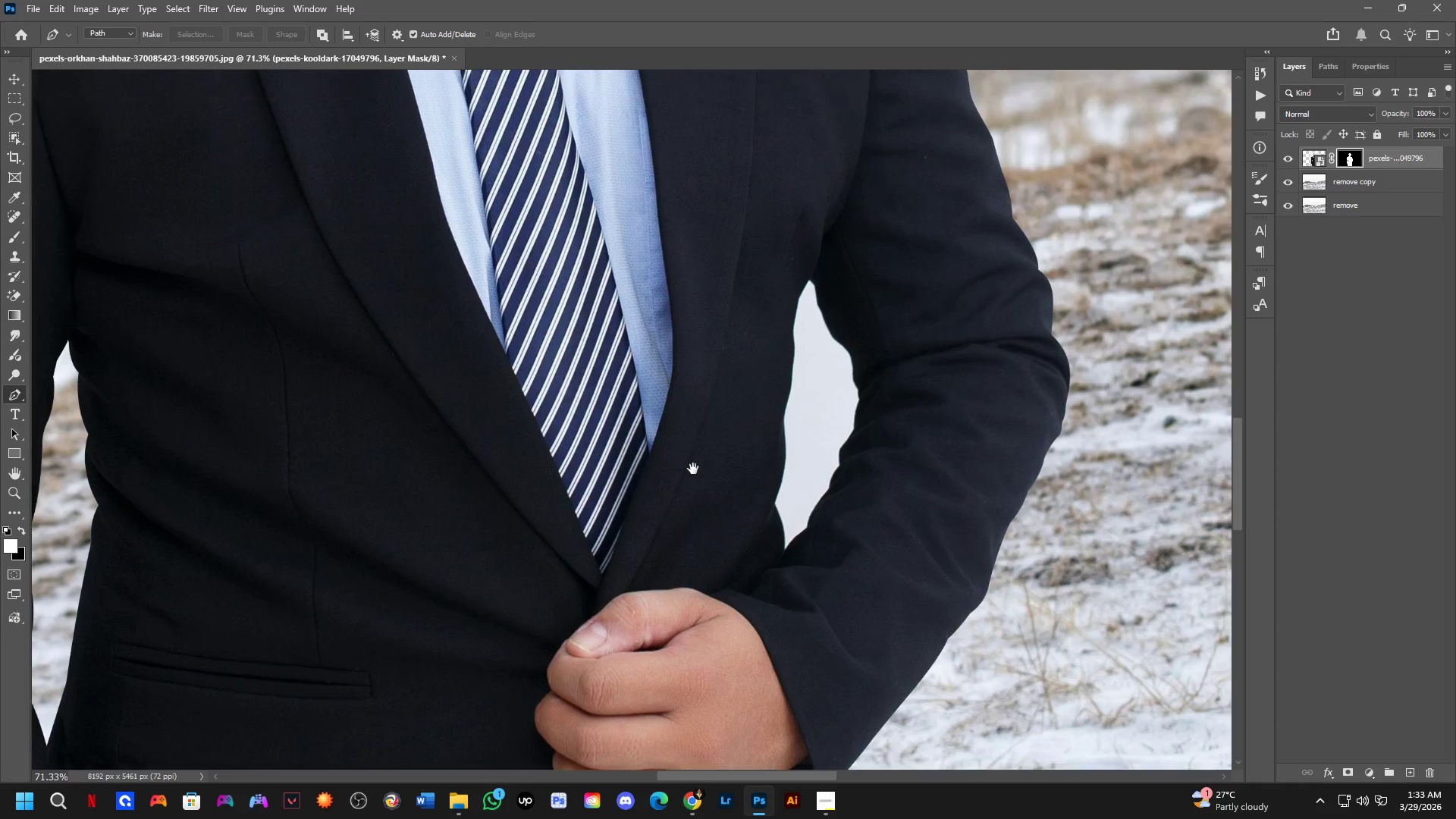 
left_click_drag(start_coordinate=[727, 443], to_coordinate=[680, 455])
 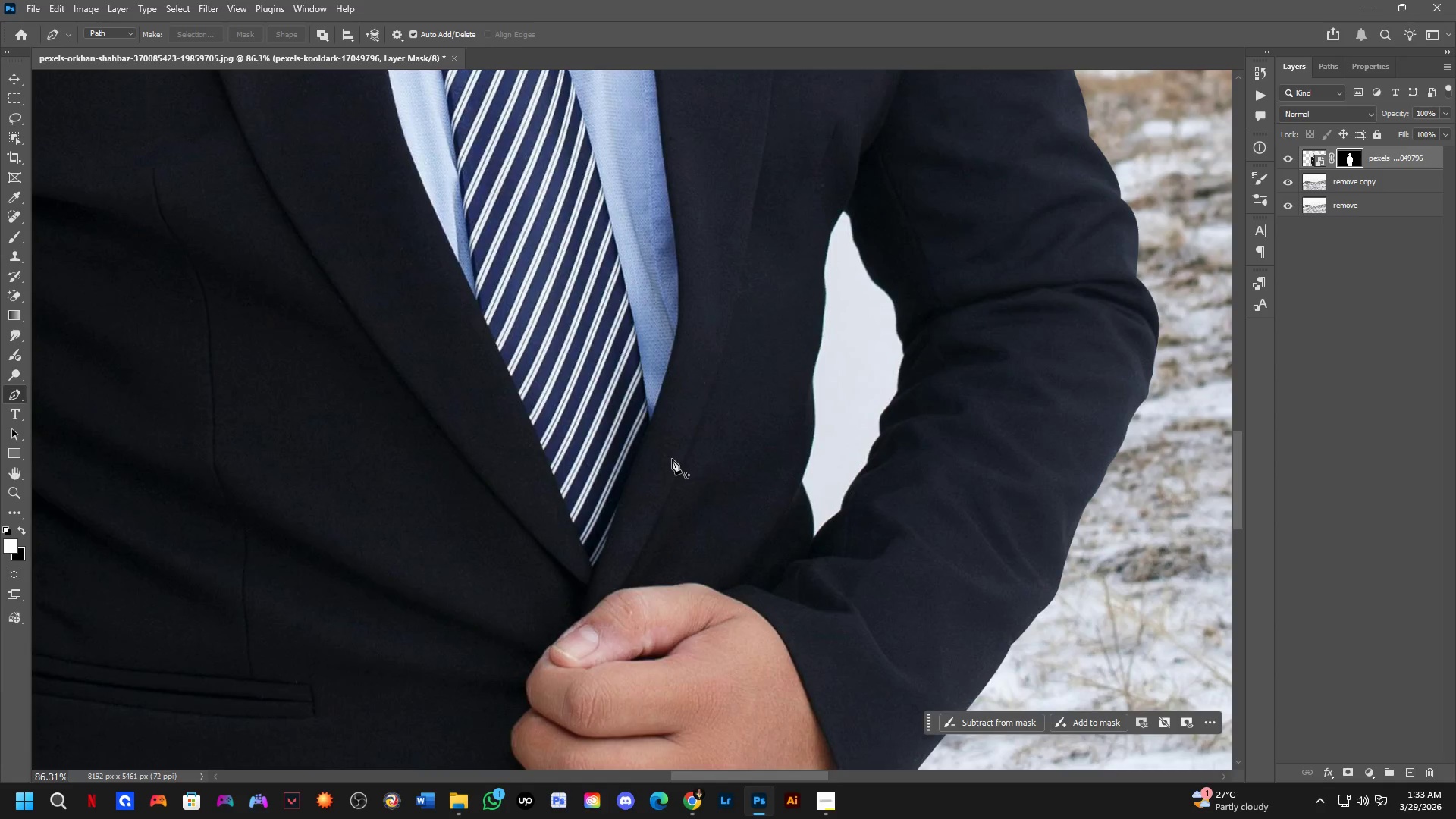 
scroll: coordinate [585, 429], scroll_direction: down, amount: 3.0
 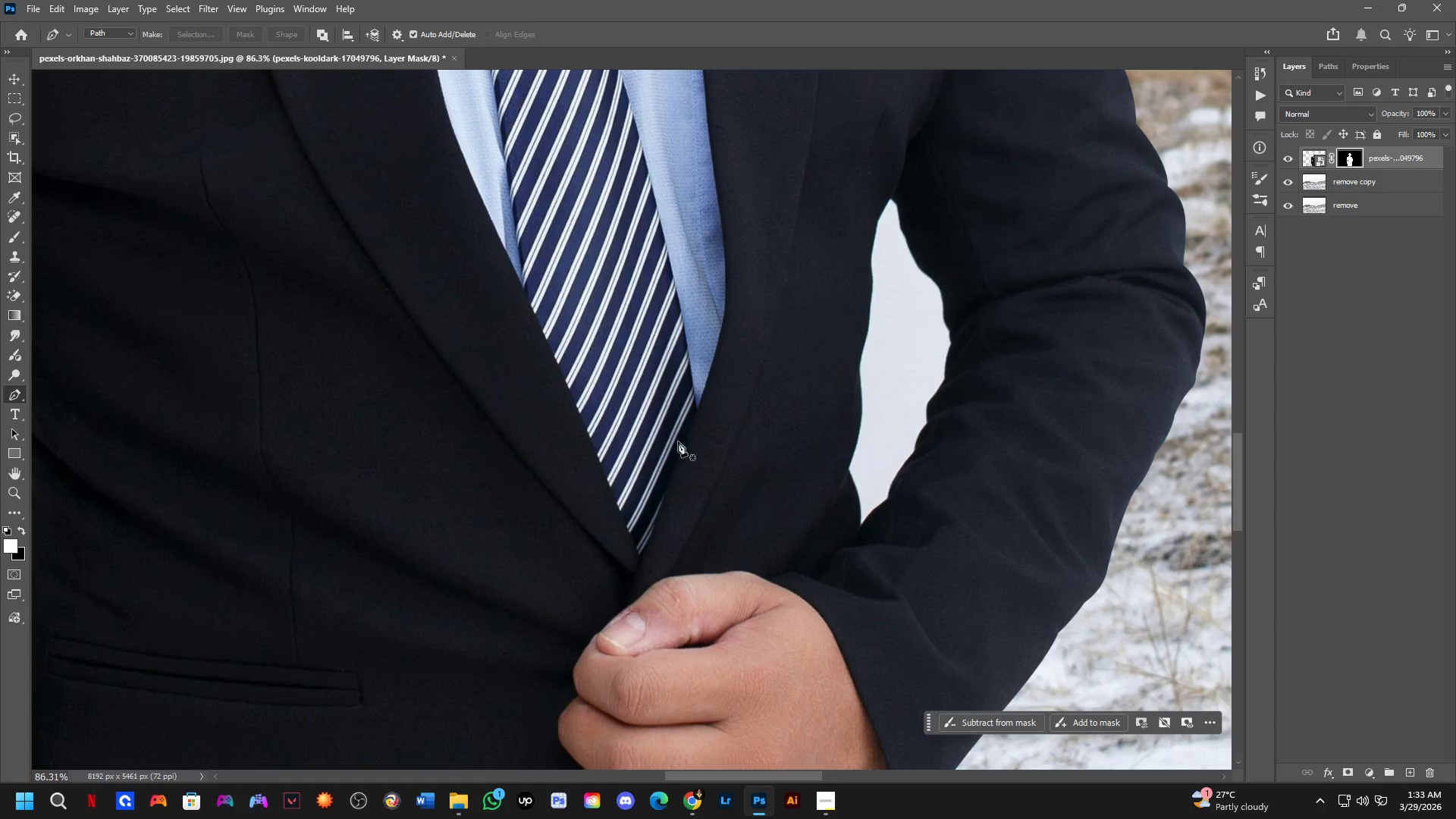 
hold_key(key=Space, duration=0.64)
 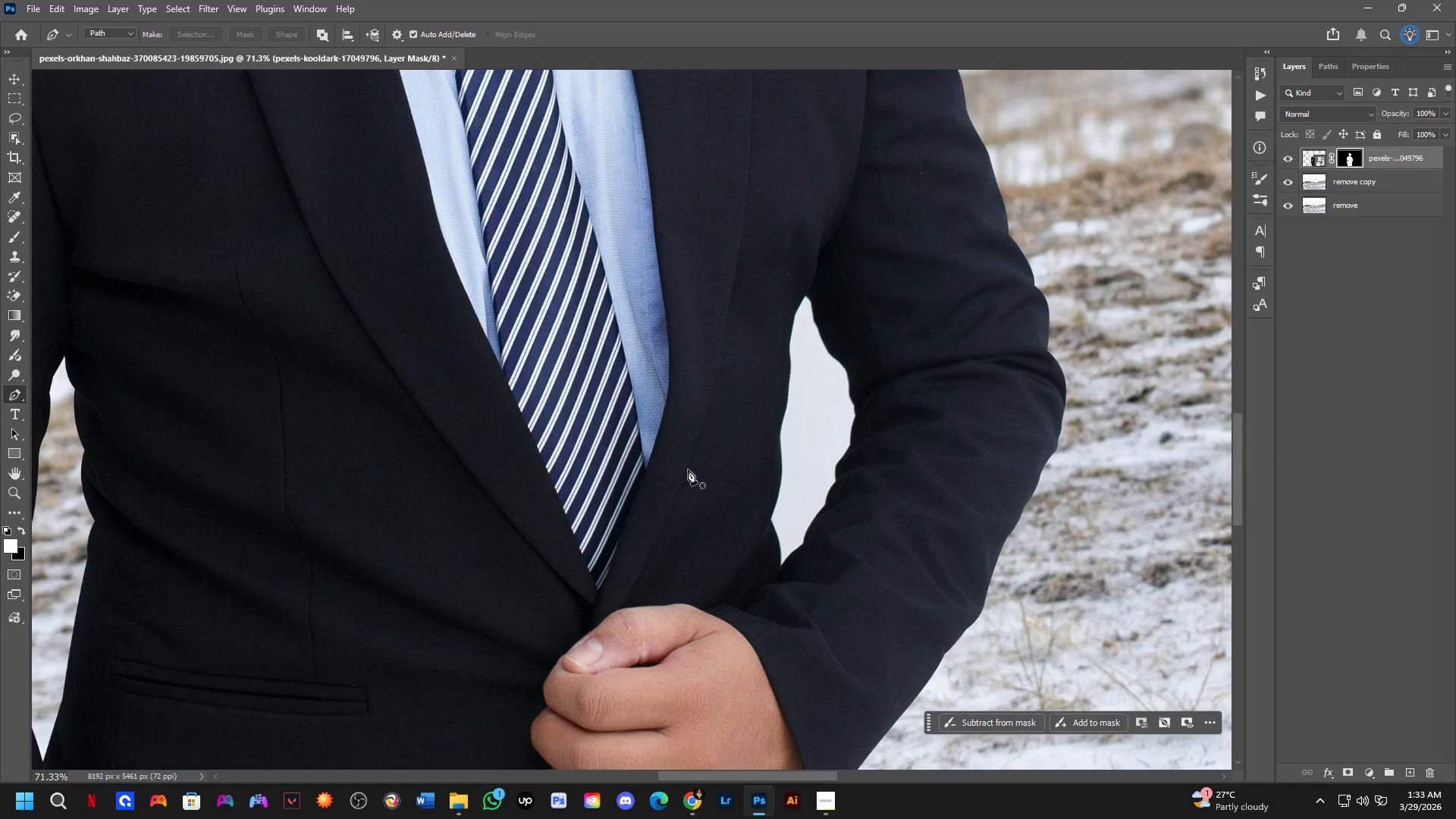 
left_click_drag(start_coordinate=[700, 432], to_coordinate=[692, 475])
 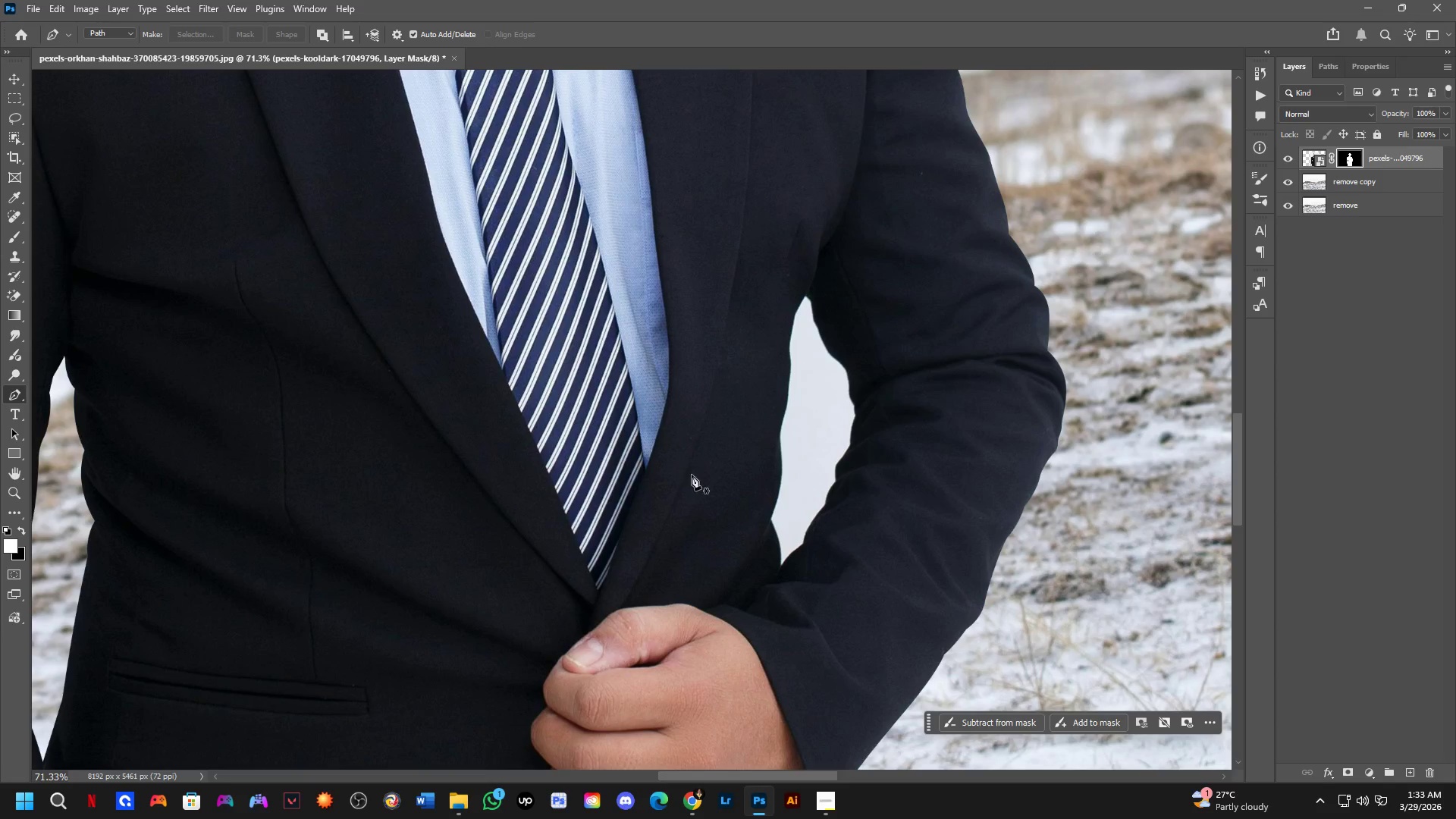 
scroll: coordinate [672, 459], scroll_direction: down, amount: 2.0
 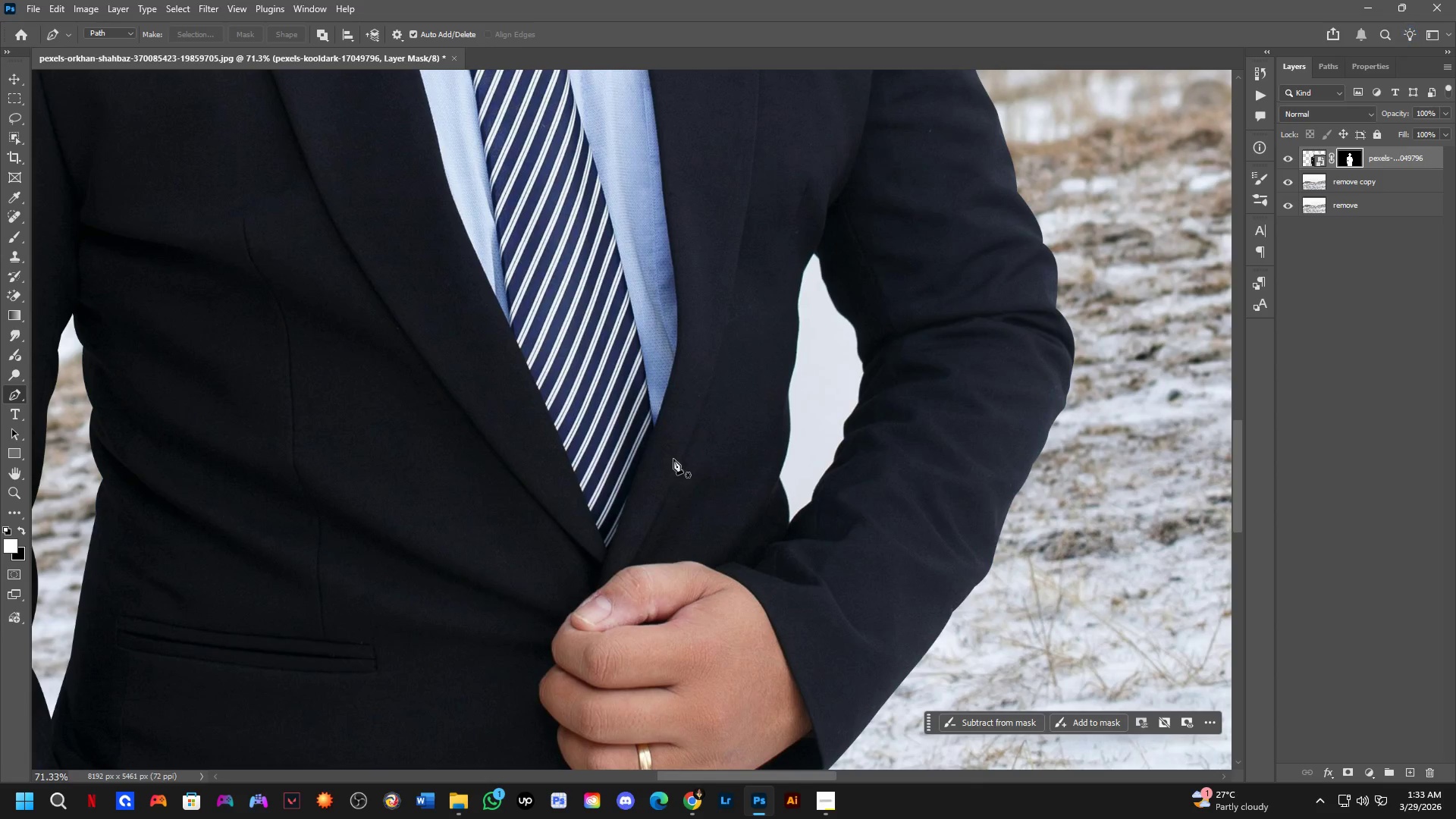 
hold_key(key=Space, duration=1.52)
 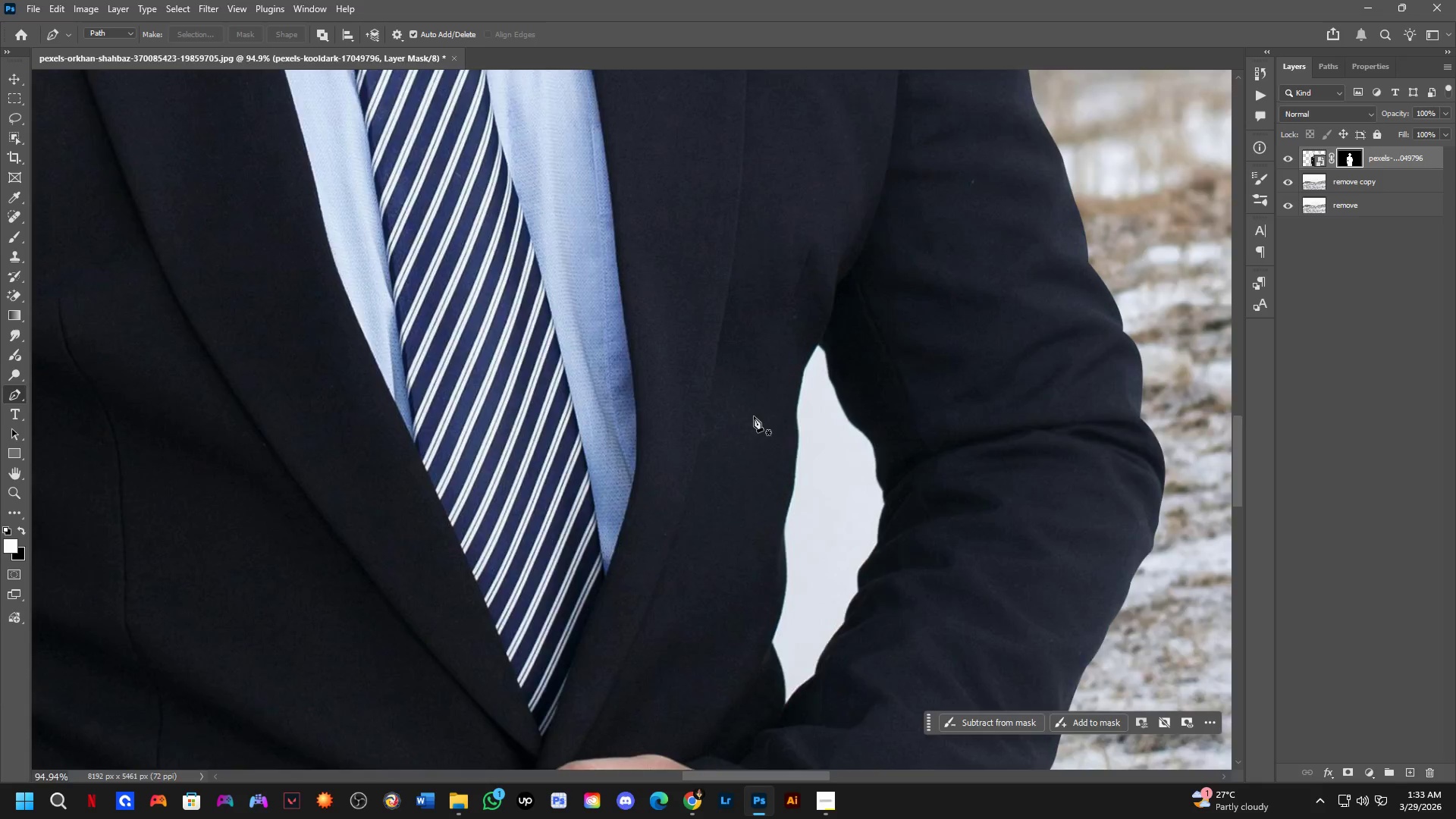 
scroll: coordinate [688, 469], scroll_direction: down, amount: 1.0
 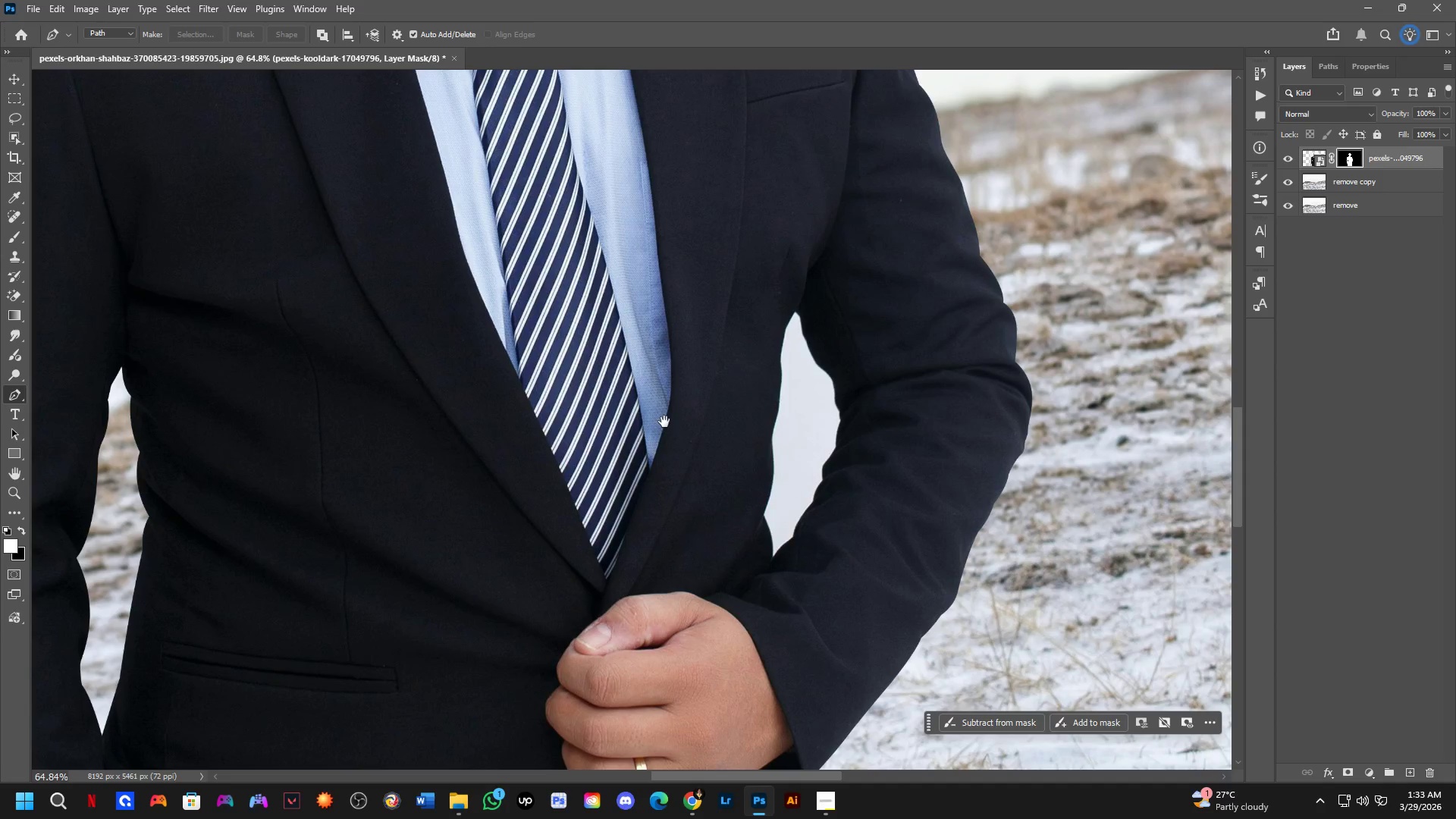 
left_click_drag(start_coordinate=[659, 407], to_coordinate=[661, 462])
 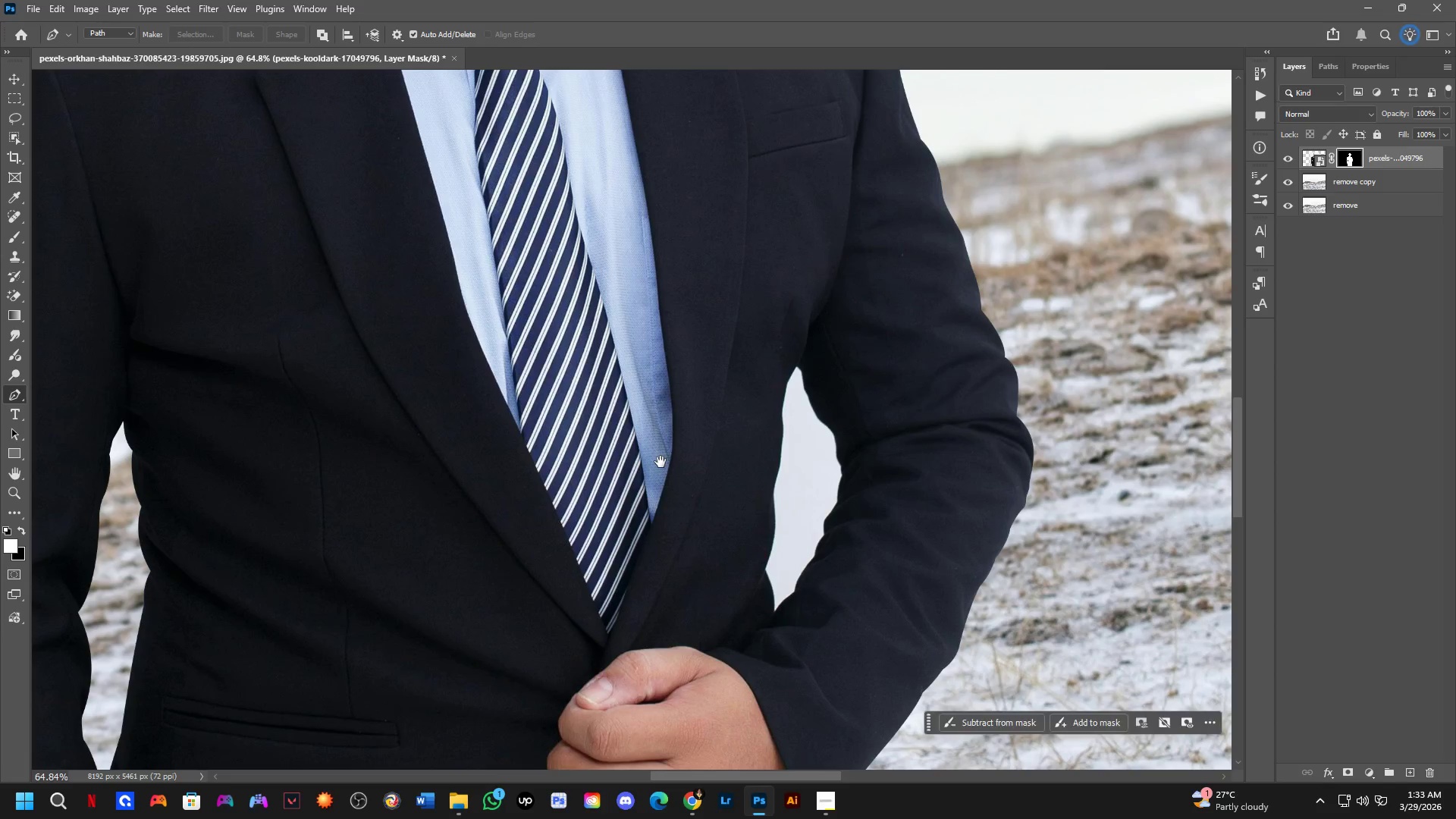 
key(Space)
 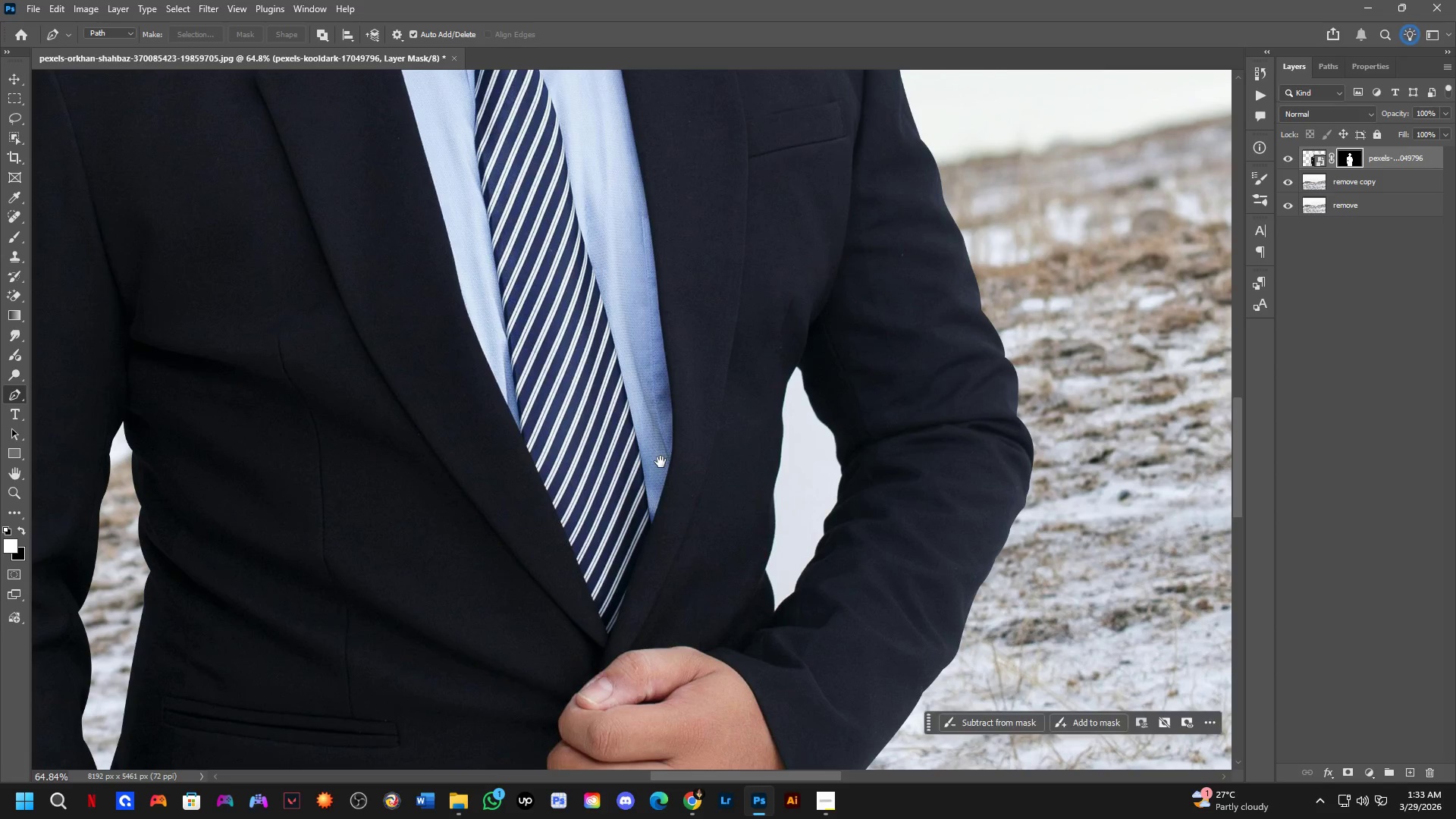 
key(Space)
 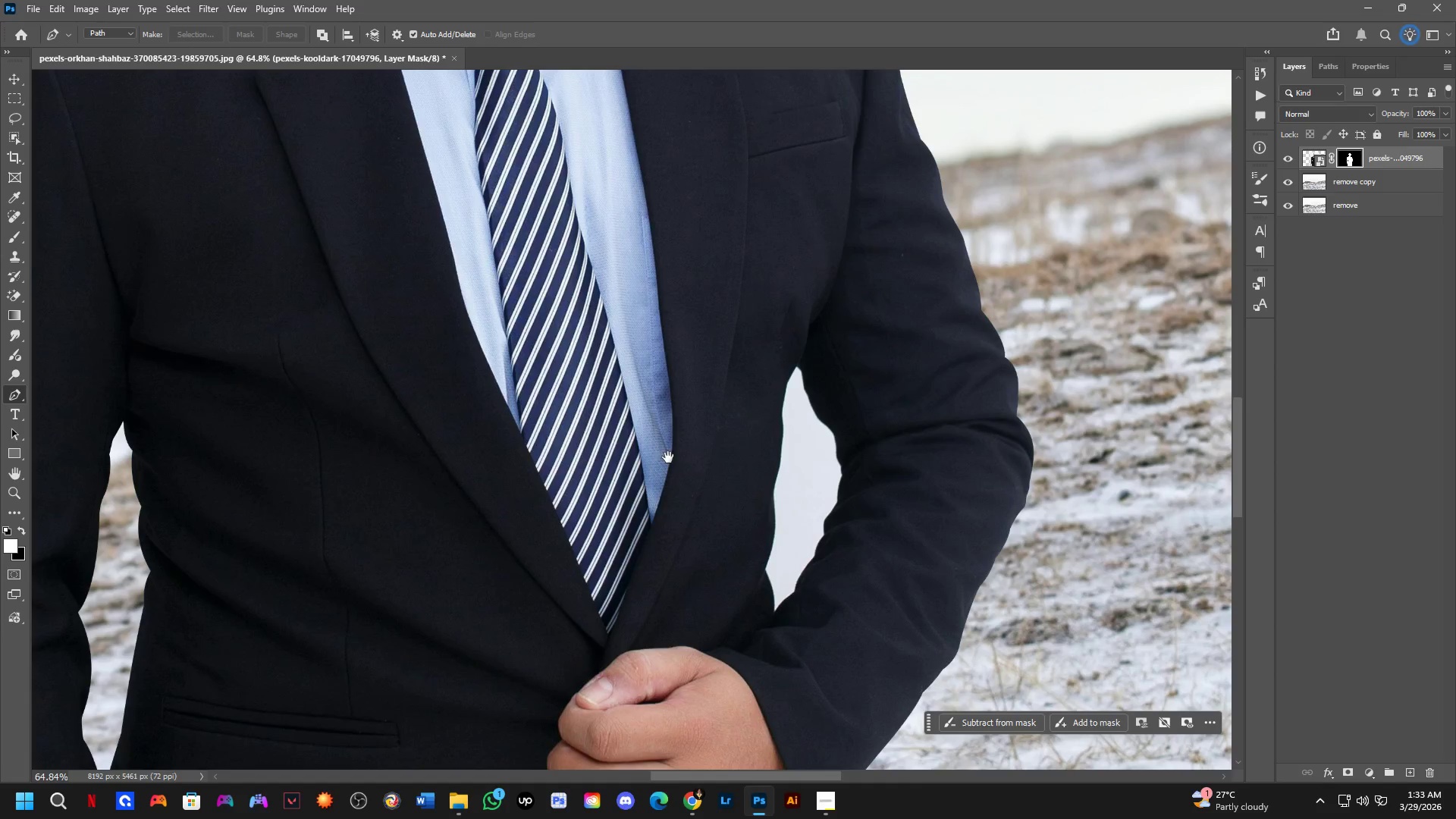 
key(Space)
 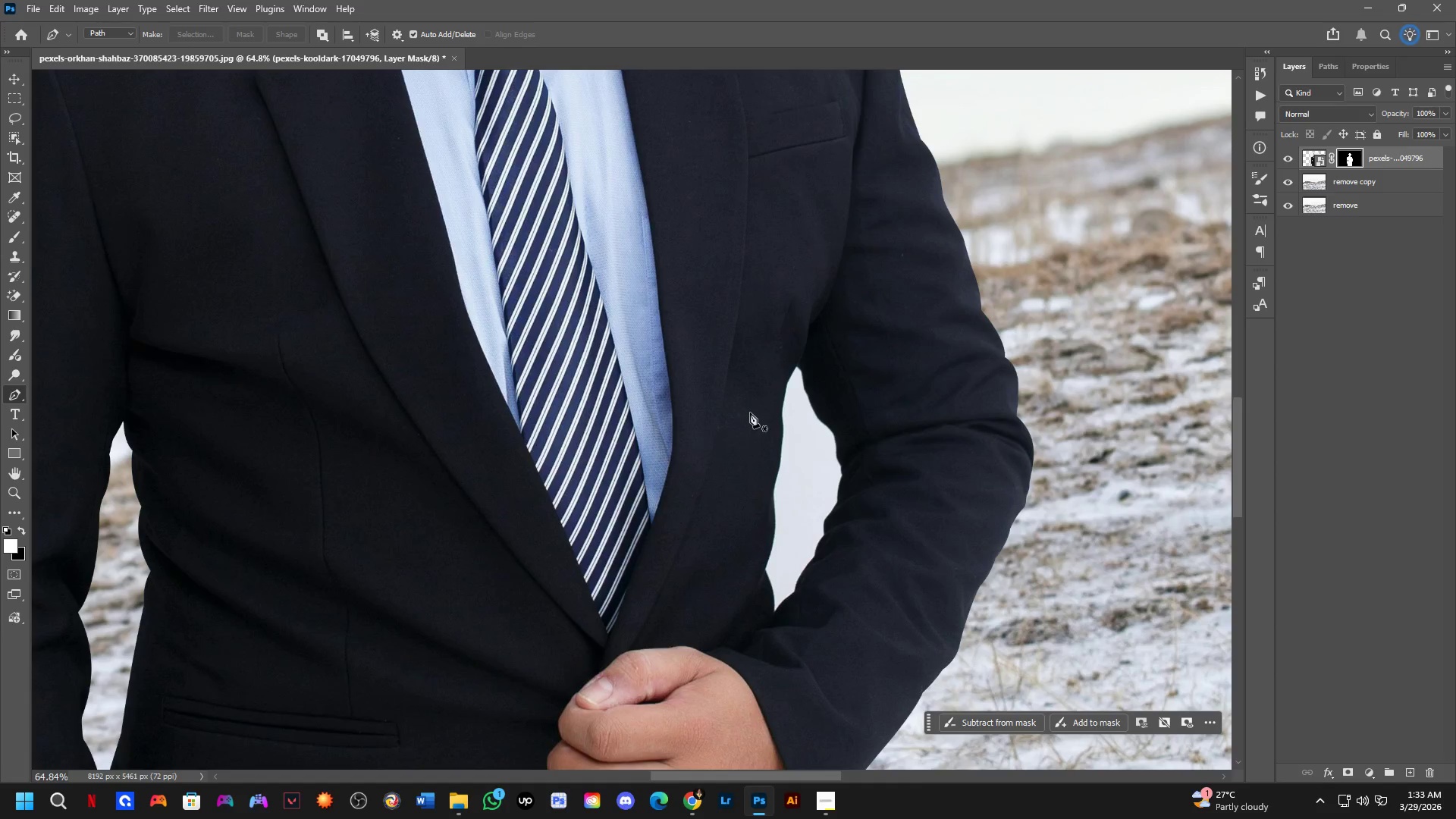 
hold_key(key=Space, duration=0.55)
 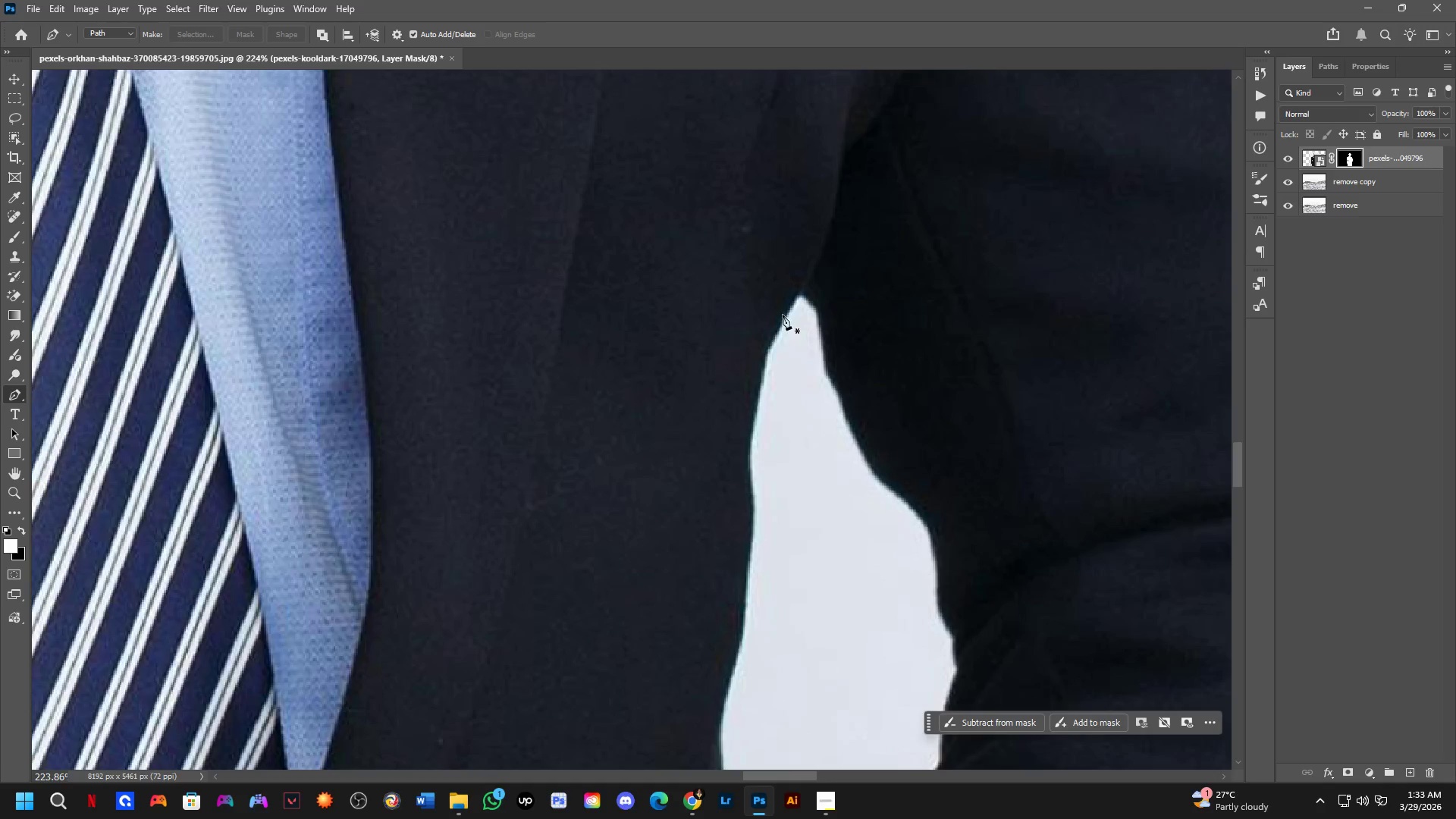 
left_click_drag(start_coordinate=[880, 349], to_coordinate=[821, 346])
 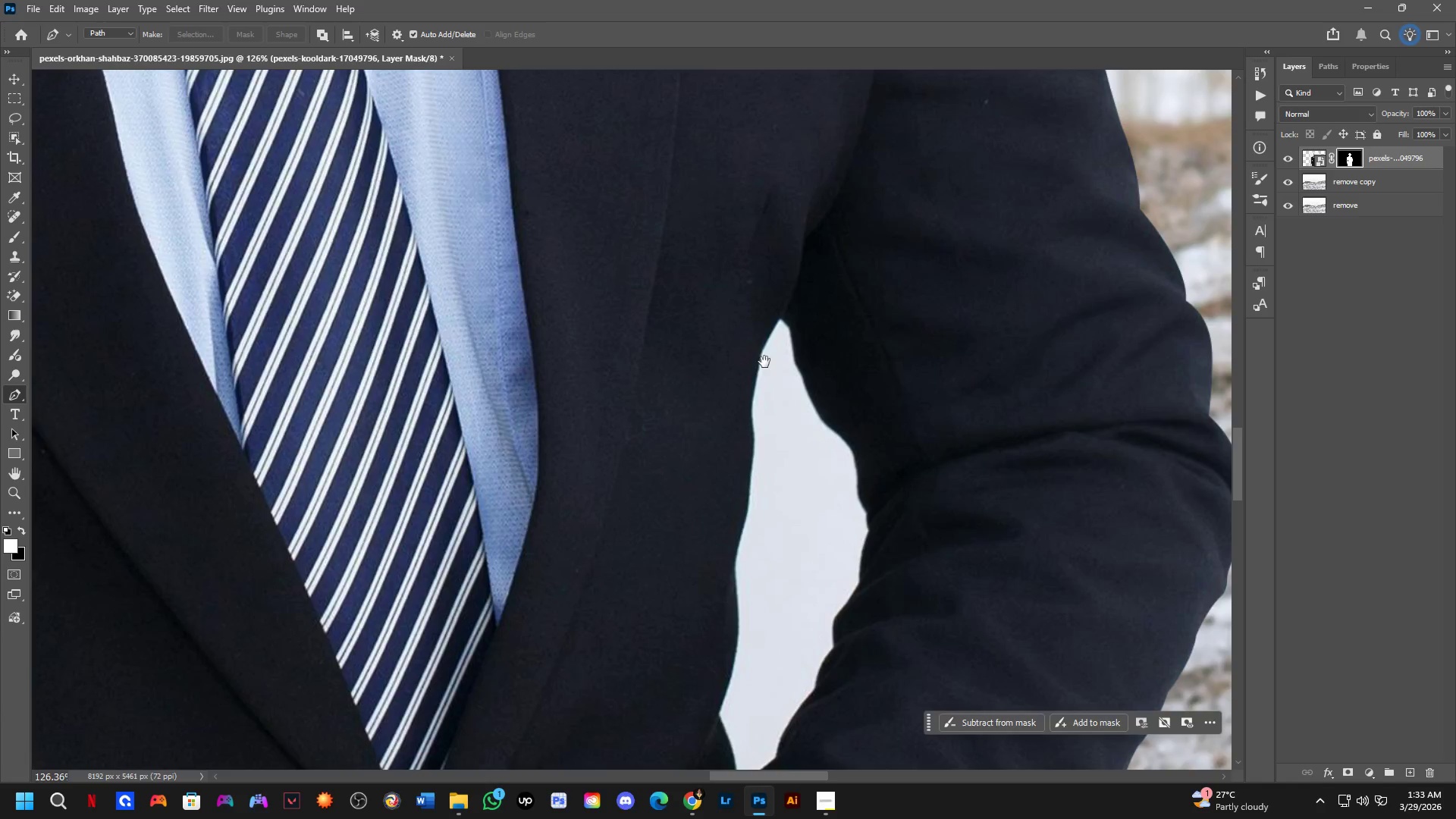 
scroll: coordinate [764, 333], scroll_direction: up, amount: 13.0
 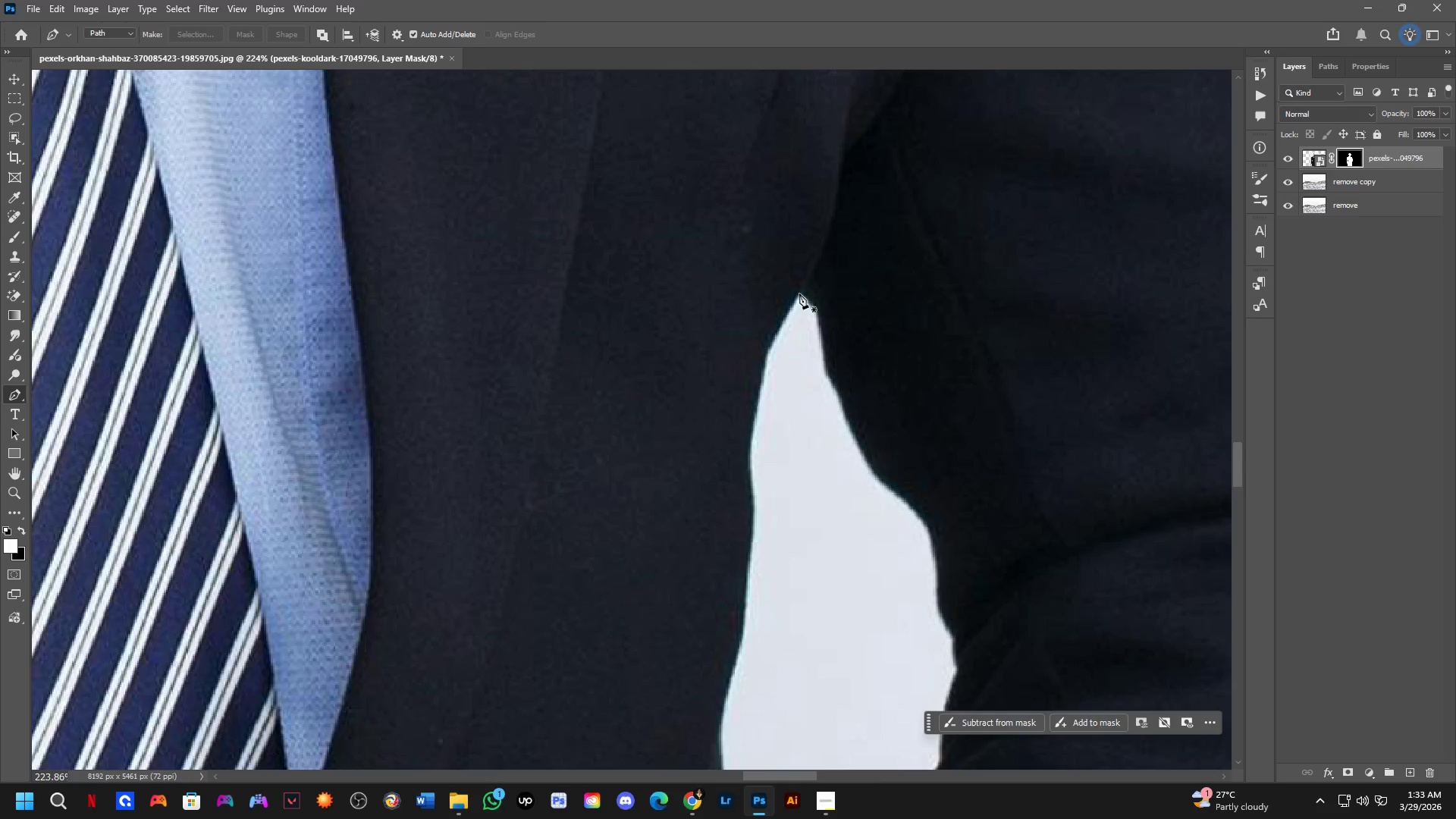 
left_click([801, 292])
 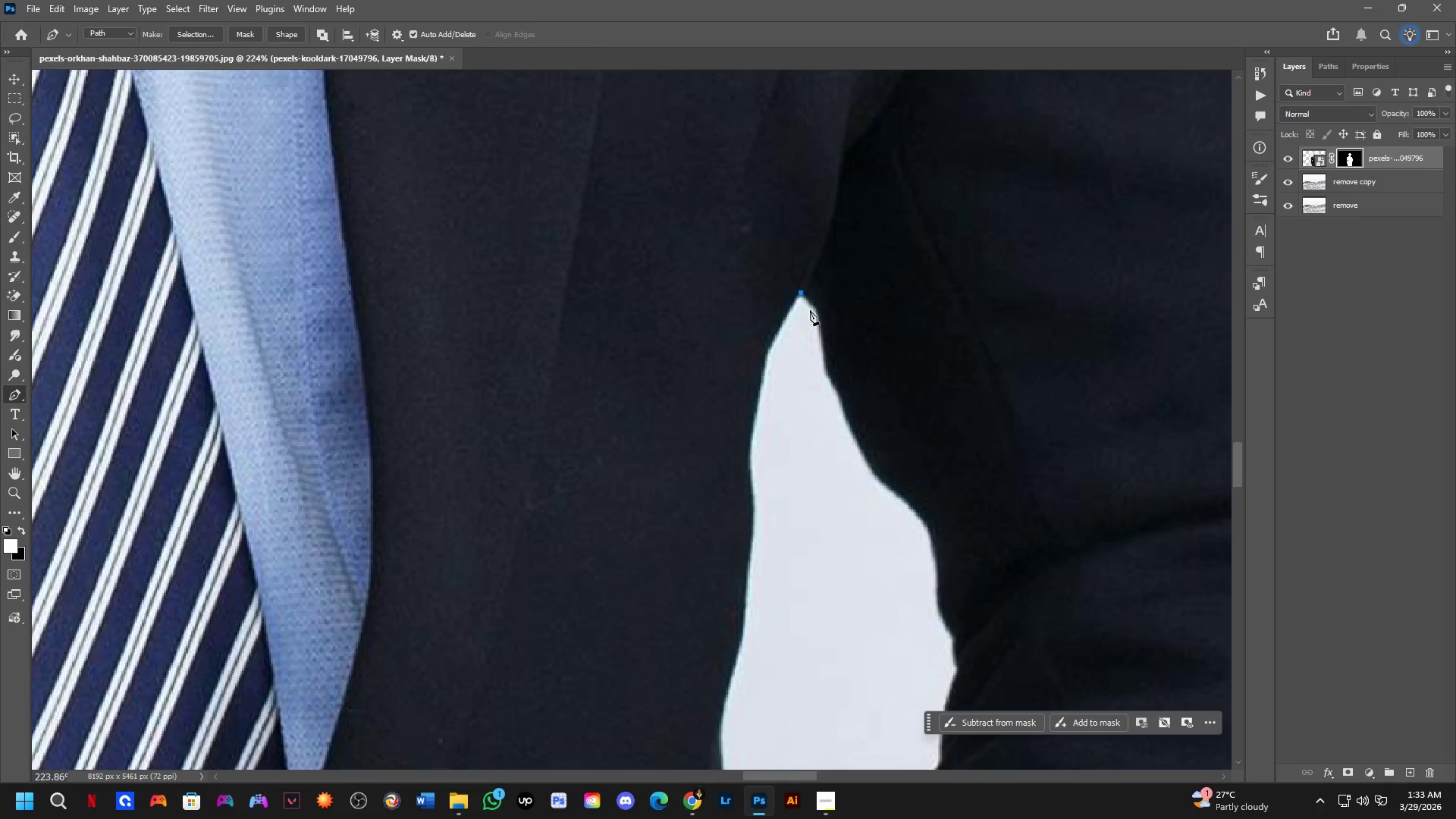 
scroll: coordinate [815, 315], scroll_direction: up, amount: 5.0
 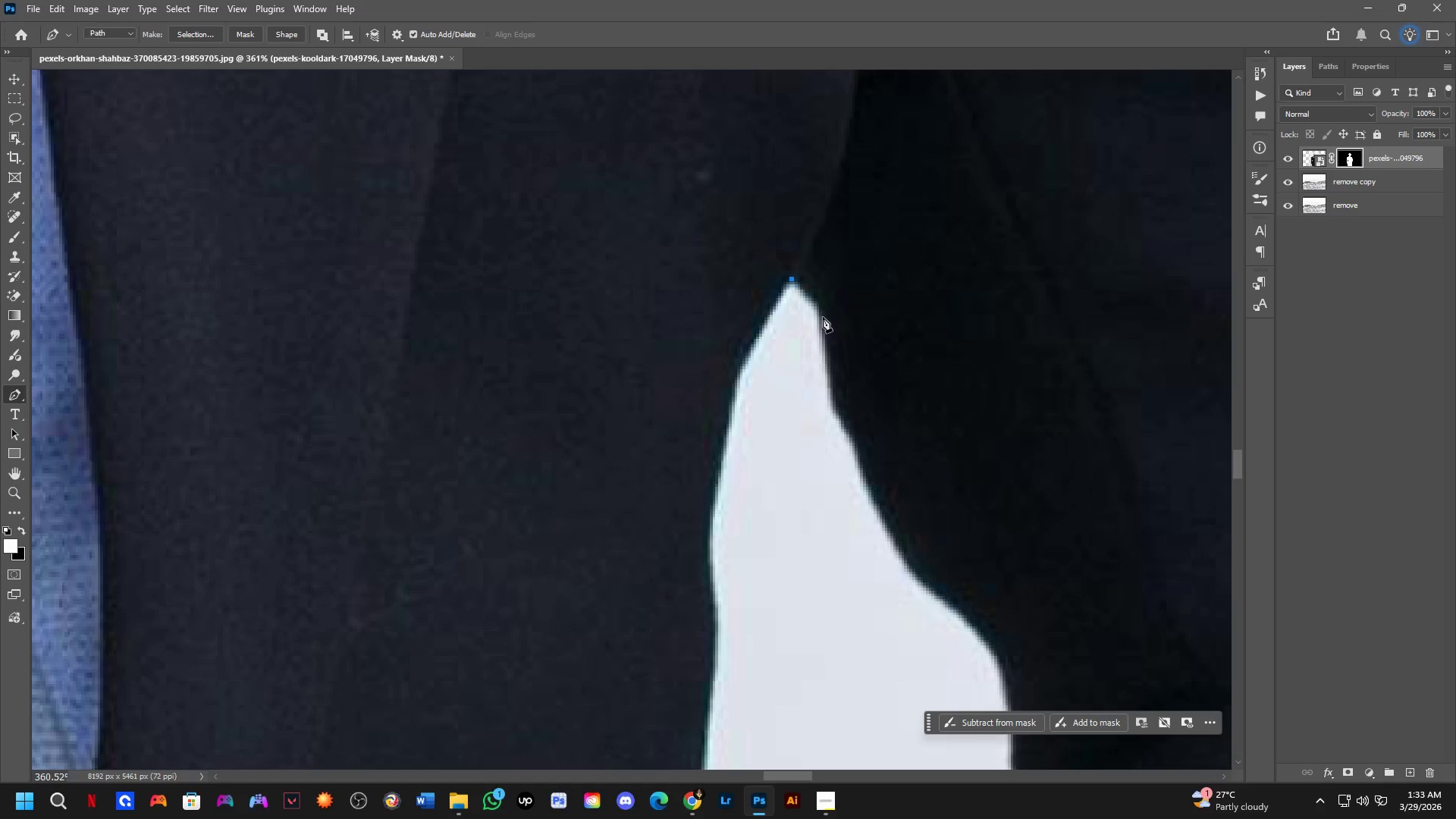 
left_click_drag(start_coordinate=[824, 320], to_coordinate=[825, 351])
 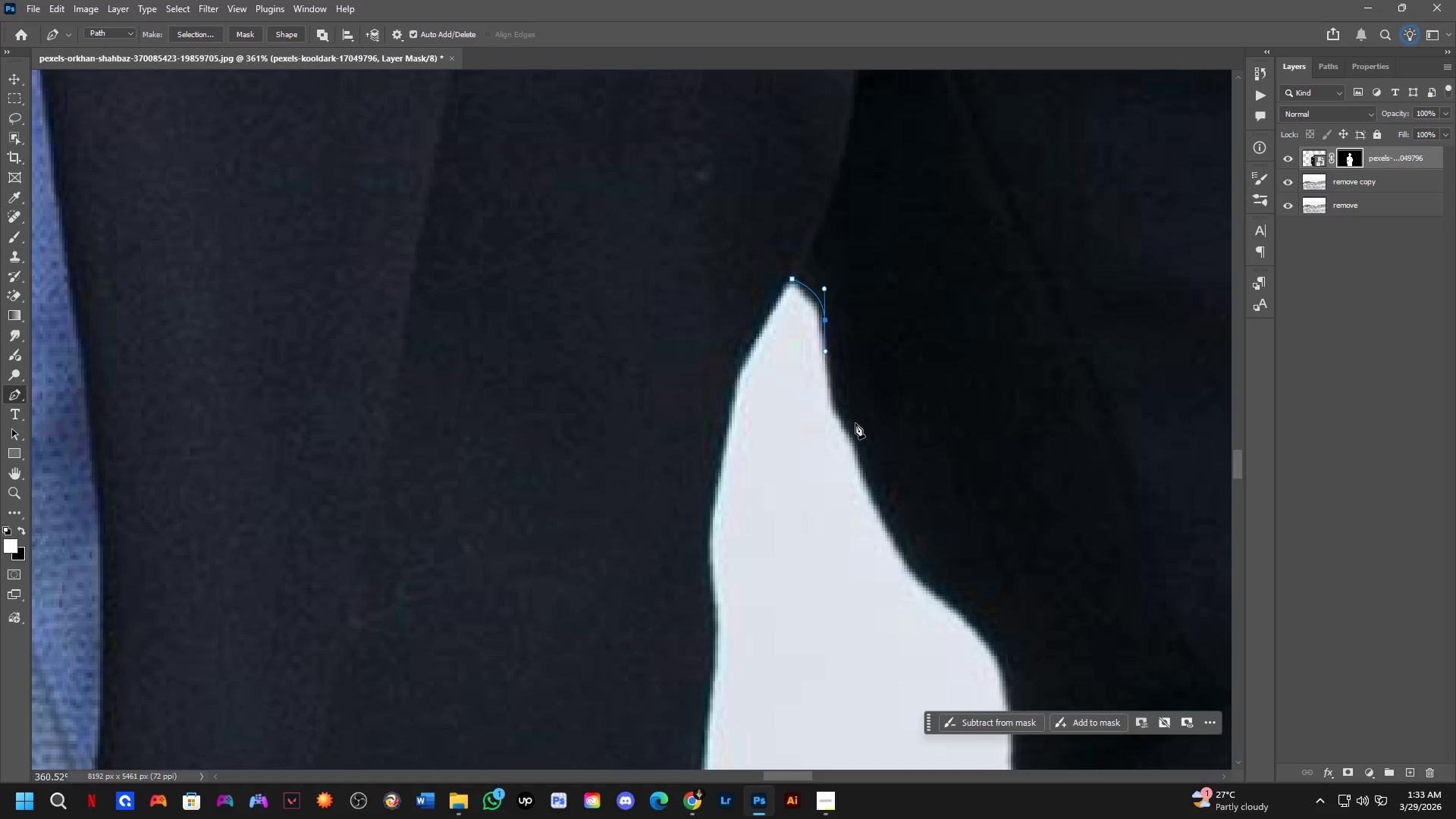 
left_click_drag(start_coordinate=[855, 425], to_coordinate=[878, 453])
 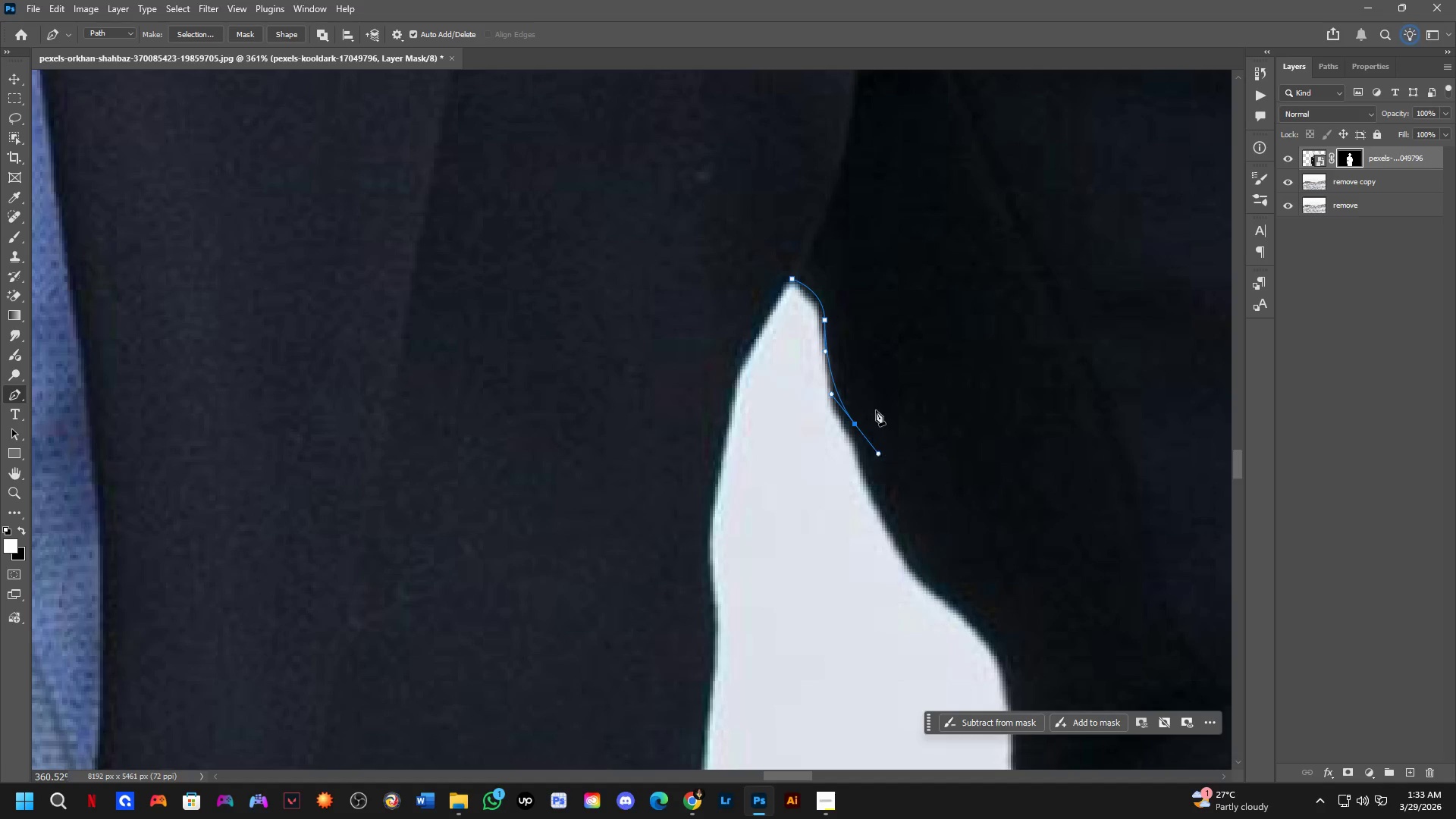 
key(Control+ControlLeft)
 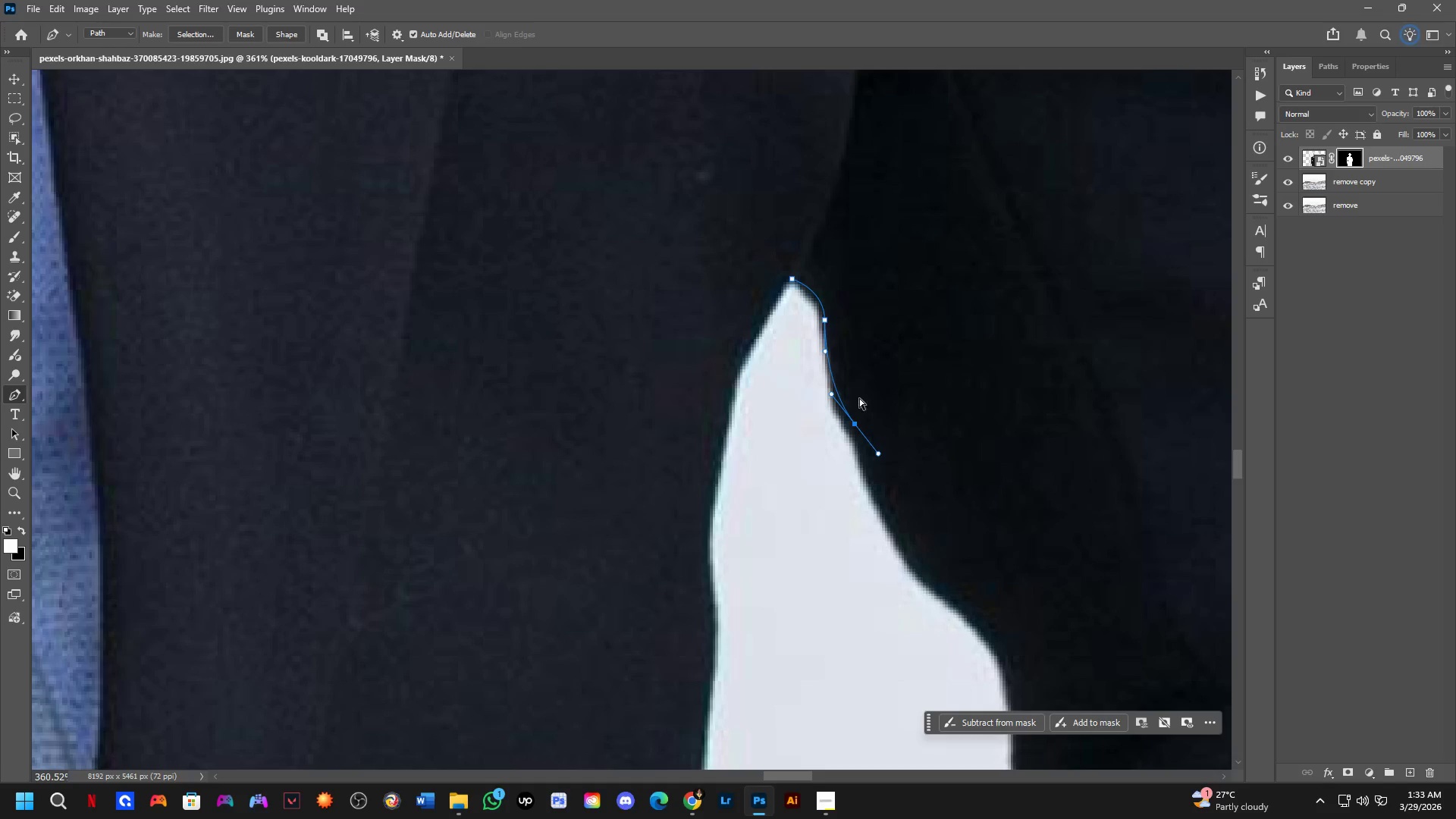 
key(Control+Z)
 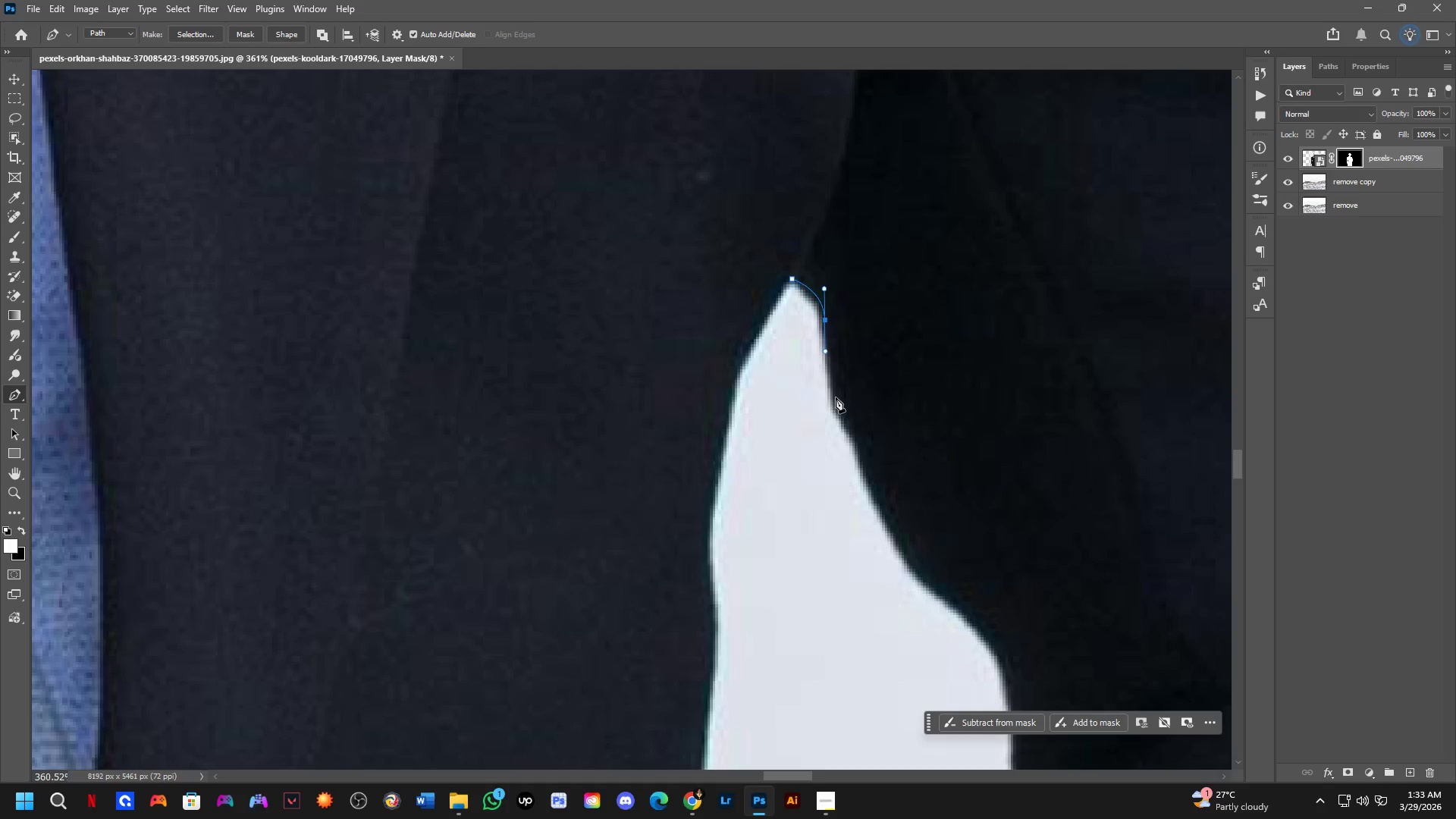 
left_click_drag(start_coordinate=[836, 400], to_coordinate=[837, 414])
 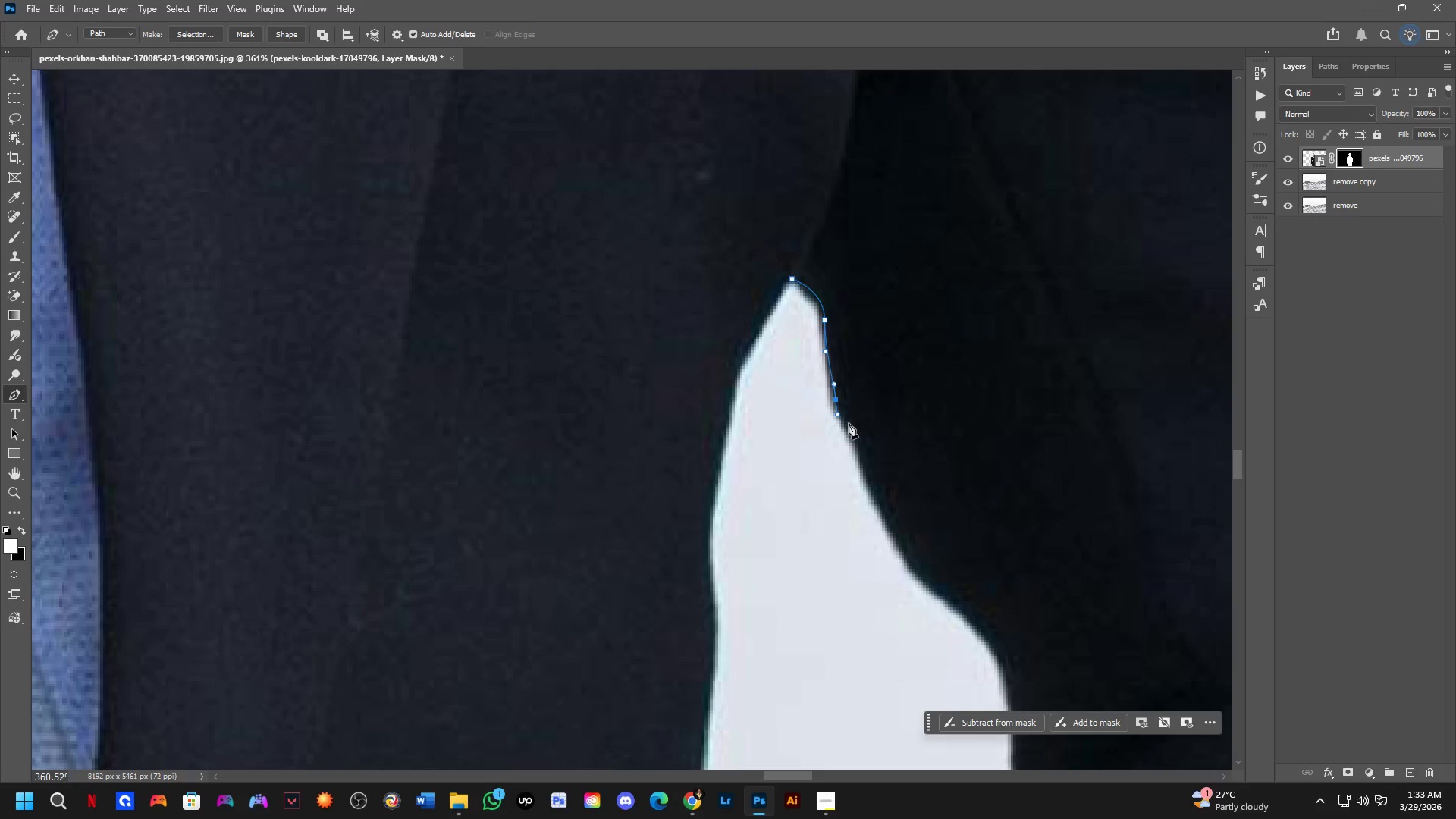 
left_click_drag(start_coordinate=[856, 432], to_coordinate=[864, 453])
 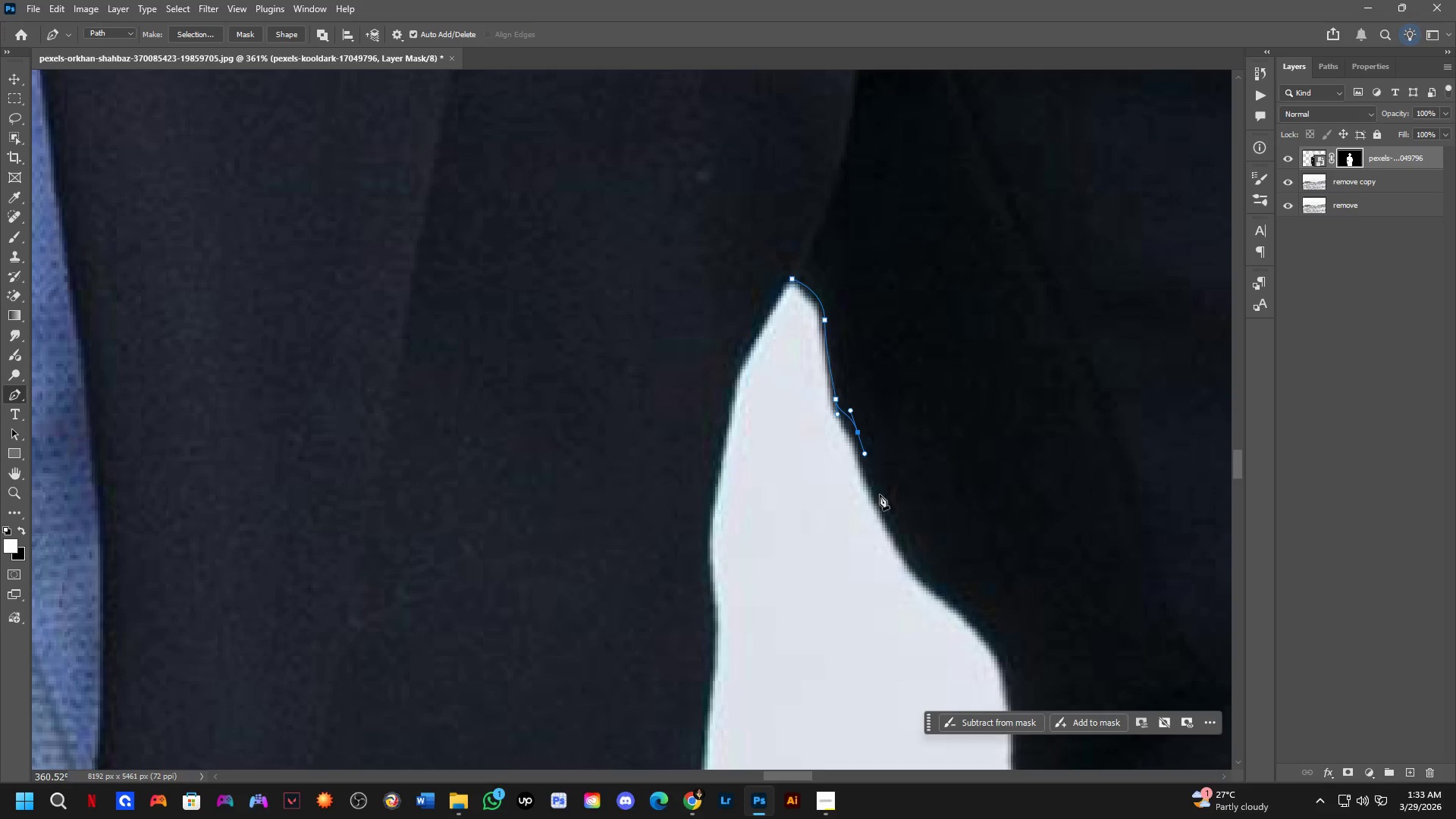 
left_click_drag(start_coordinate=[891, 518], to_coordinate=[912, 555])
 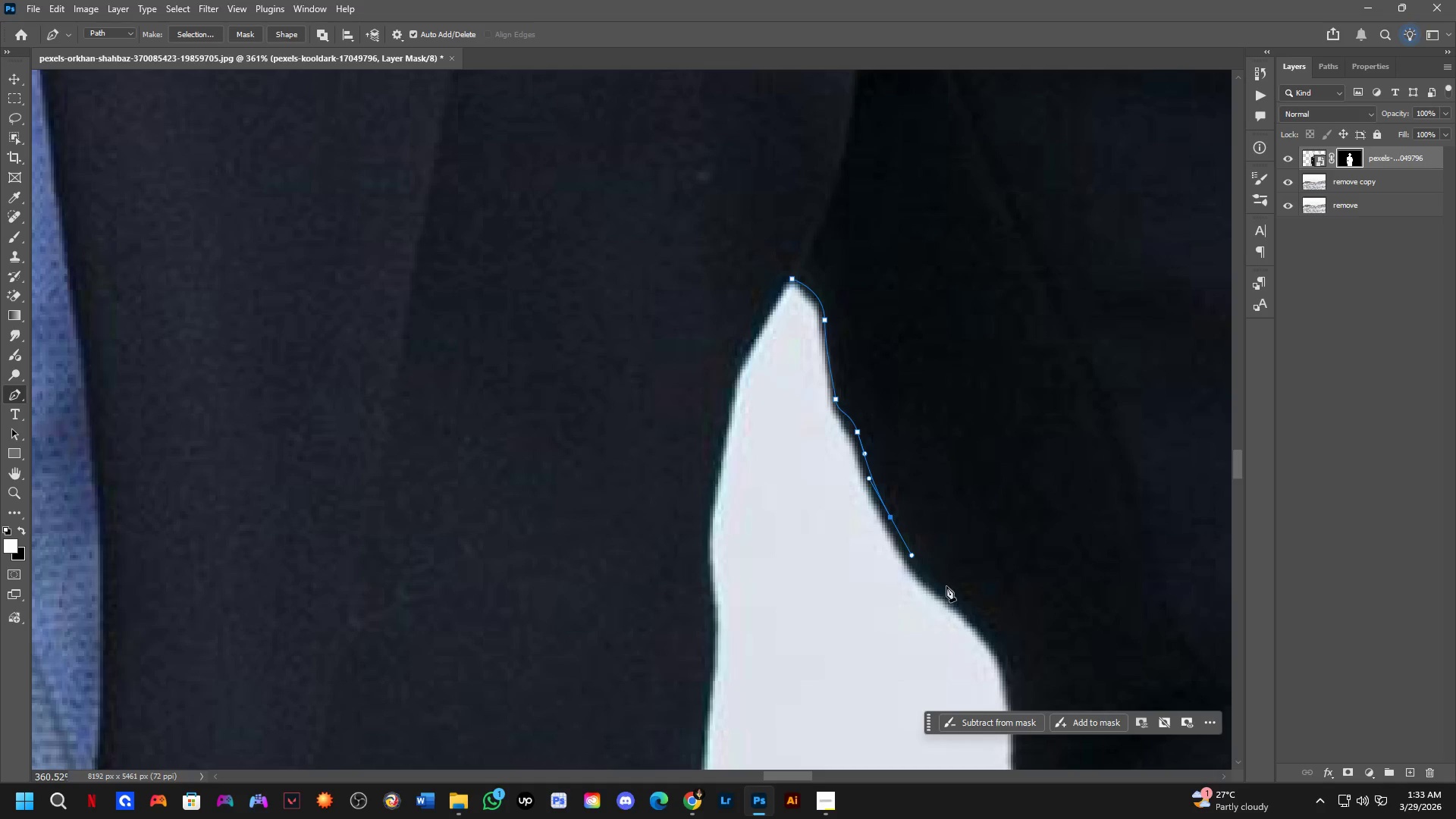 
left_click_drag(start_coordinate=[952, 593], to_coordinate=[986, 626])
 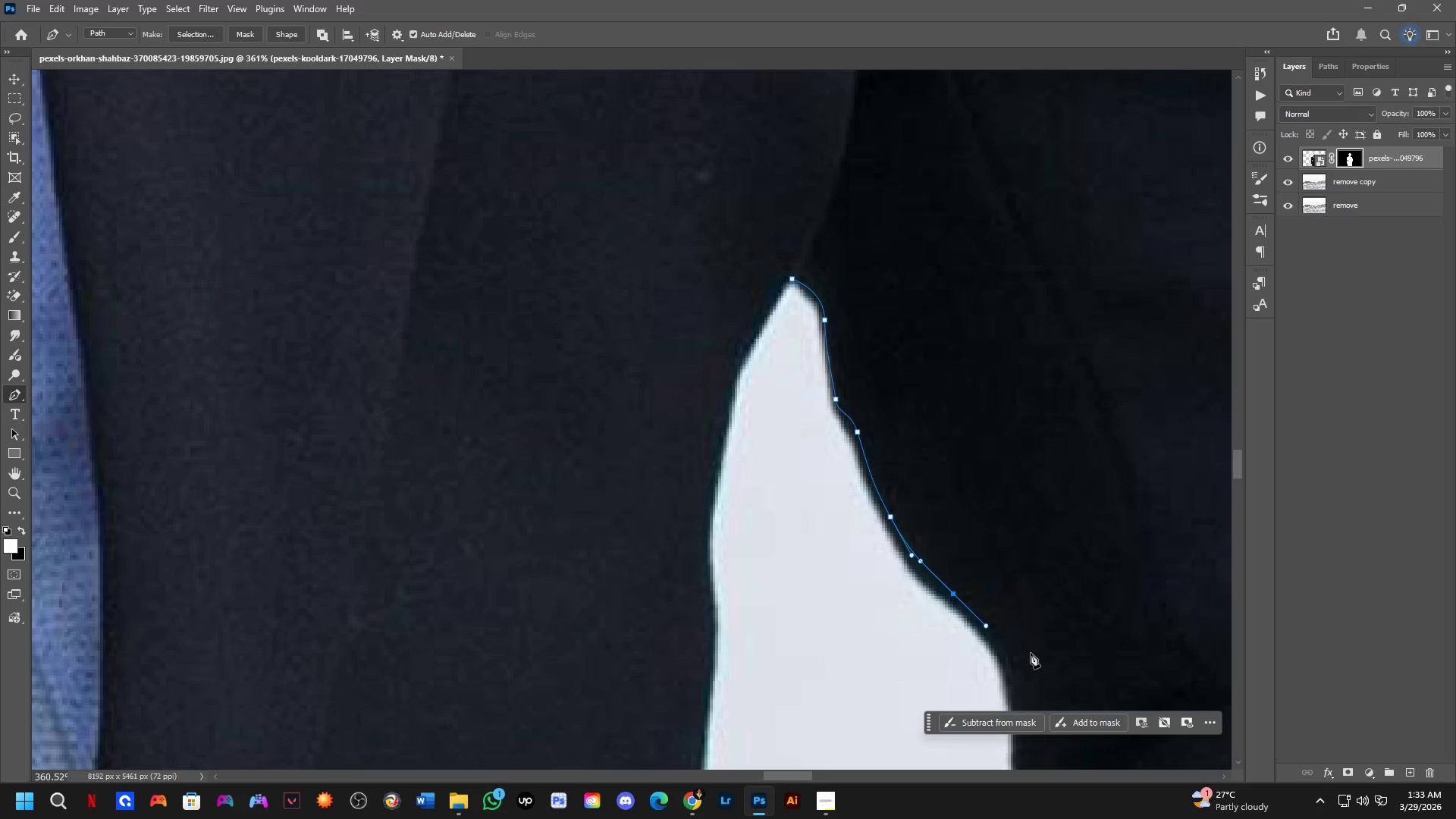 
hold_key(key=Space, duration=0.45)
 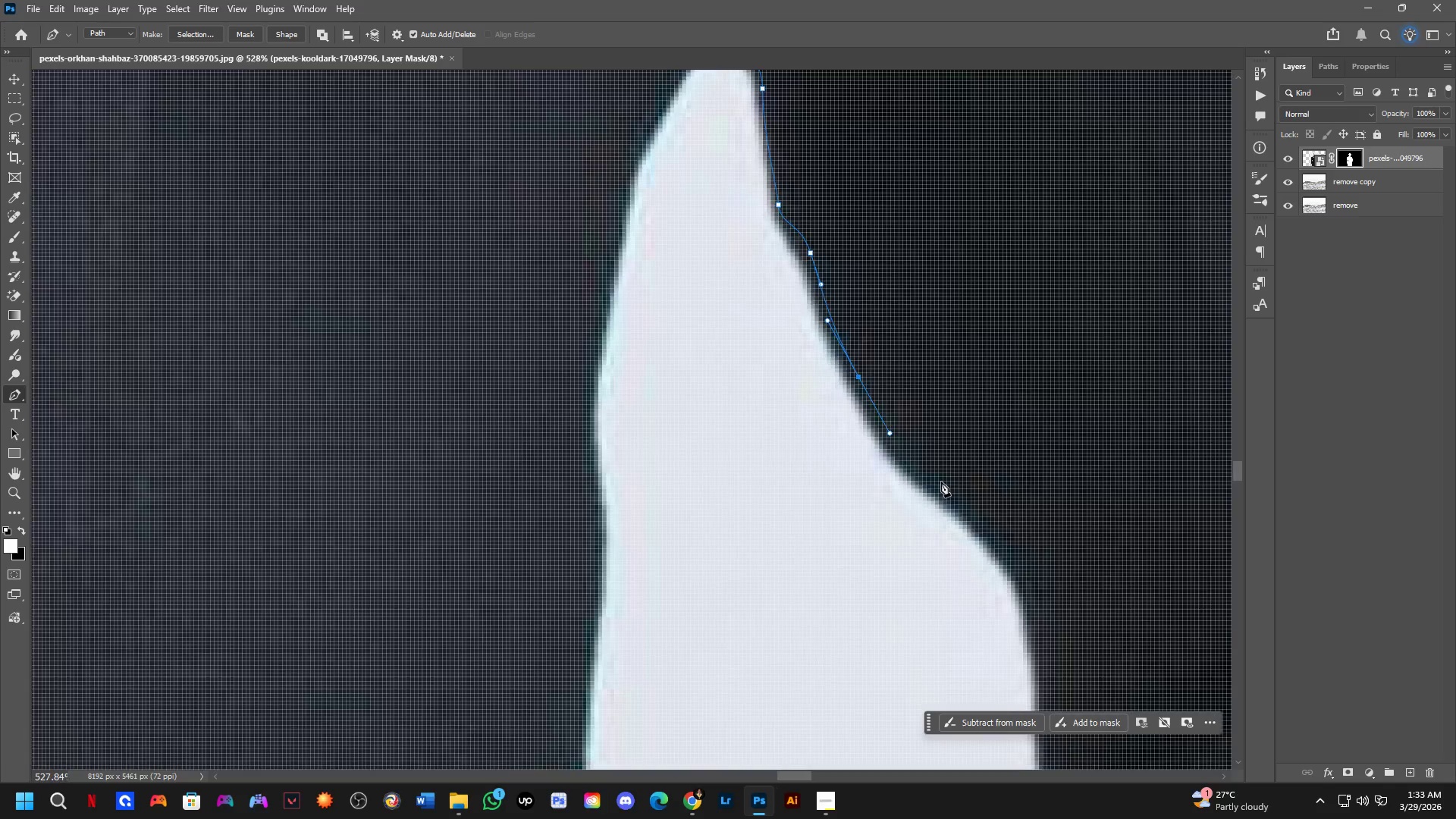 
left_click_drag(start_coordinate=[1051, 642], to_coordinate=[1048, 536])
 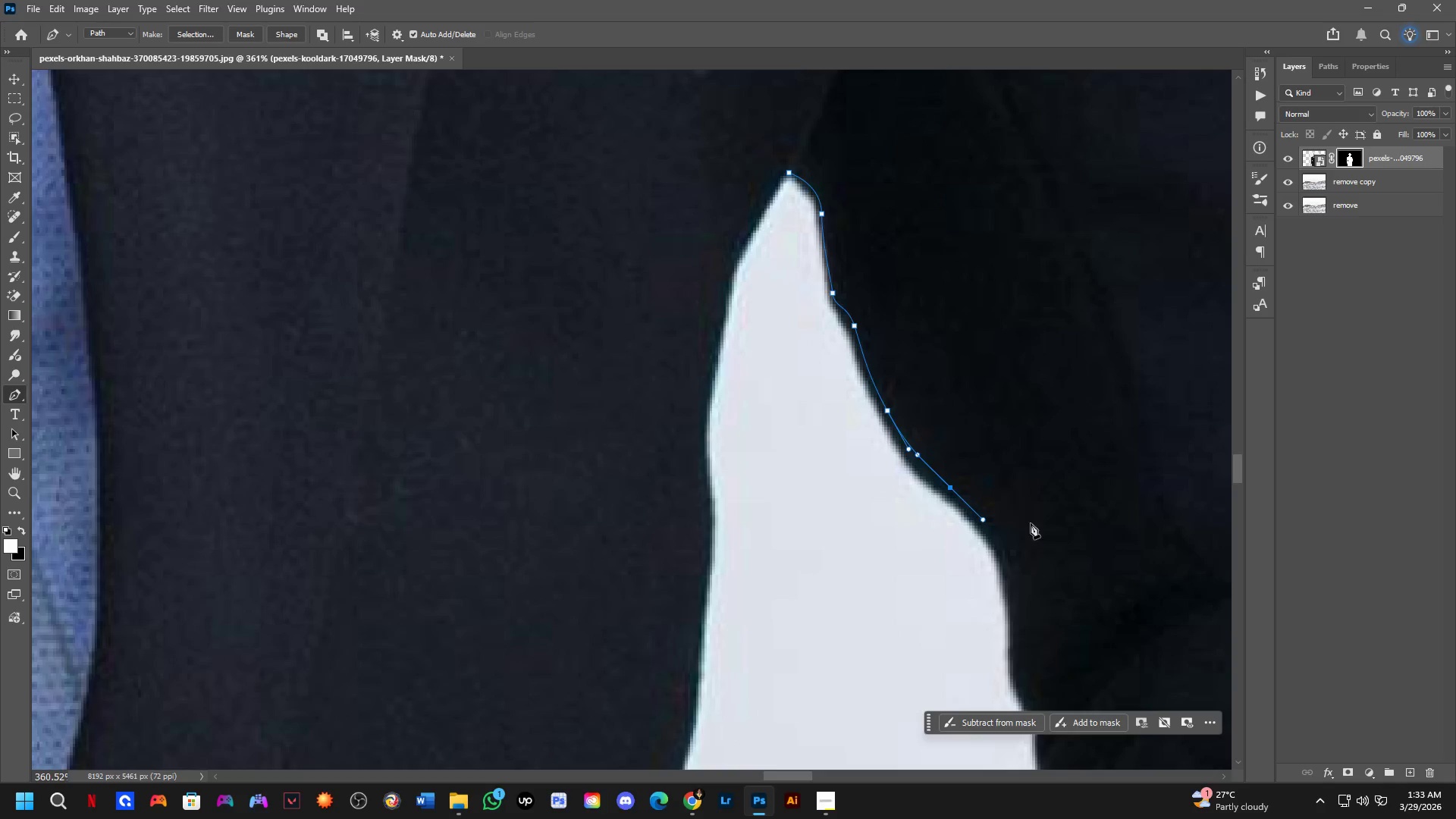 
key(Control+ControlLeft)
 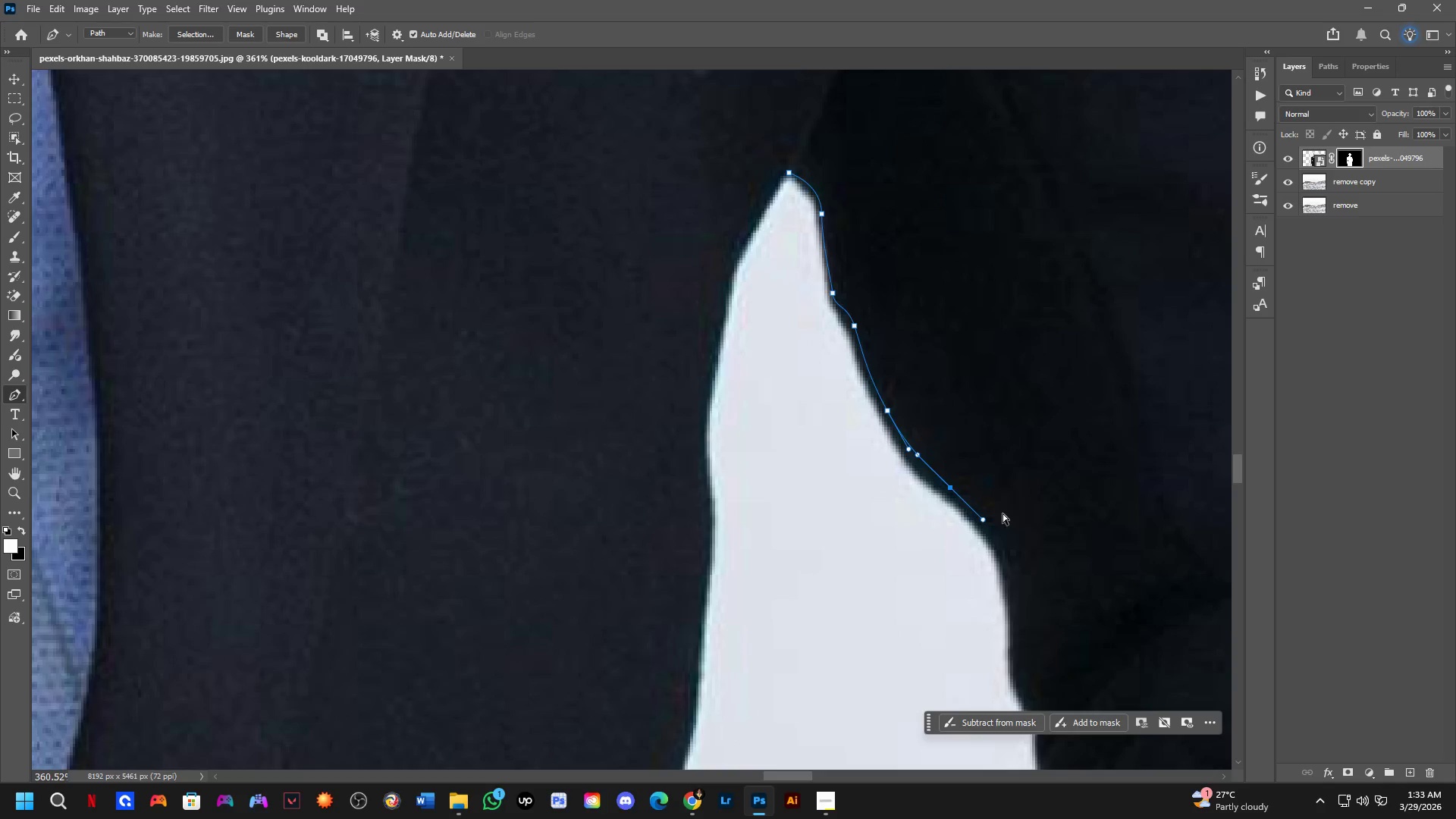 
key(Control+Z)
 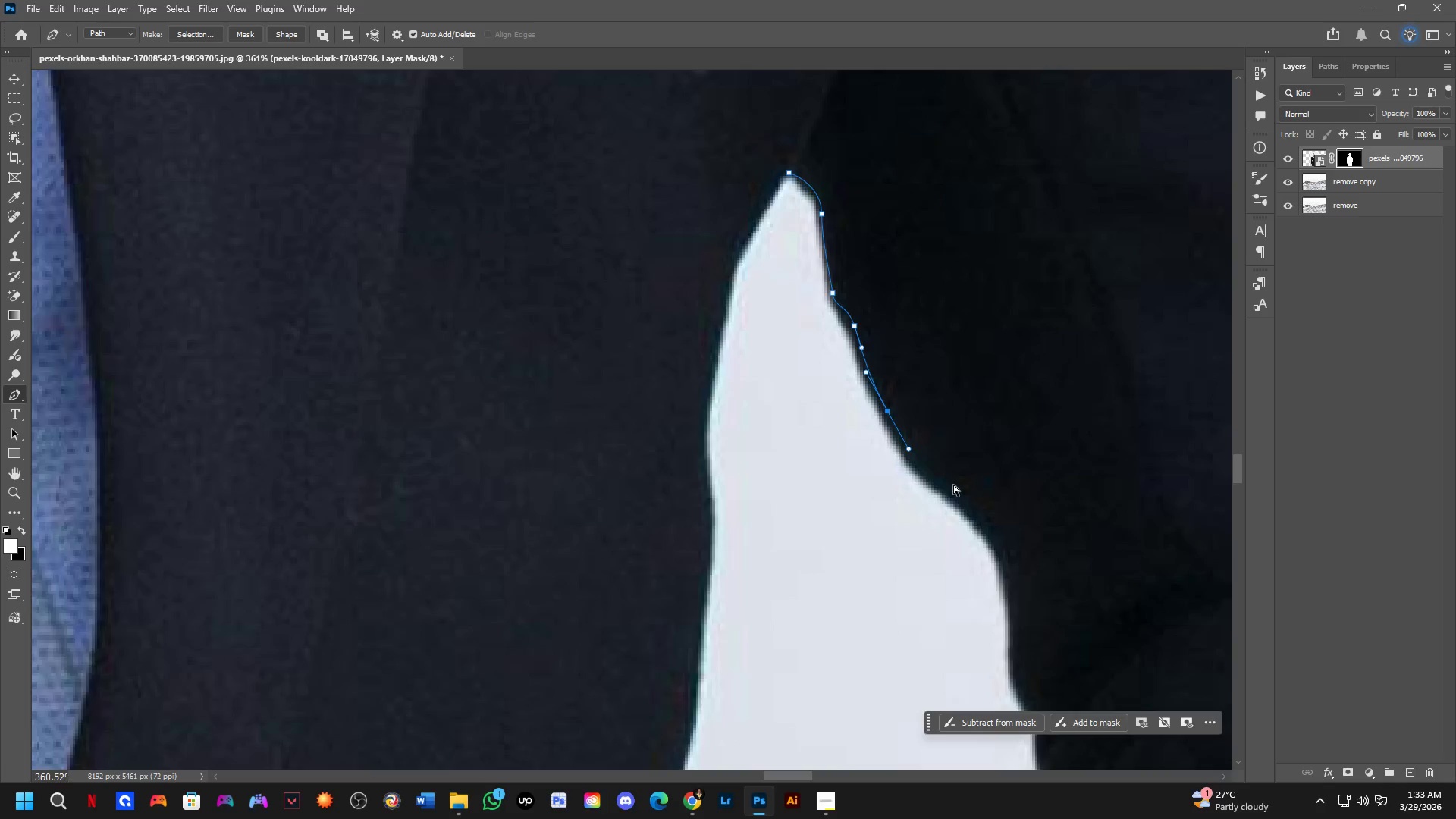 
key(Control+ControlLeft)
 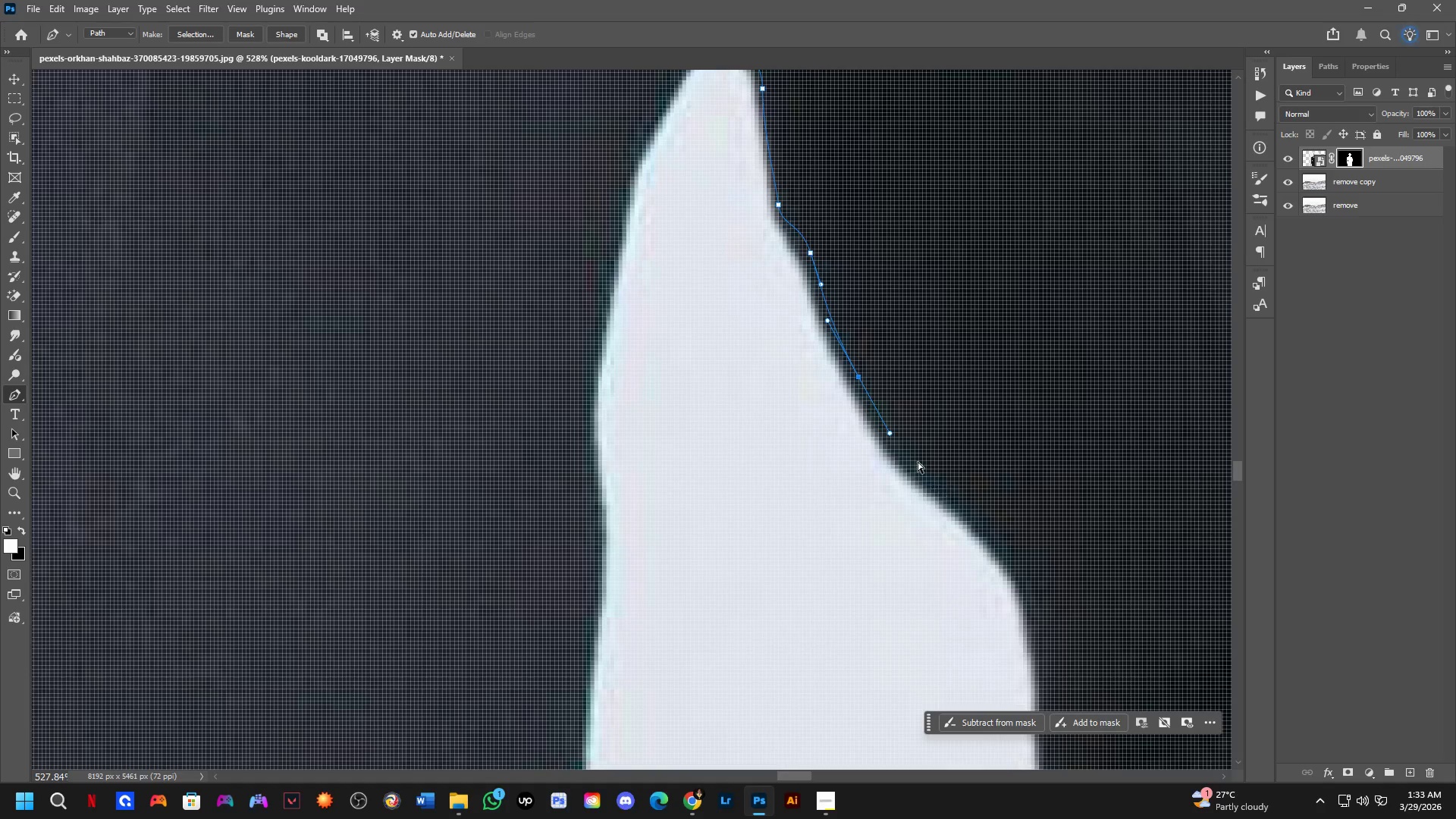 
key(Control+Z)
 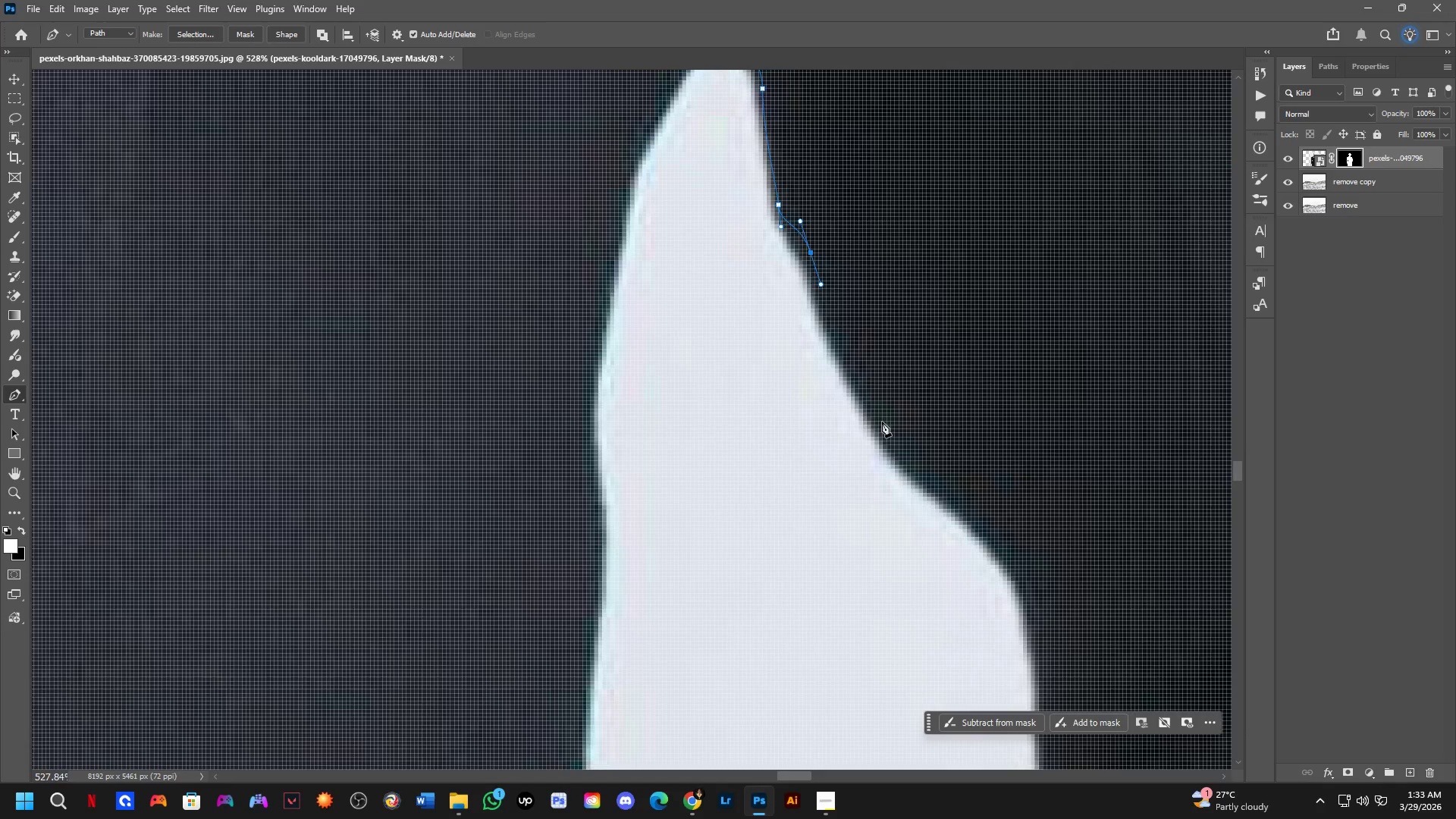 
scroll: coordinate [946, 482], scroll_direction: up, amount: 4.0
 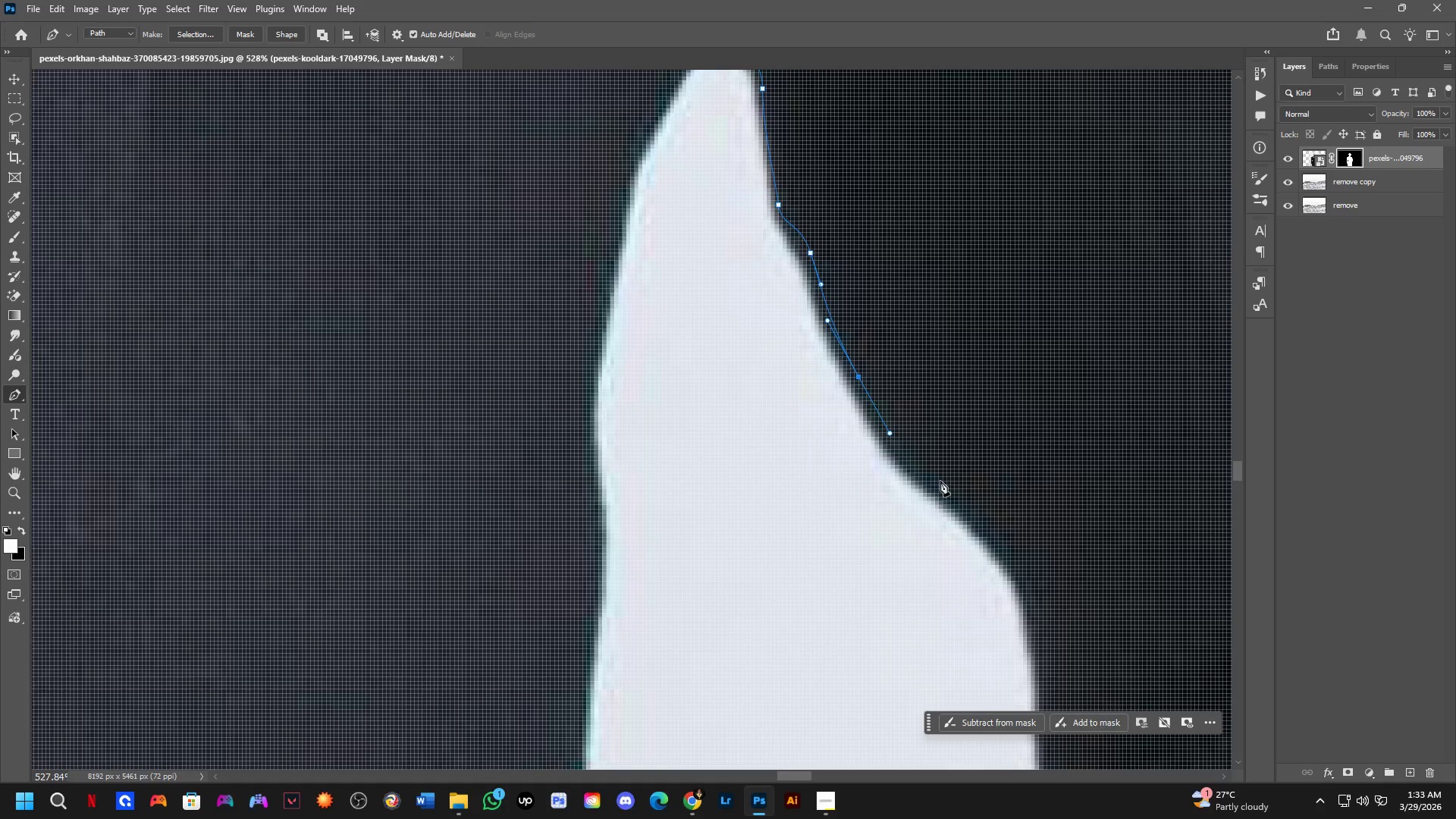 
scroll: coordinate [878, 419], scroll_direction: down, amount: 2.0
 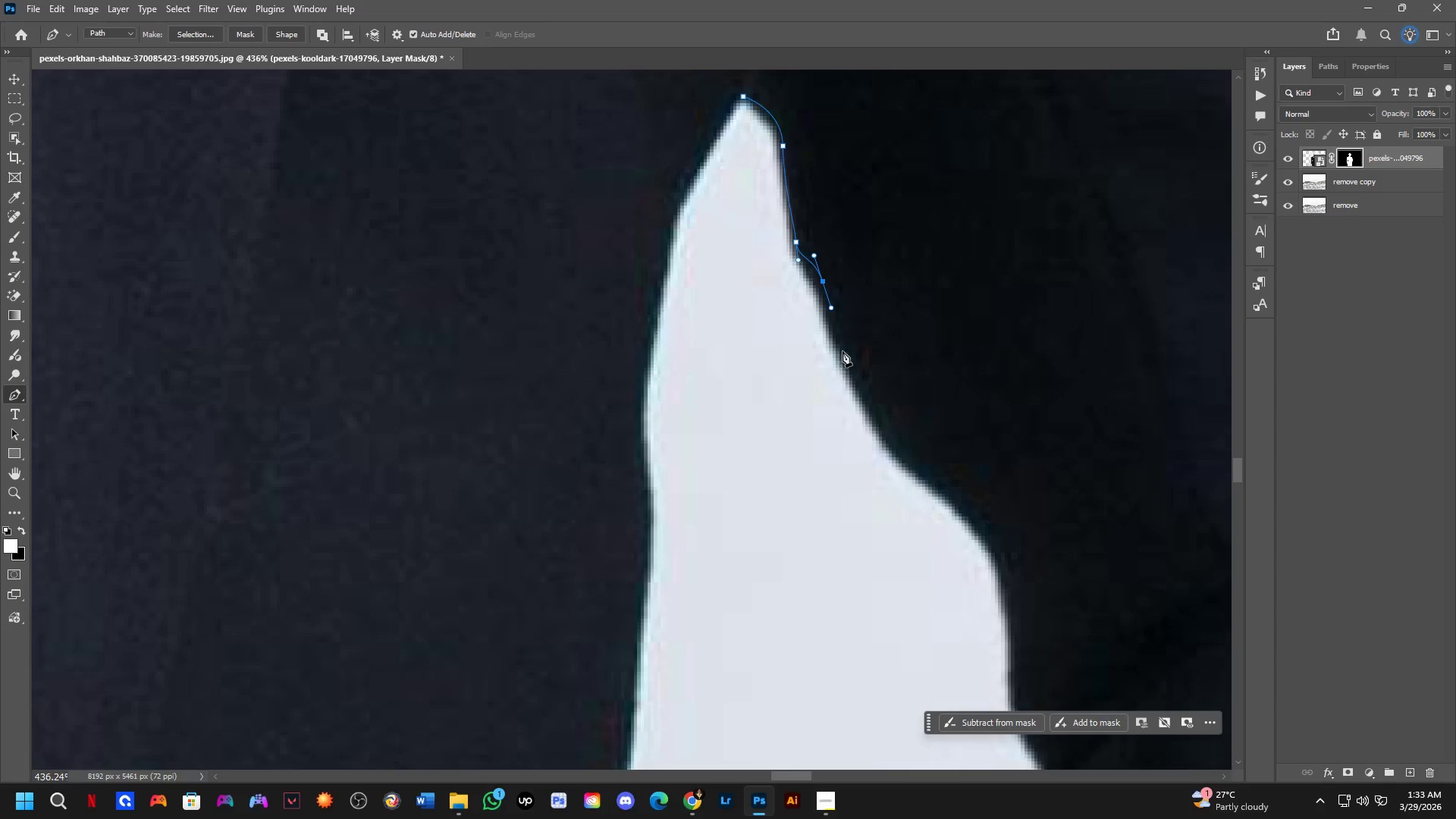 
left_click_drag(start_coordinate=[849, 356], to_coordinate=[866, 393])
 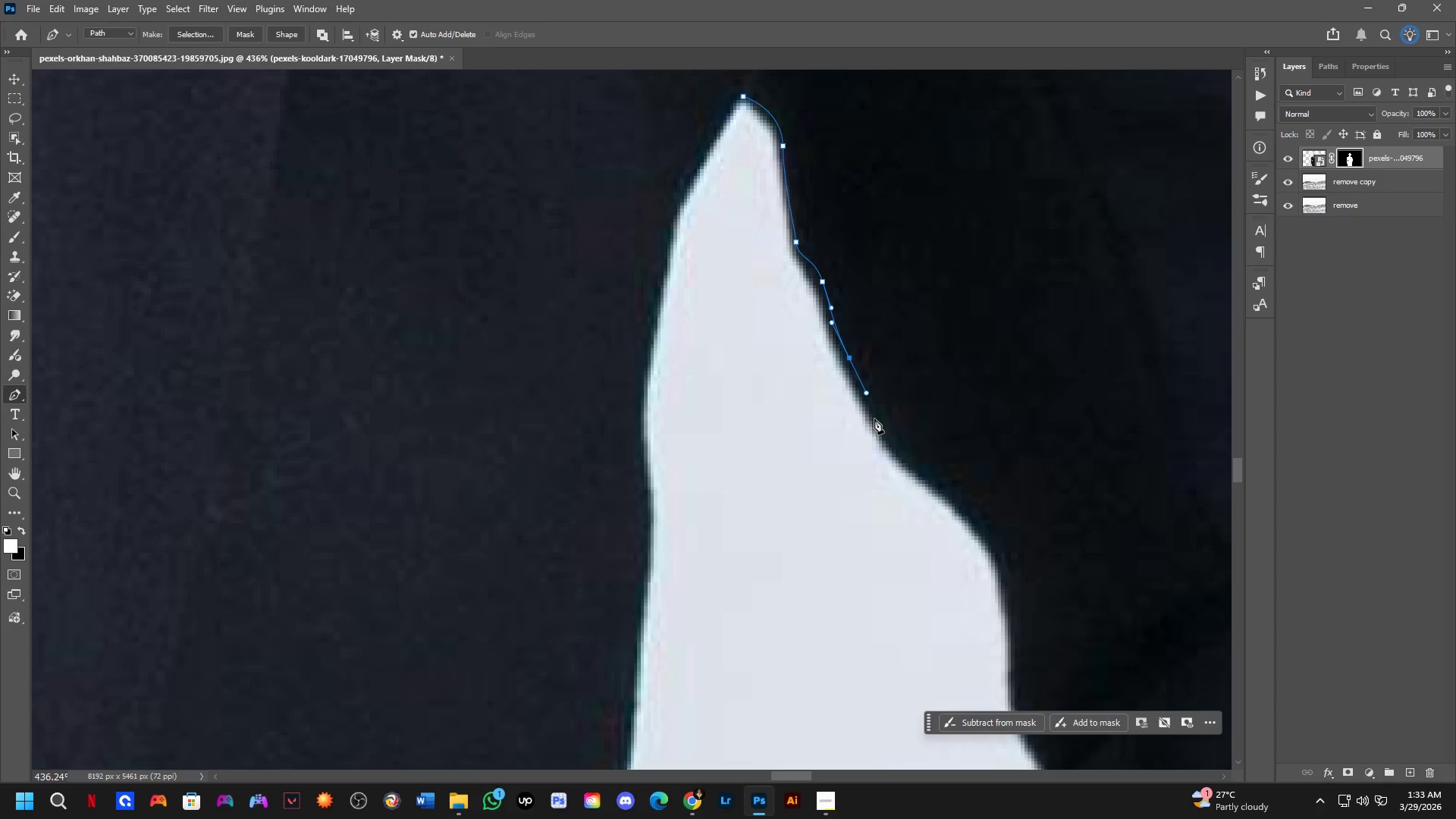 
left_click_drag(start_coordinate=[882, 428], to_coordinate=[895, 445])
 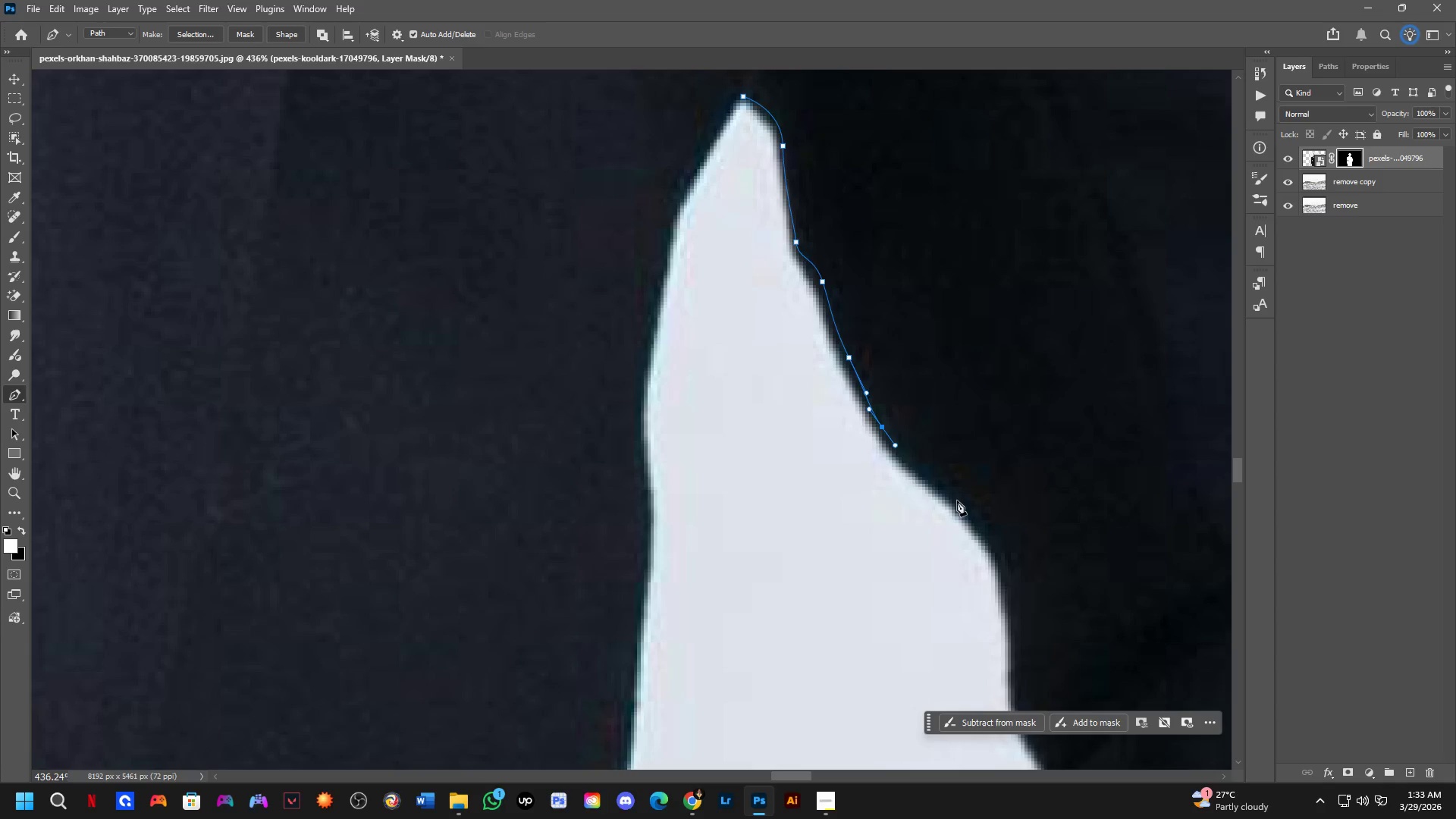 
left_click_drag(start_coordinate=[967, 510], to_coordinate=[984, 535])
 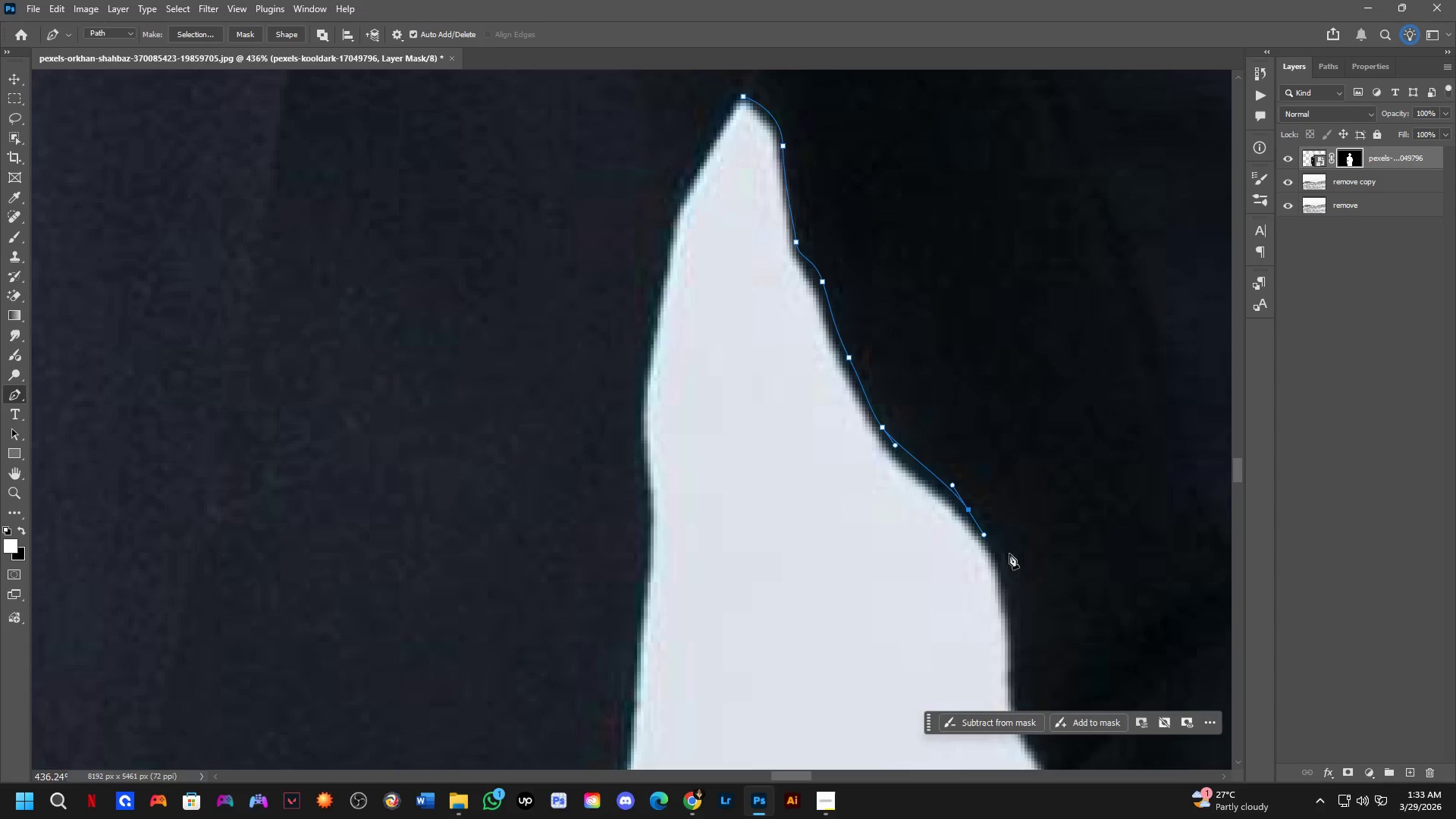 
hold_key(key=Space, duration=0.66)
 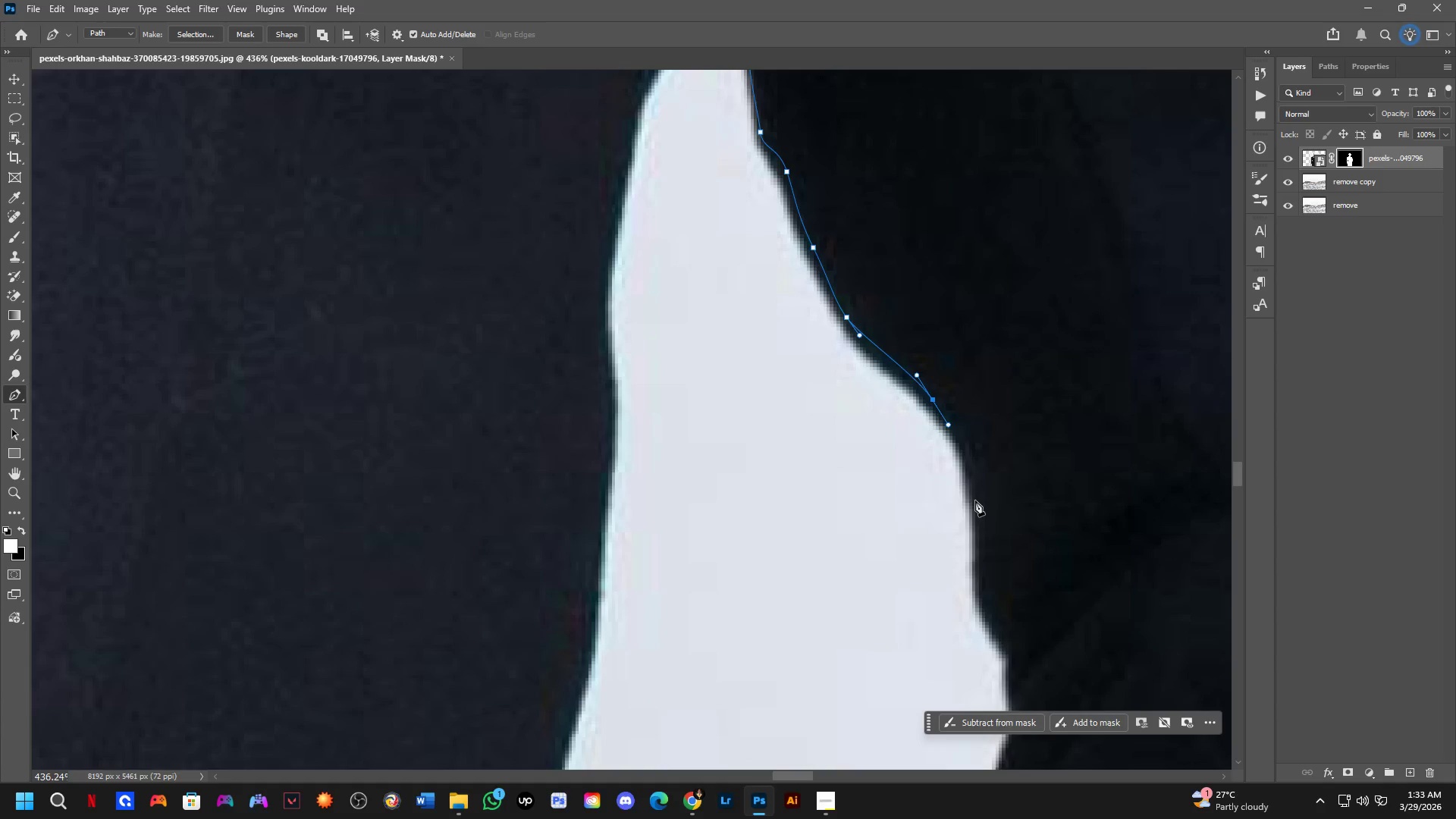 
left_click_drag(start_coordinate=[1062, 579], to_coordinate=[1026, 469])
 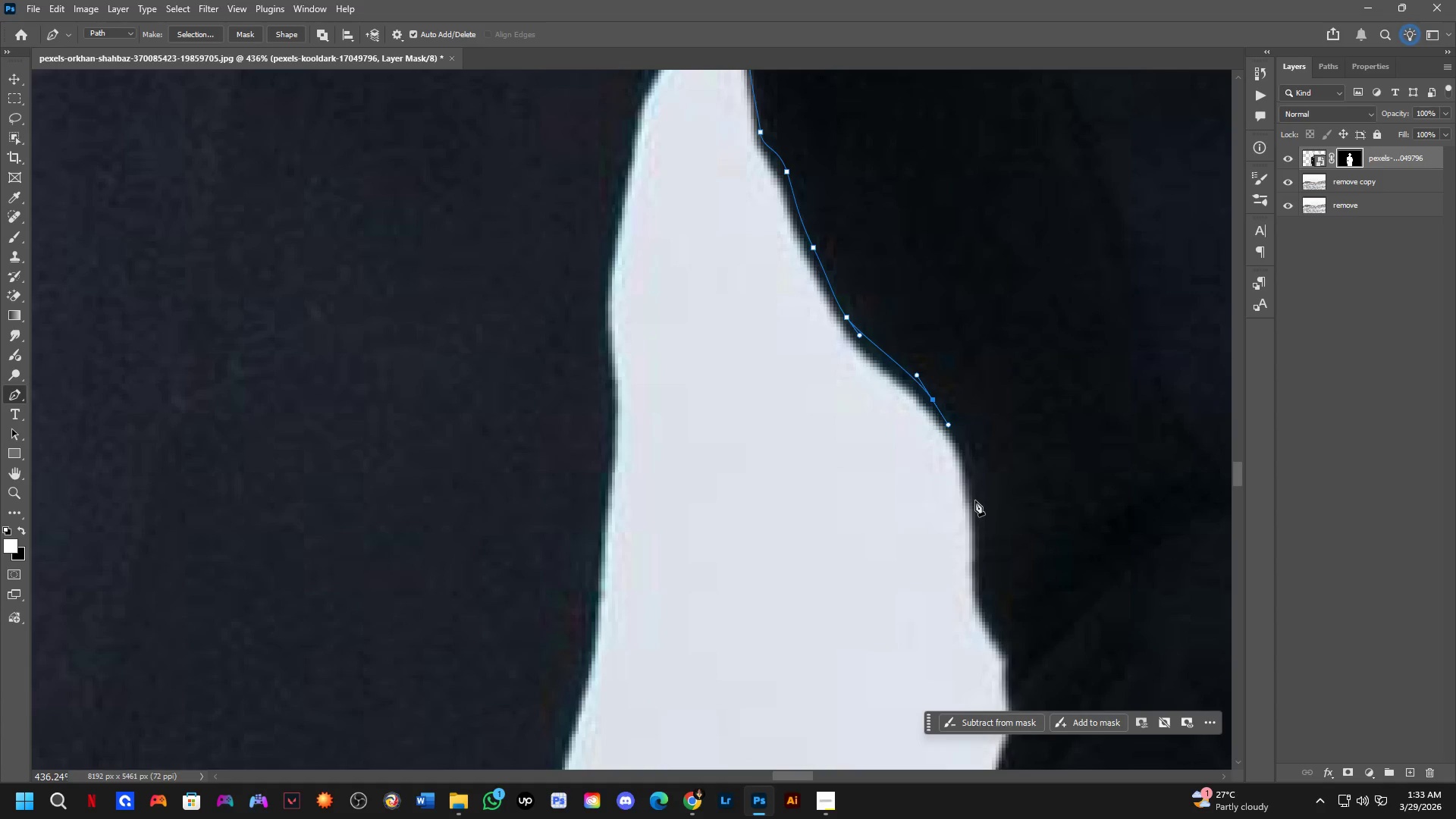 
left_click_drag(start_coordinate=[975, 501], to_coordinate=[979, 559])
 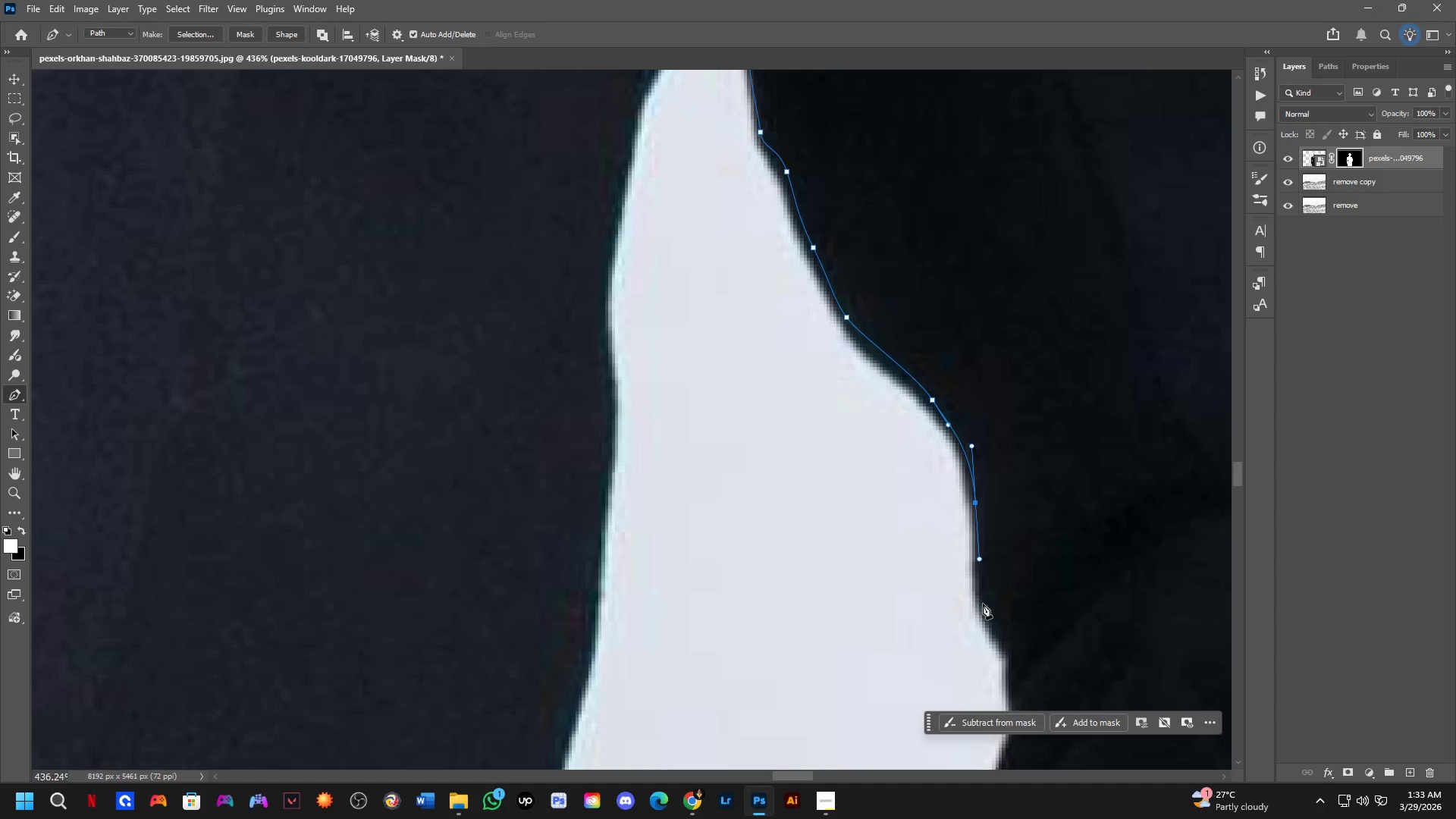 
left_click_drag(start_coordinate=[983, 607], to_coordinate=[990, 621])
 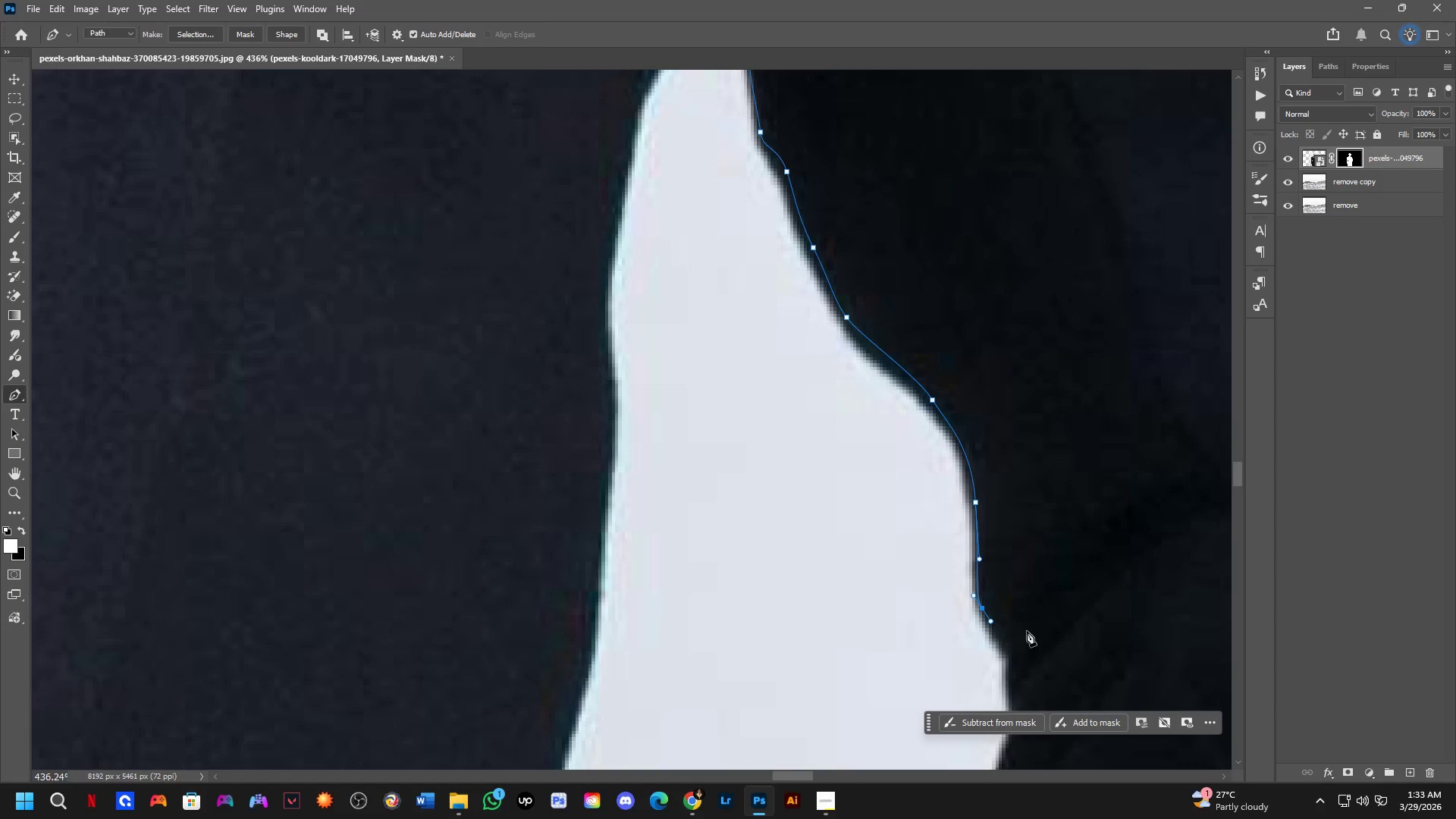 
hold_key(key=Space, duration=0.53)
 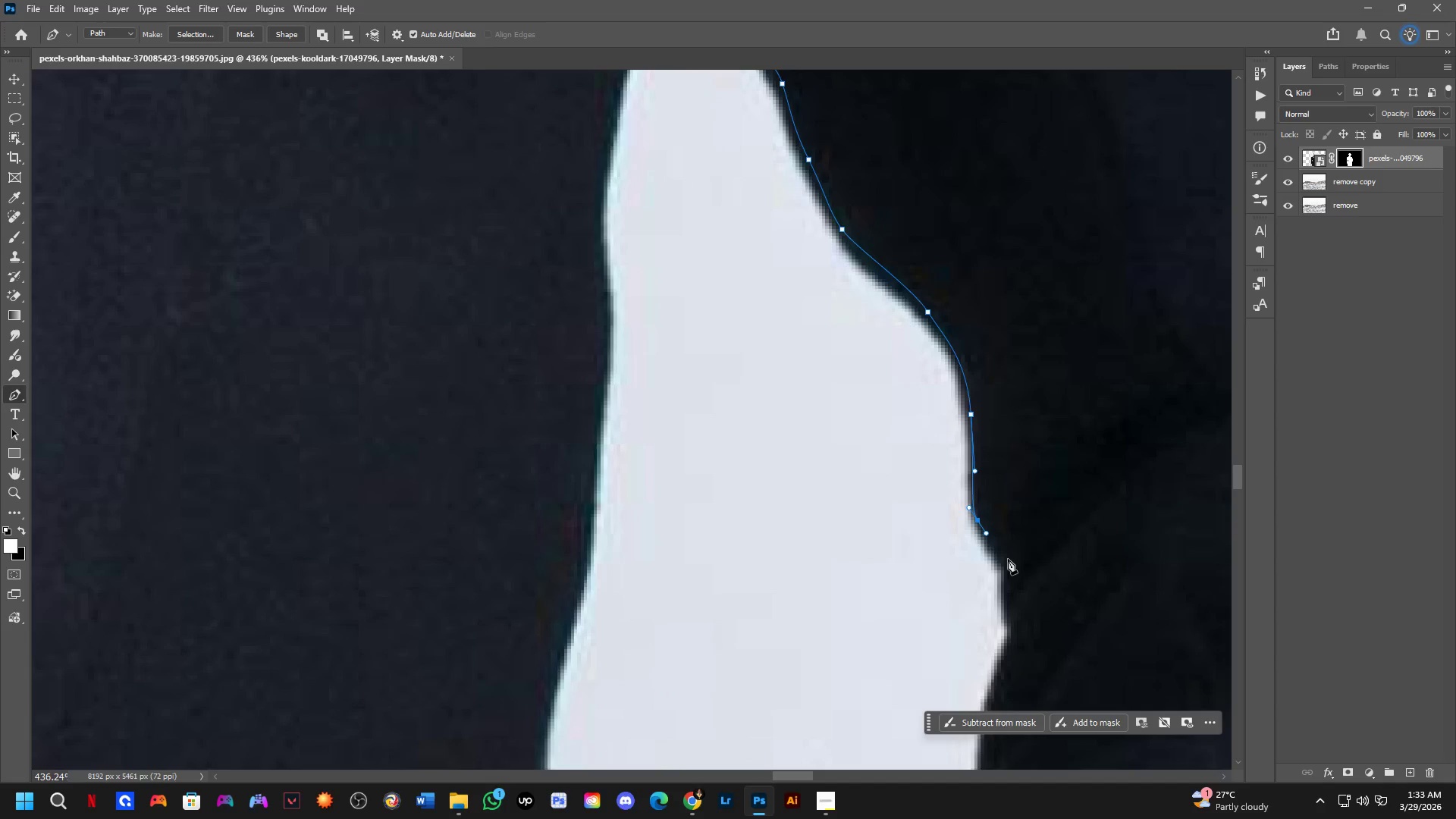 
left_click_drag(start_coordinate=[1031, 625], to_coordinate=[1028, 538])
 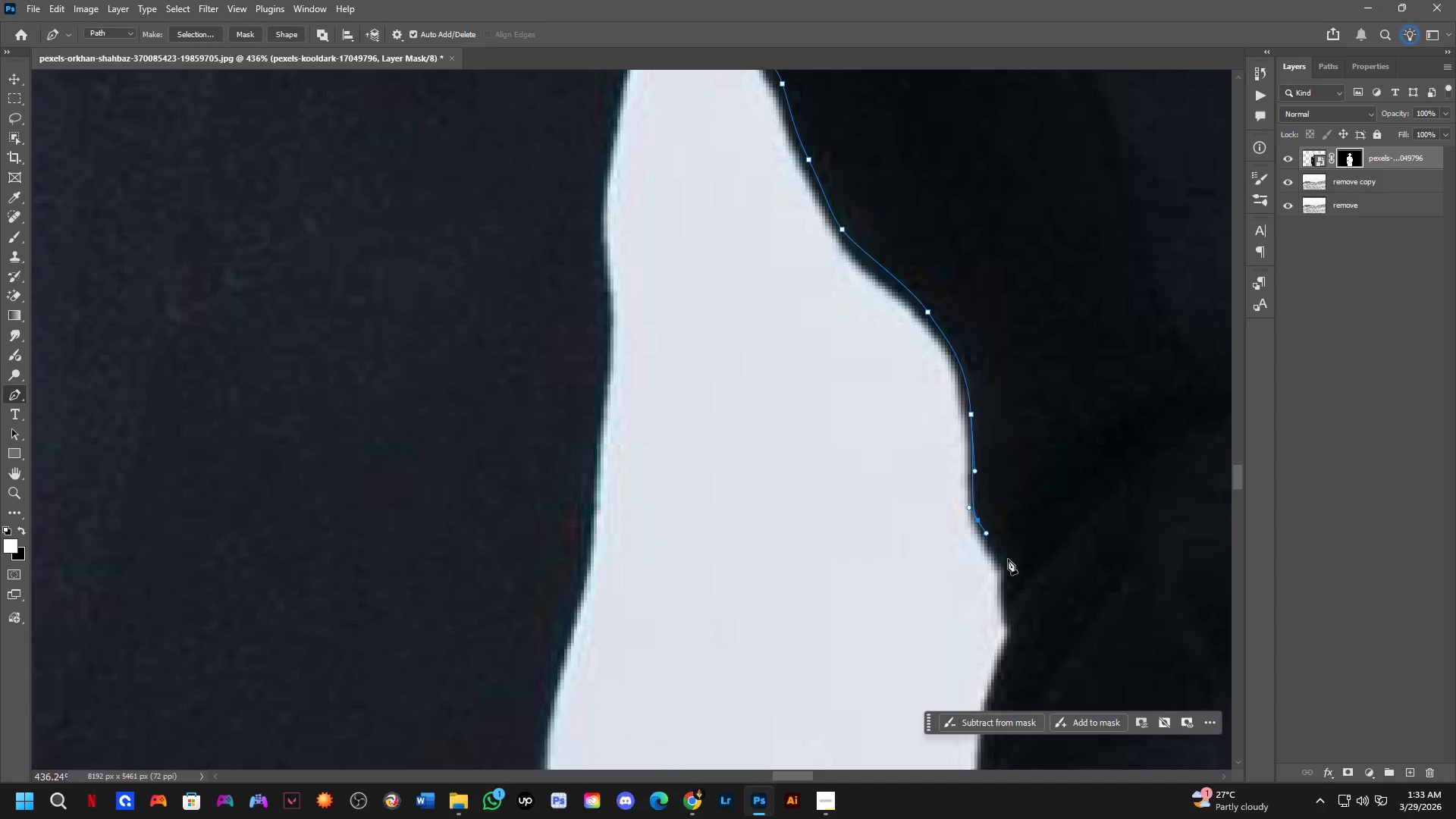 
left_click([1006, 567])
 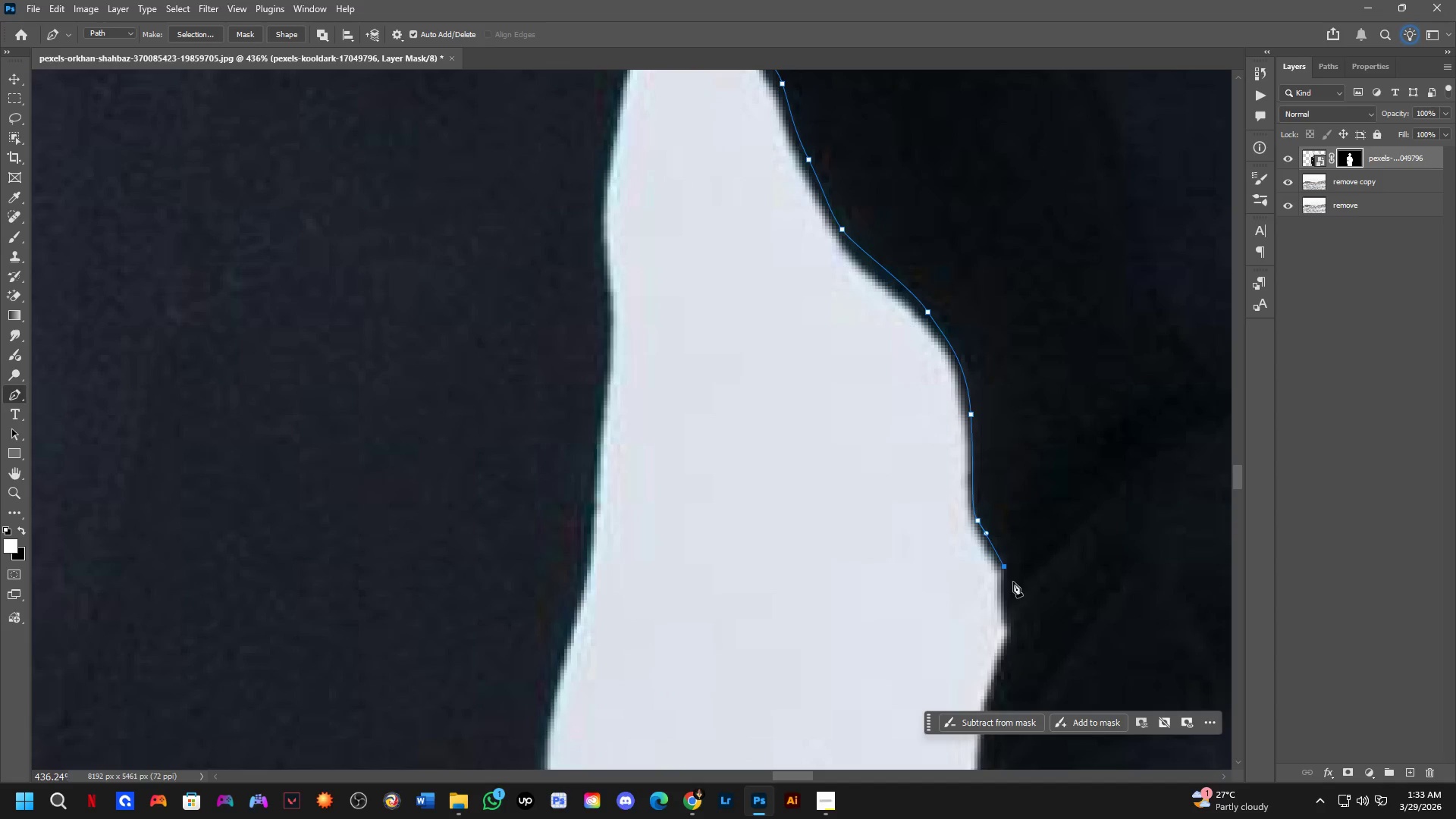 
hold_key(key=Space, duration=0.72)
 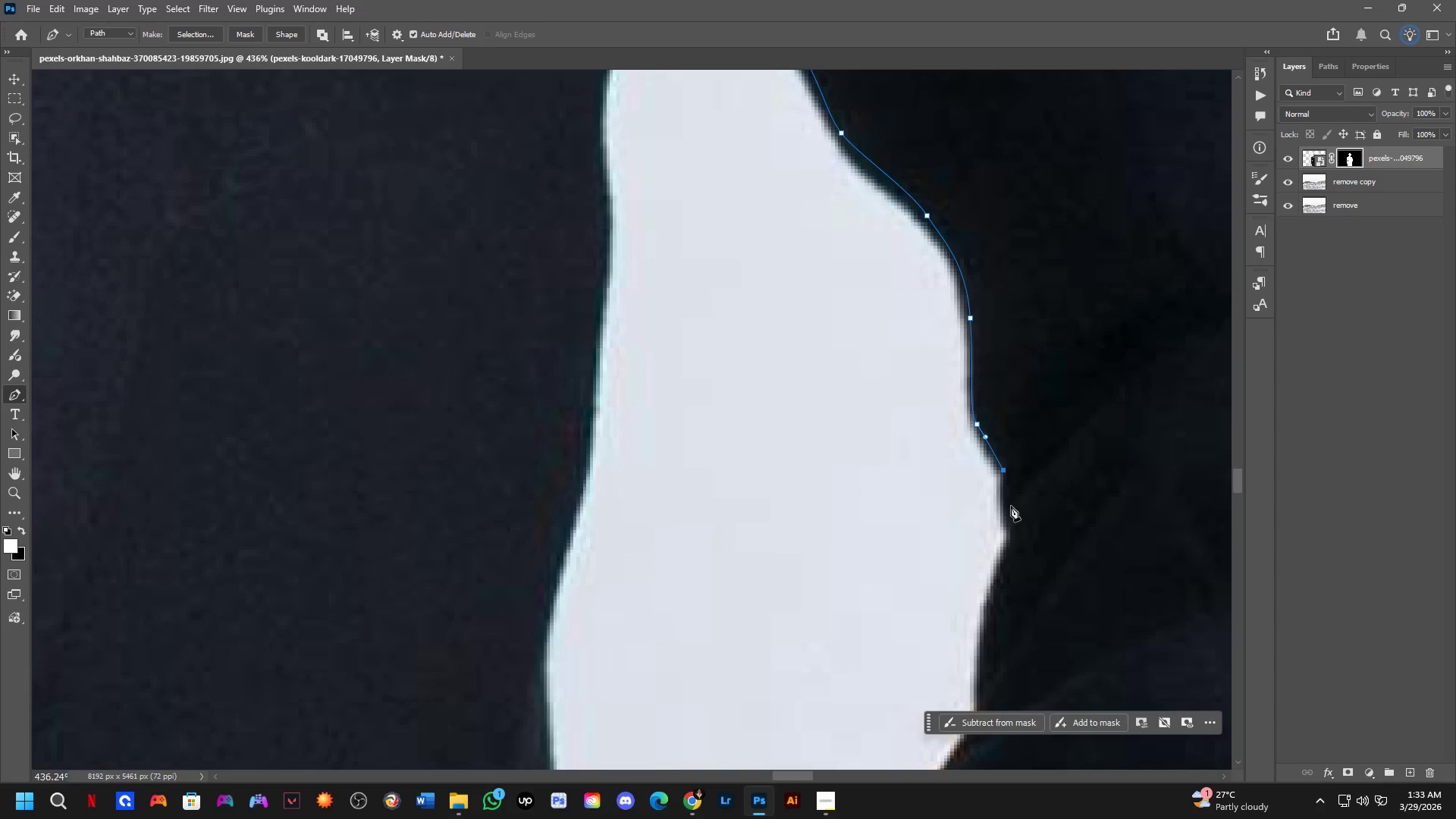 
left_click_drag(start_coordinate=[1020, 605], to_coordinate=[1019, 509])
 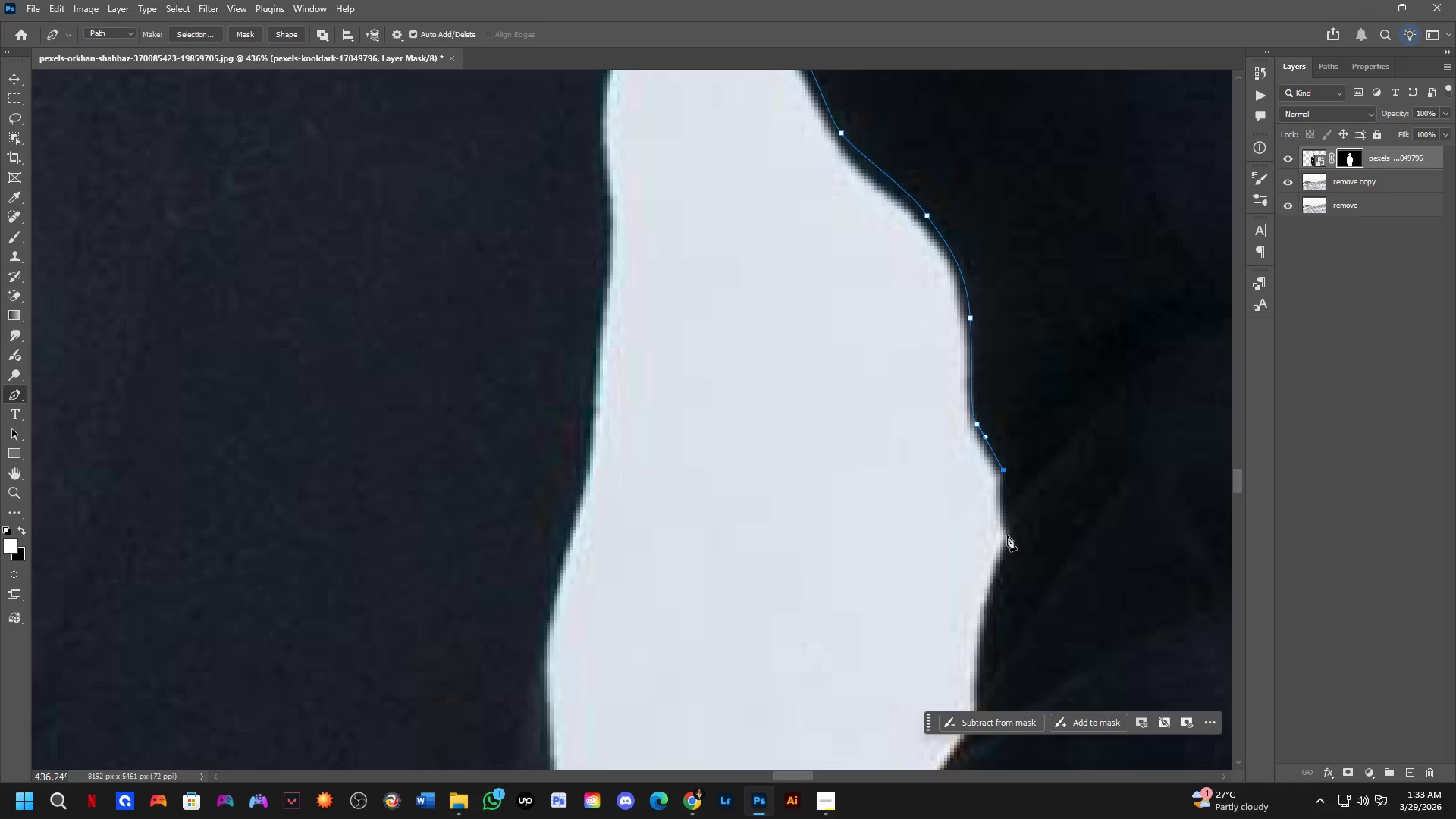 
left_click_drag(start_coordinate=[1015, 541], to_coordinate=[1025, 559])
 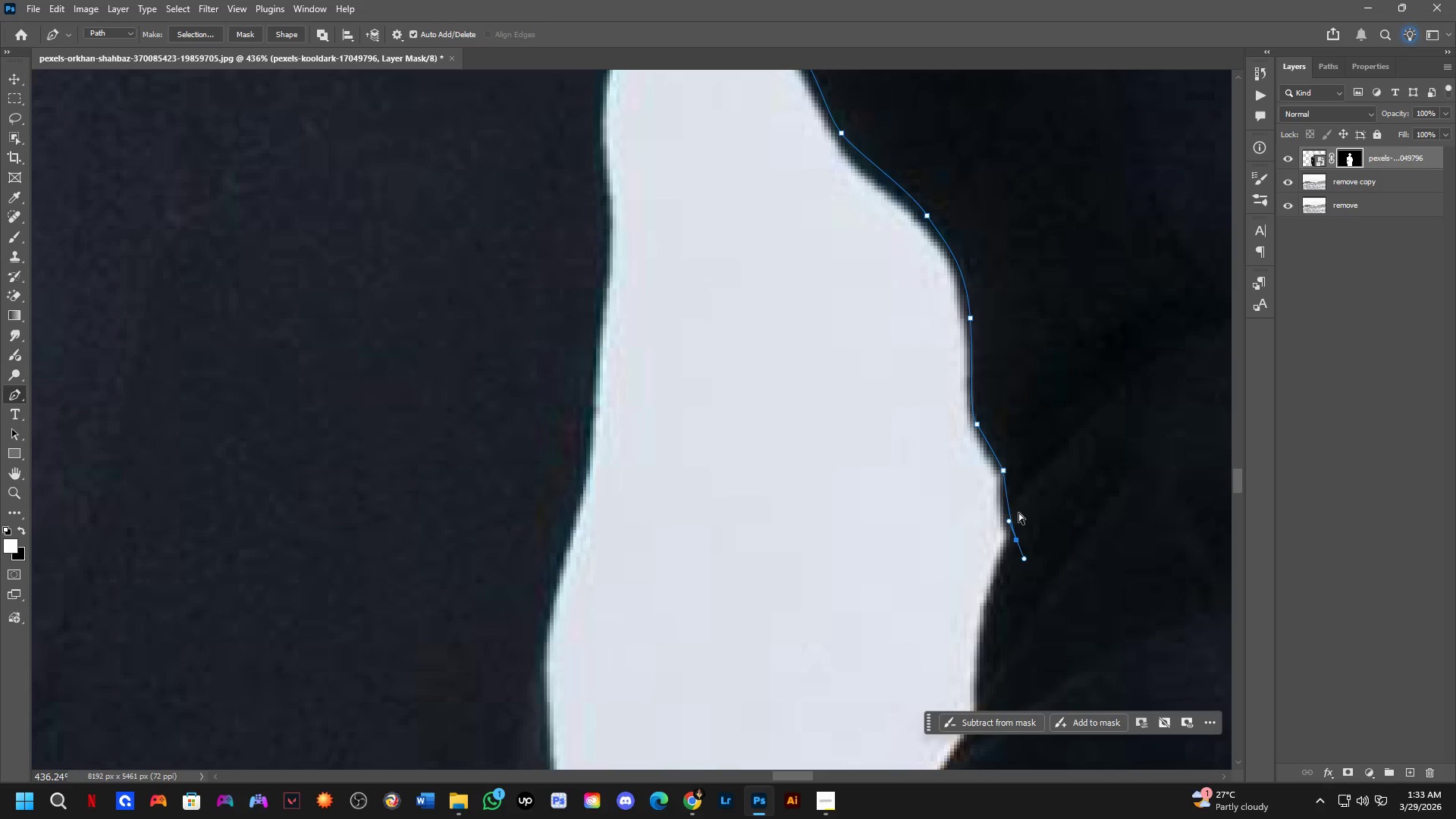 
key(Control+ControlLeft)
 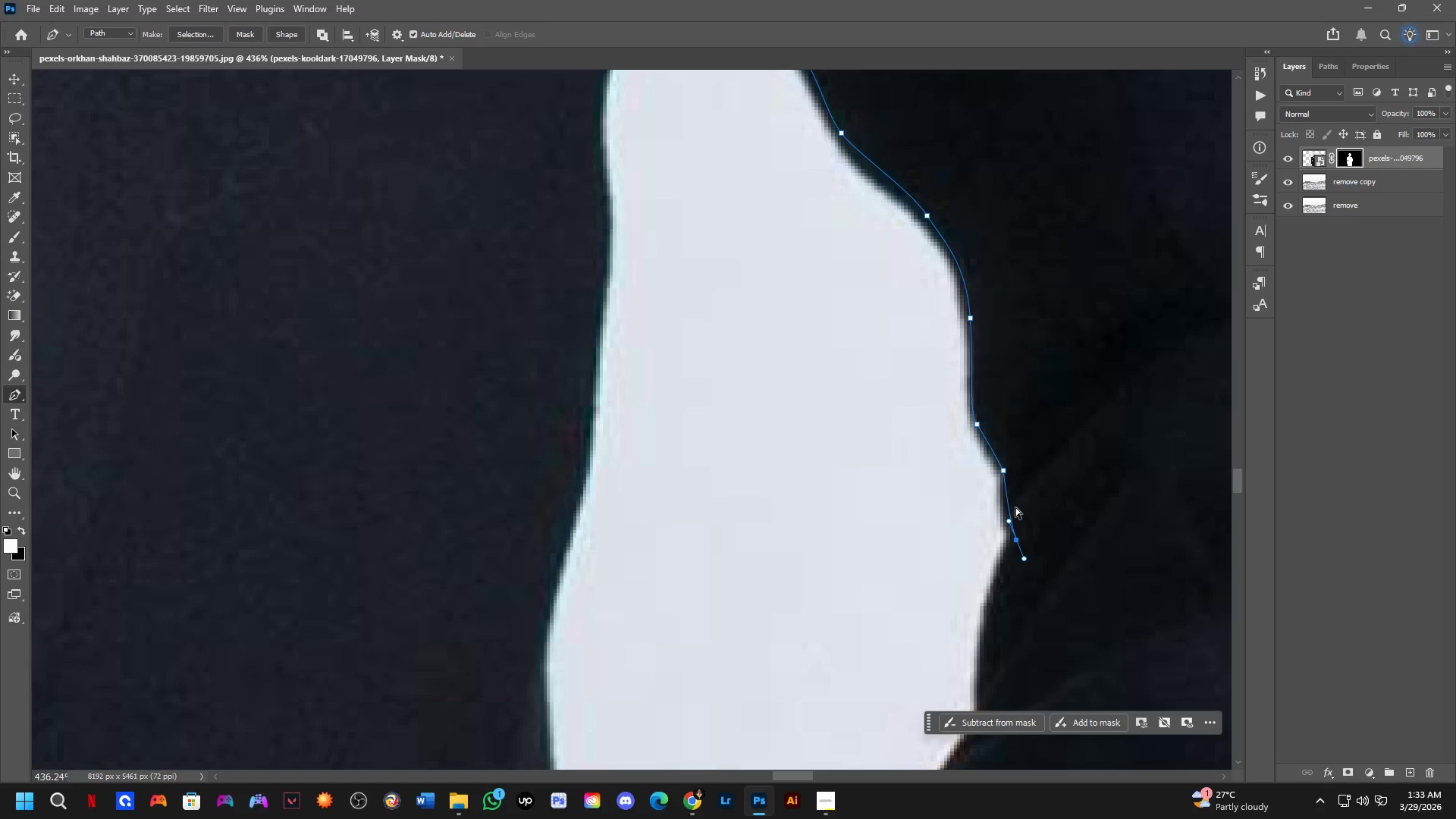 
key(Control+Z)
 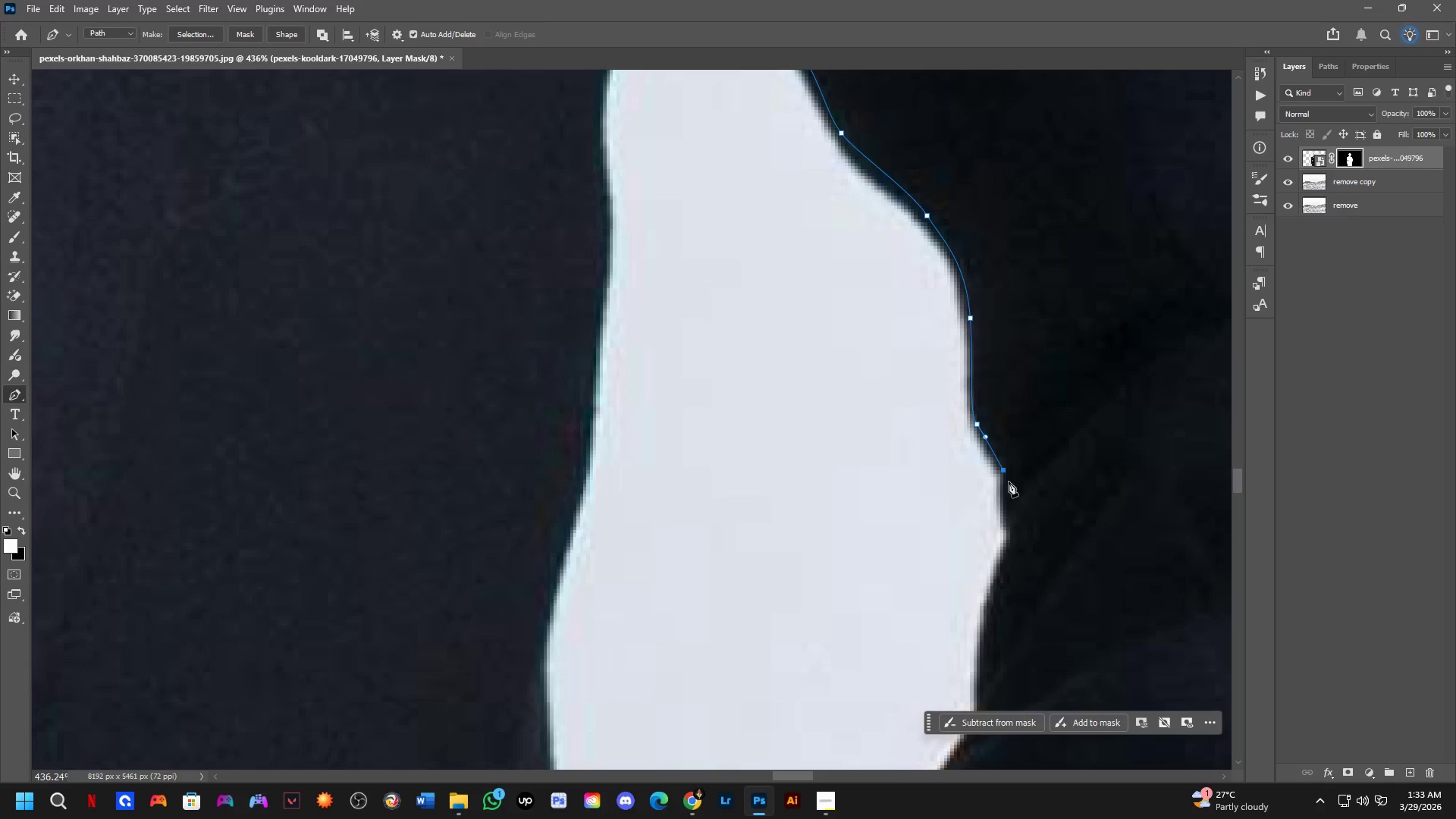 
left_click([1009, 480])
 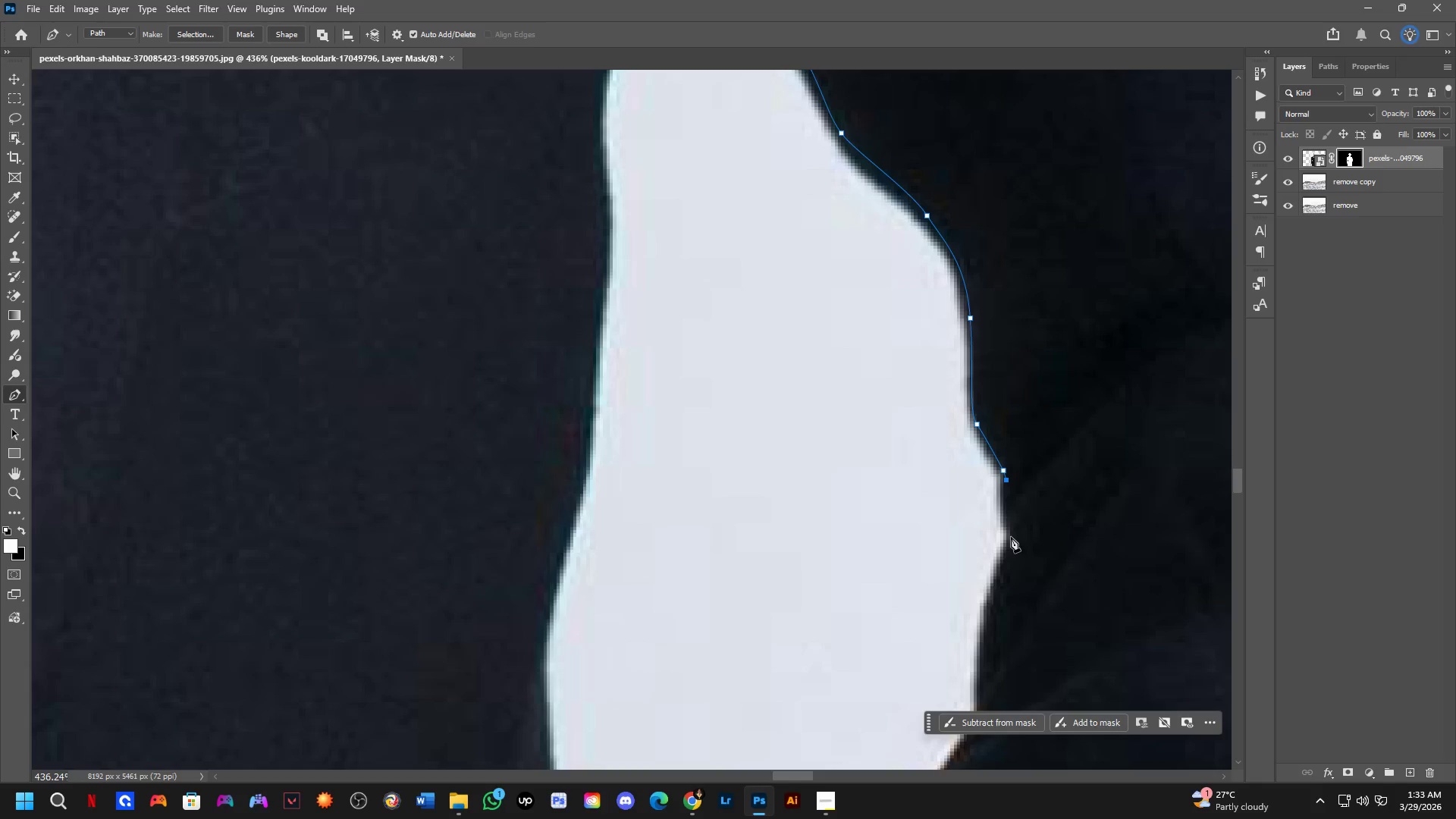 
left_click_drag(start_coordinate=[1014, 541], to_coordinate=[1028, 568])
 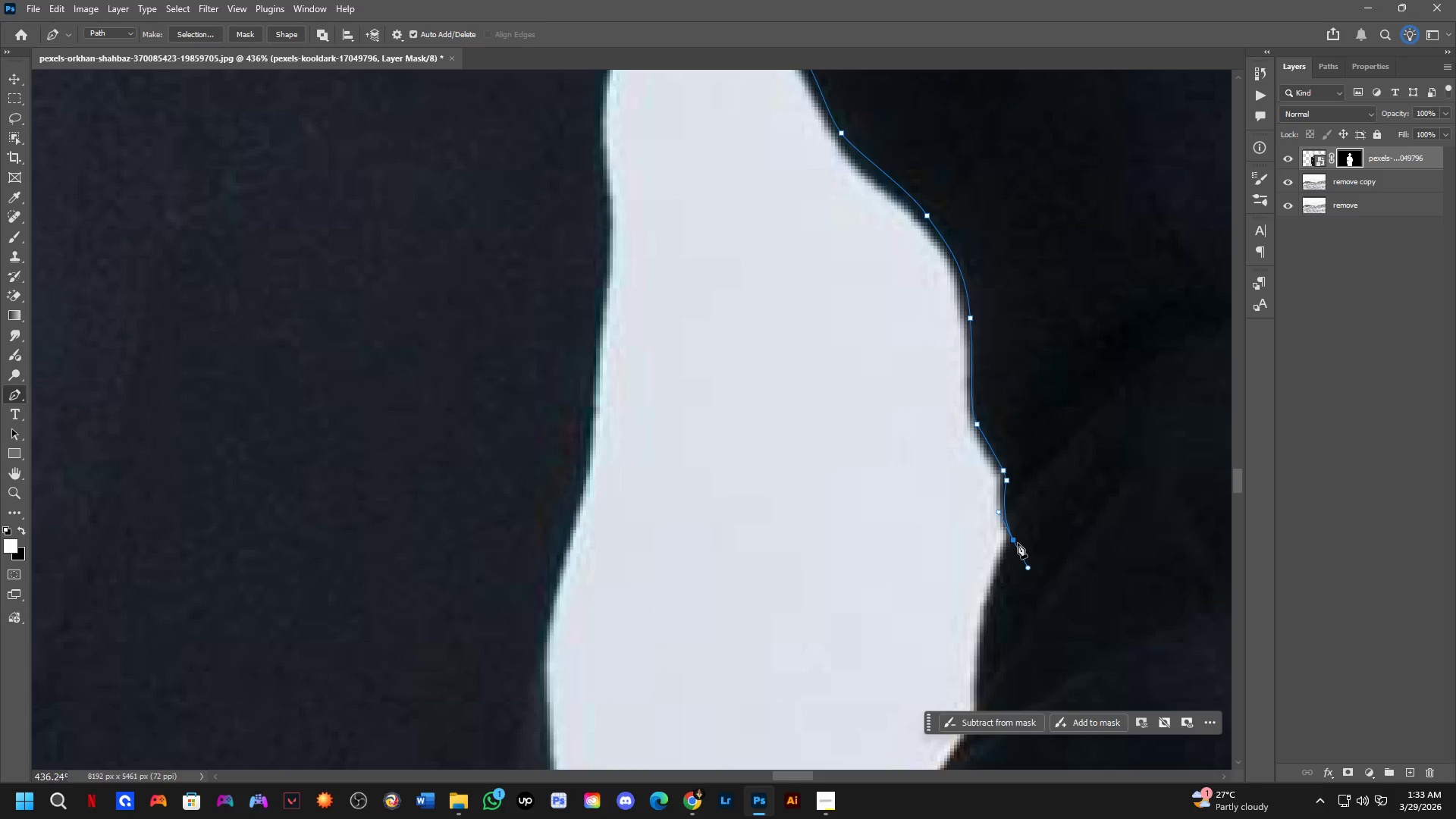 
hold_key(key=AltLeft, duration=0.66)
left_click([1013, 541])
 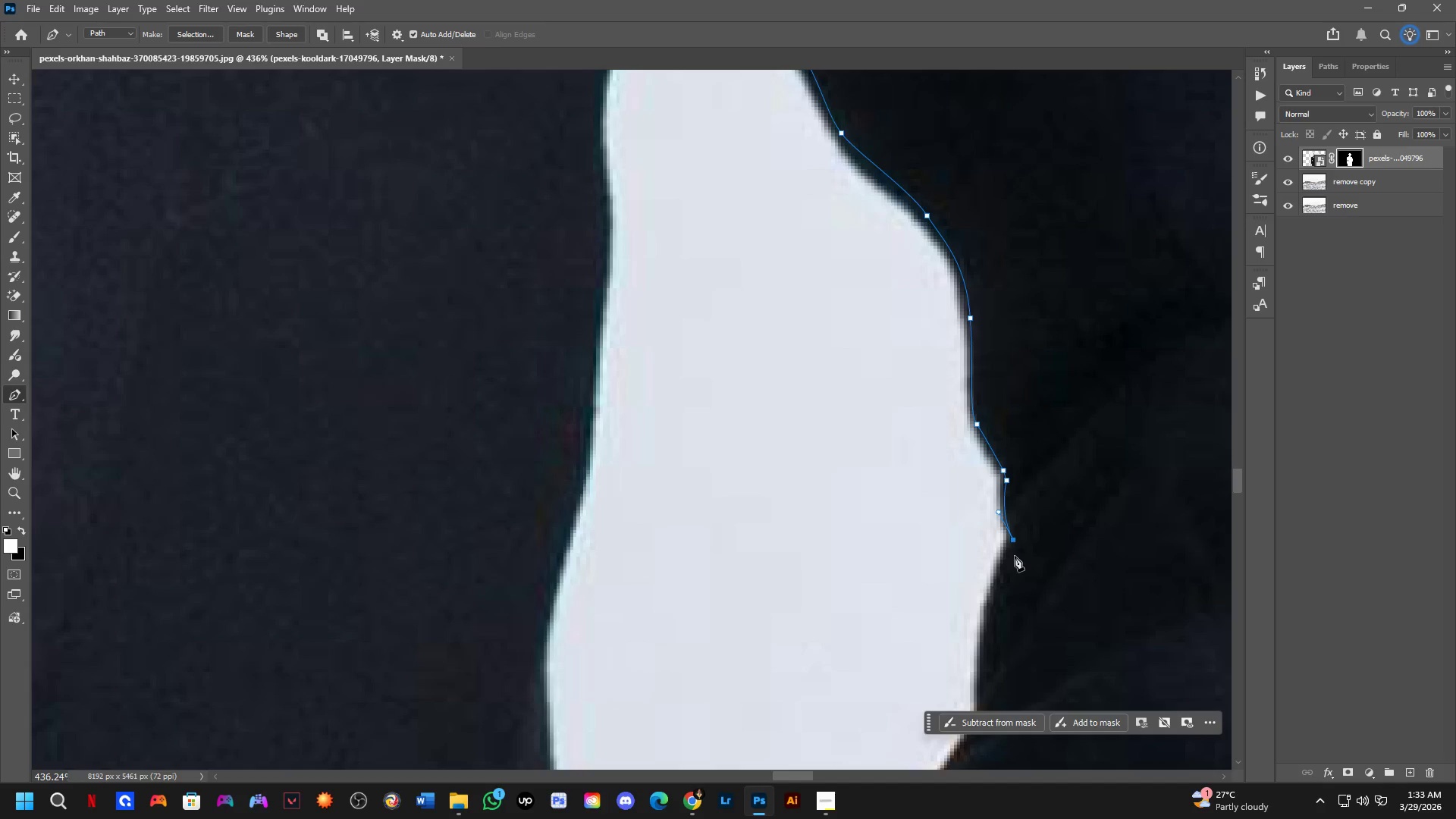 
hold_key(key=Space, duration=0.86)
 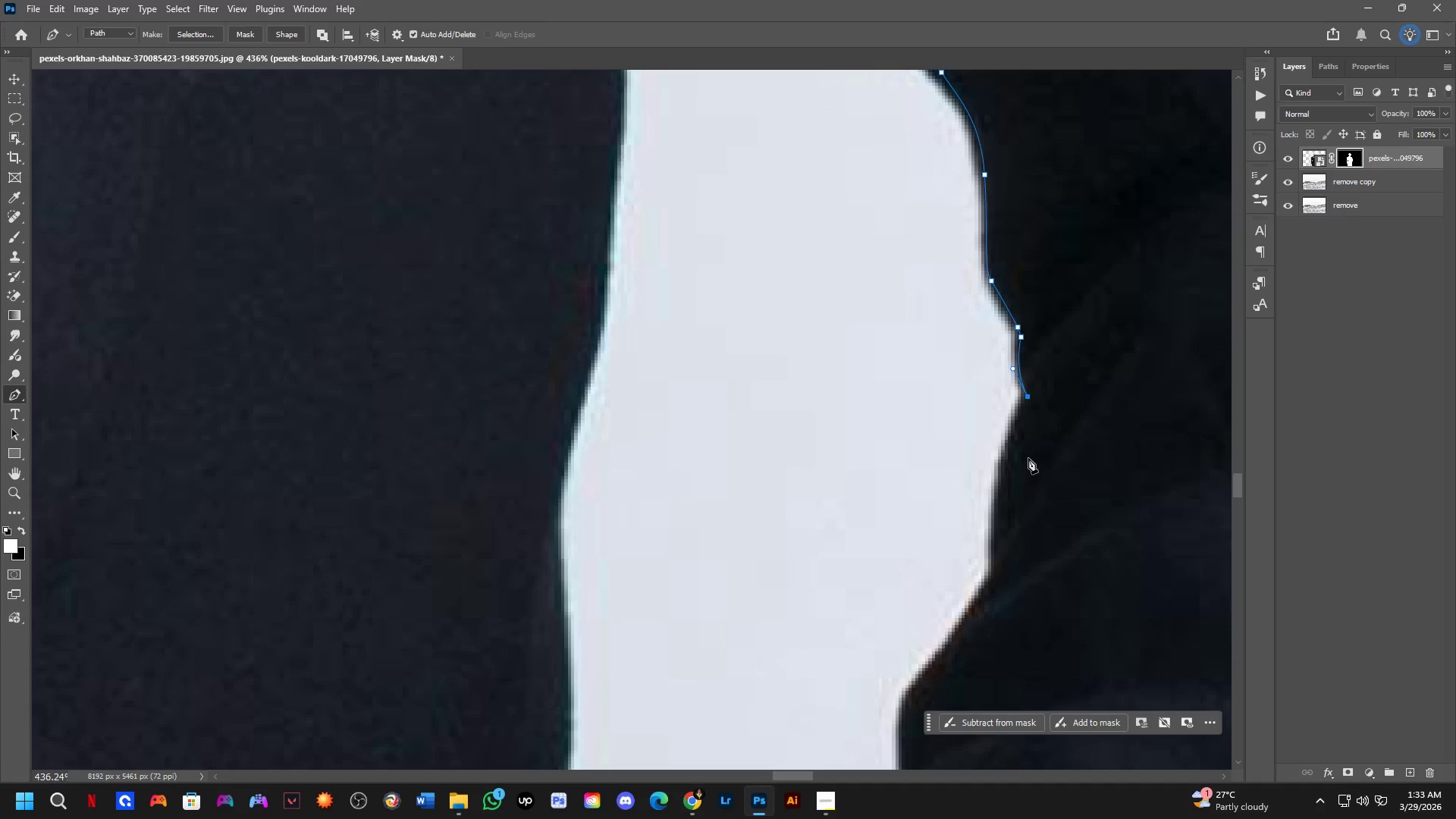 
left_click_drag(start_coordinate=[1015, 576], to_coordinate=[1029, 433])
 